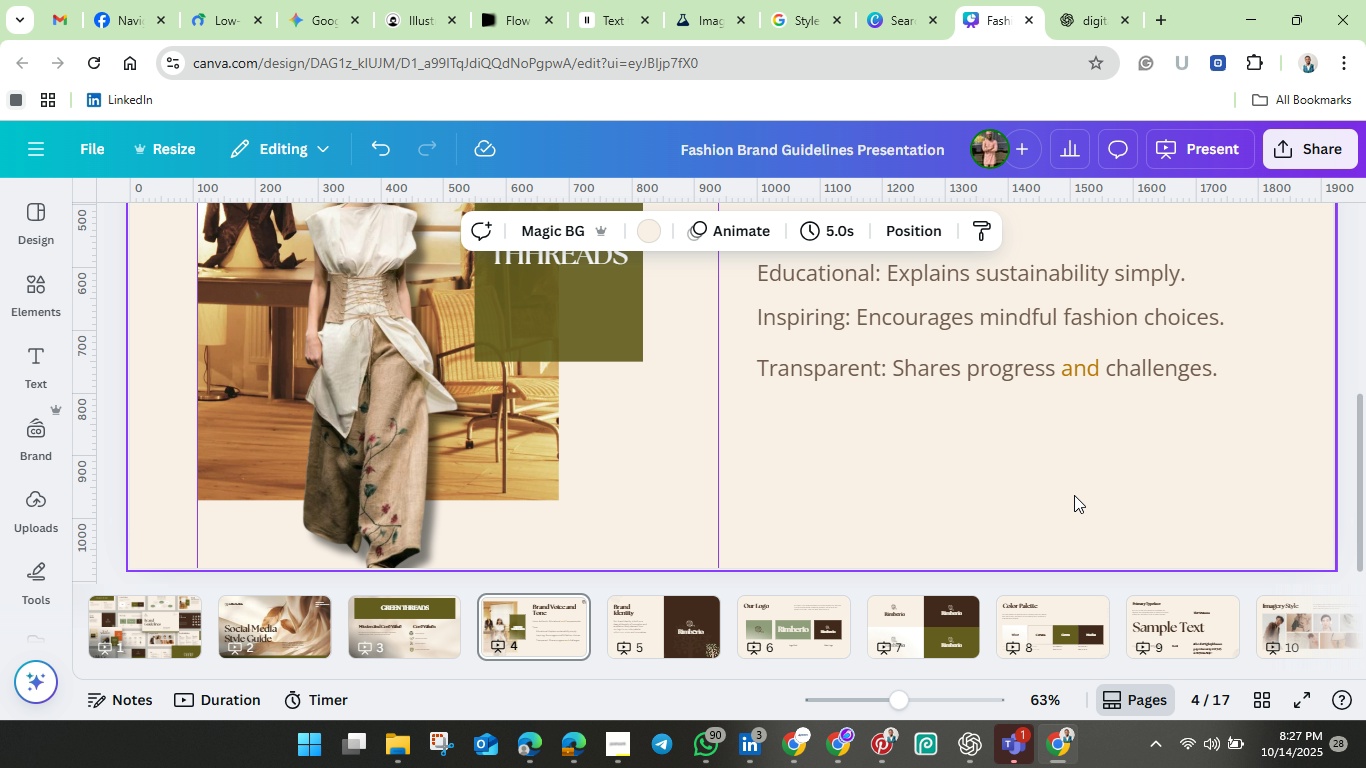 
left_click([532, 626])
 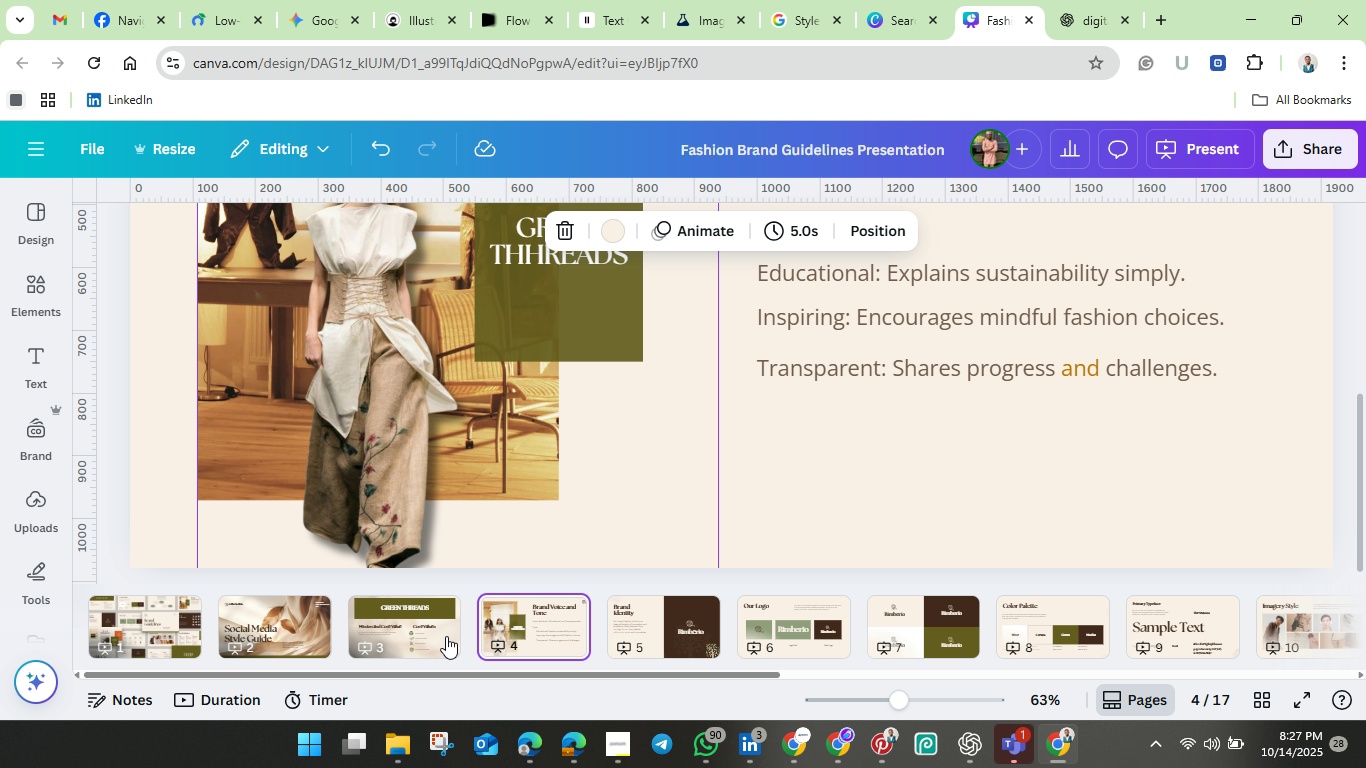 
left_click([416, 634])
 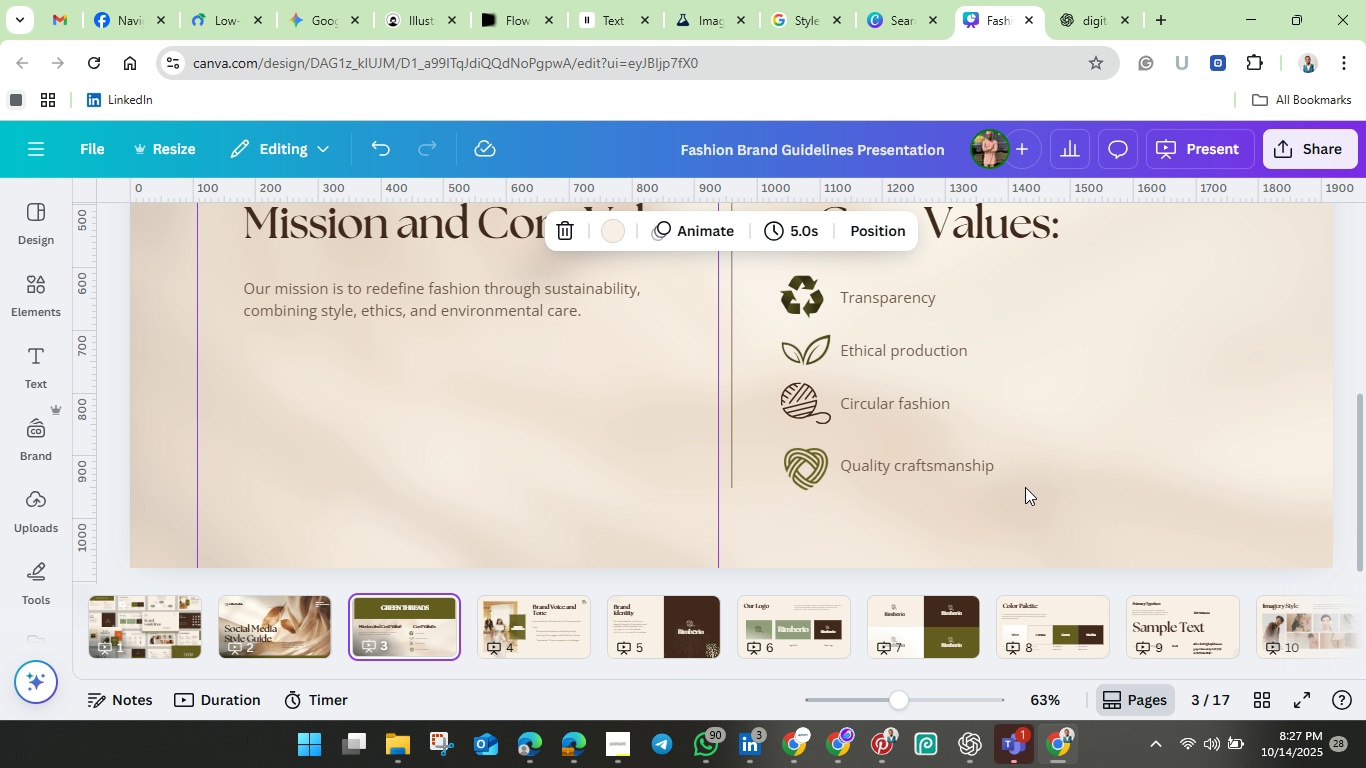 
scroll: coordinate [1051, 458], scroll_direction: none, amount: 0.0
 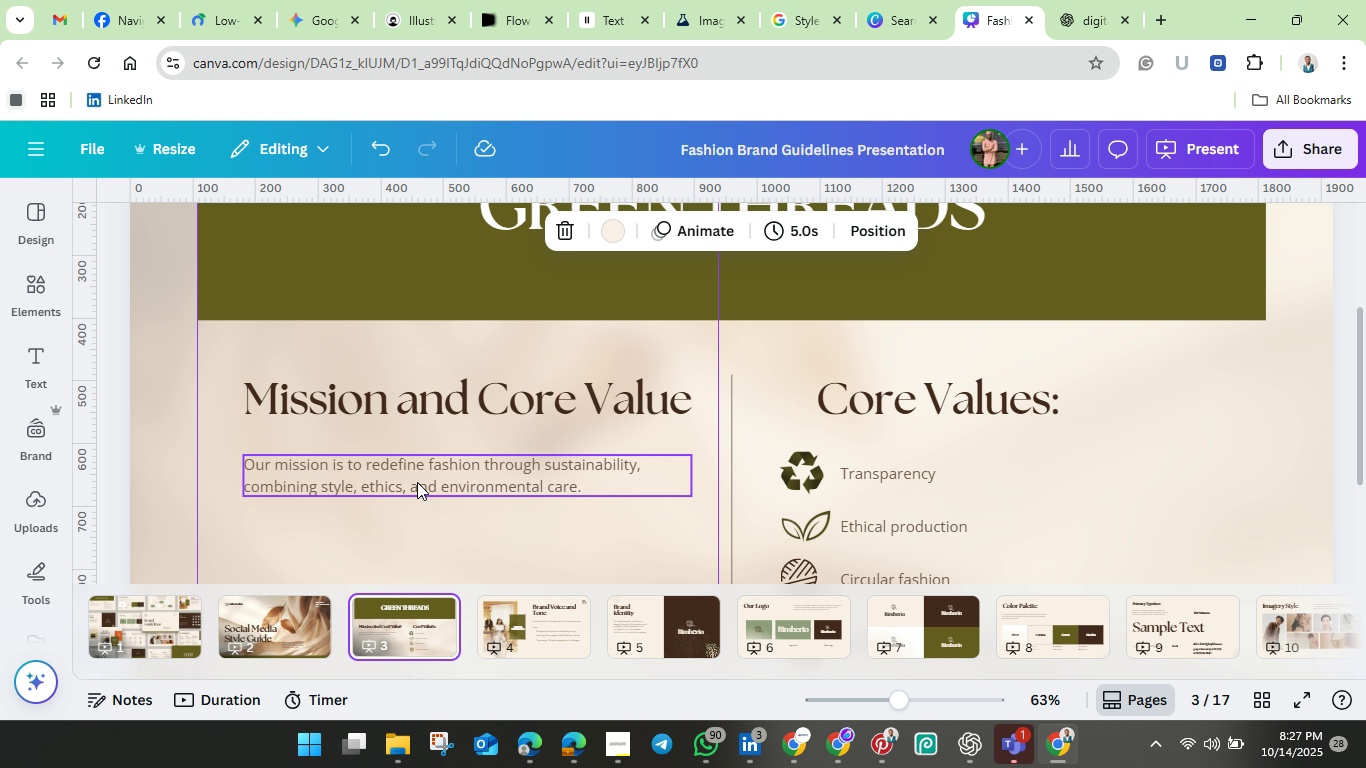 
left_click([417, 483])
 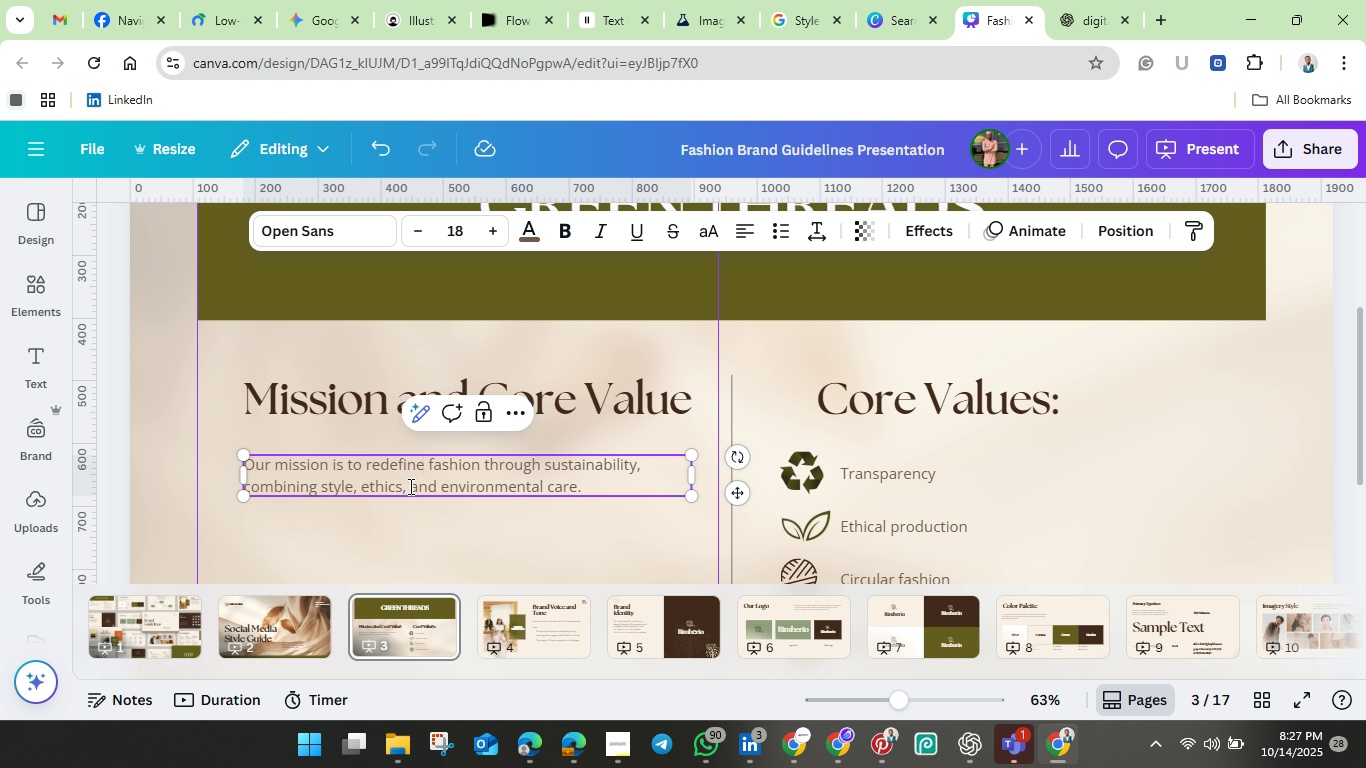 
left_click_drag(start_coordinate=[408, 484], to_coordinate=[434, 487])
 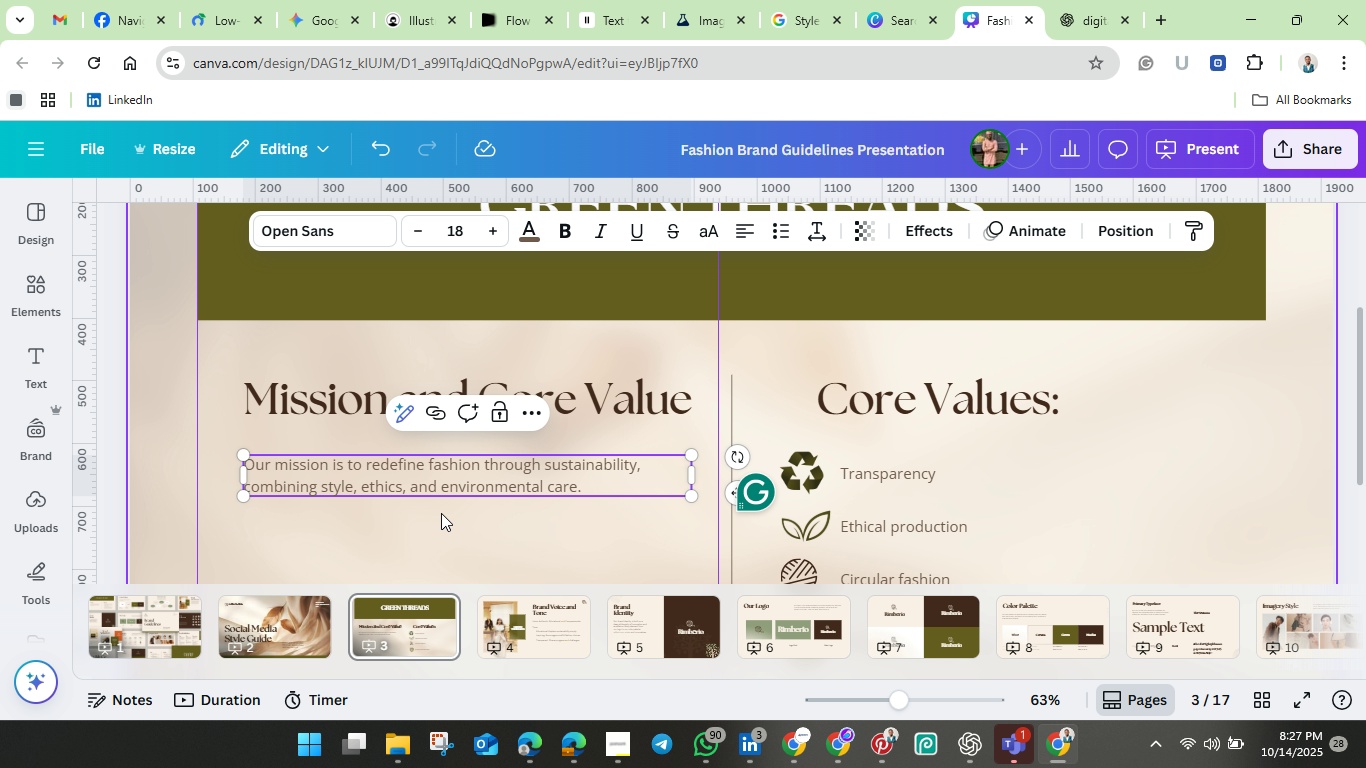 
left_click([441, 513])
 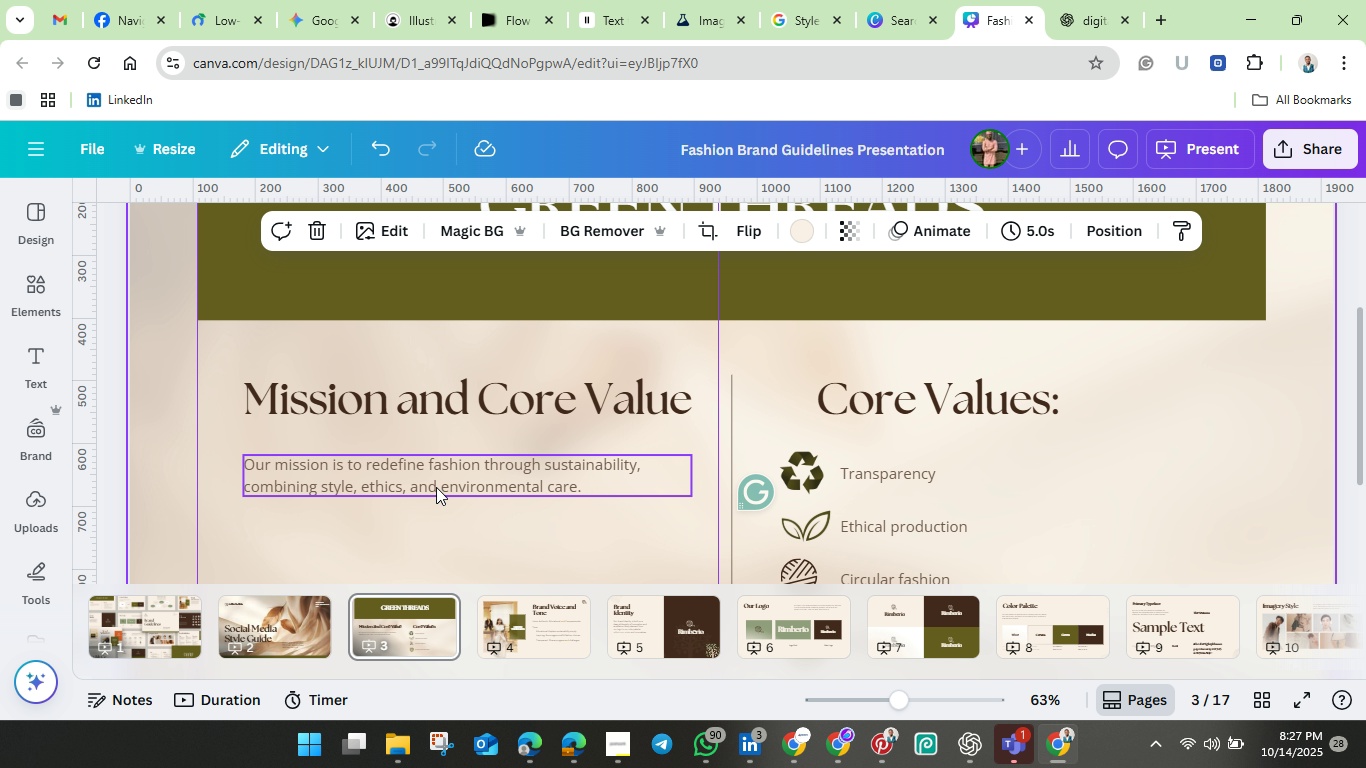 
left_click([436, 487])
 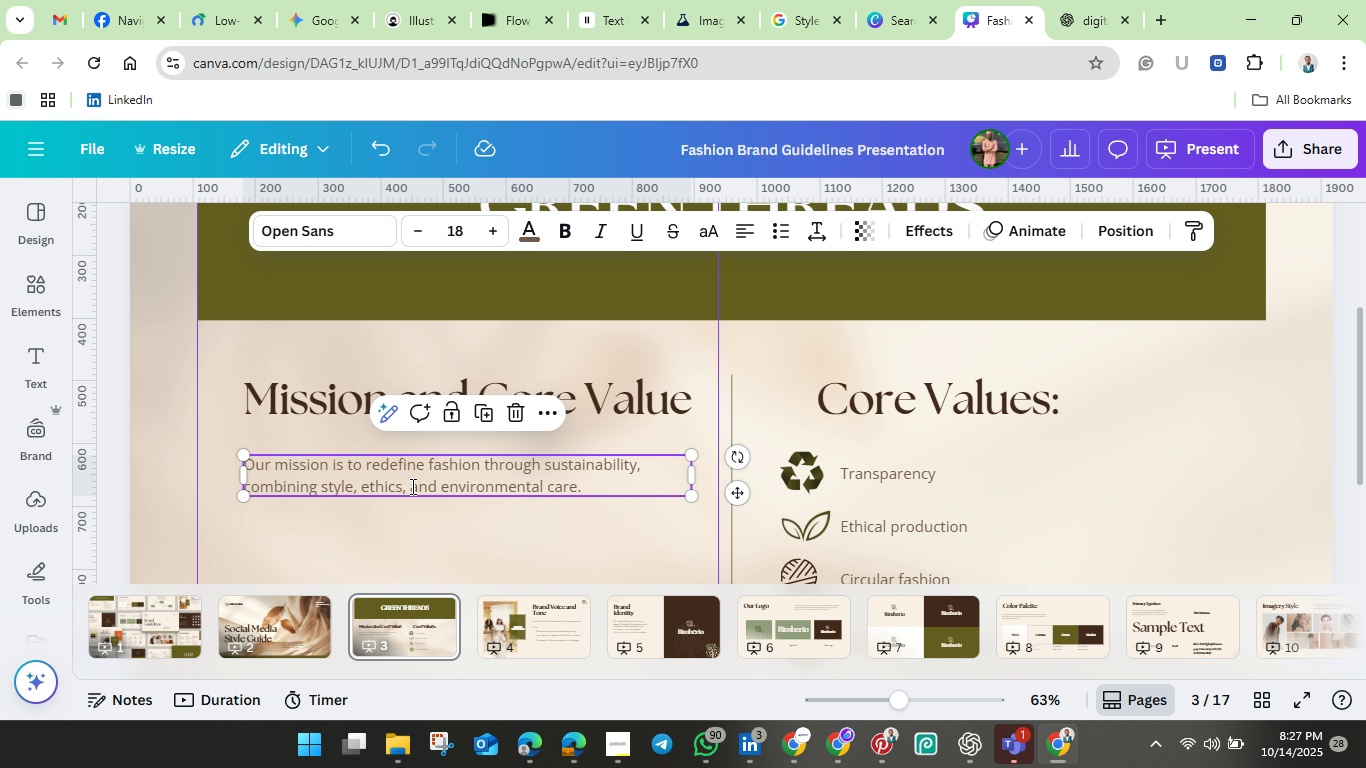 
left_click([411, 486])
 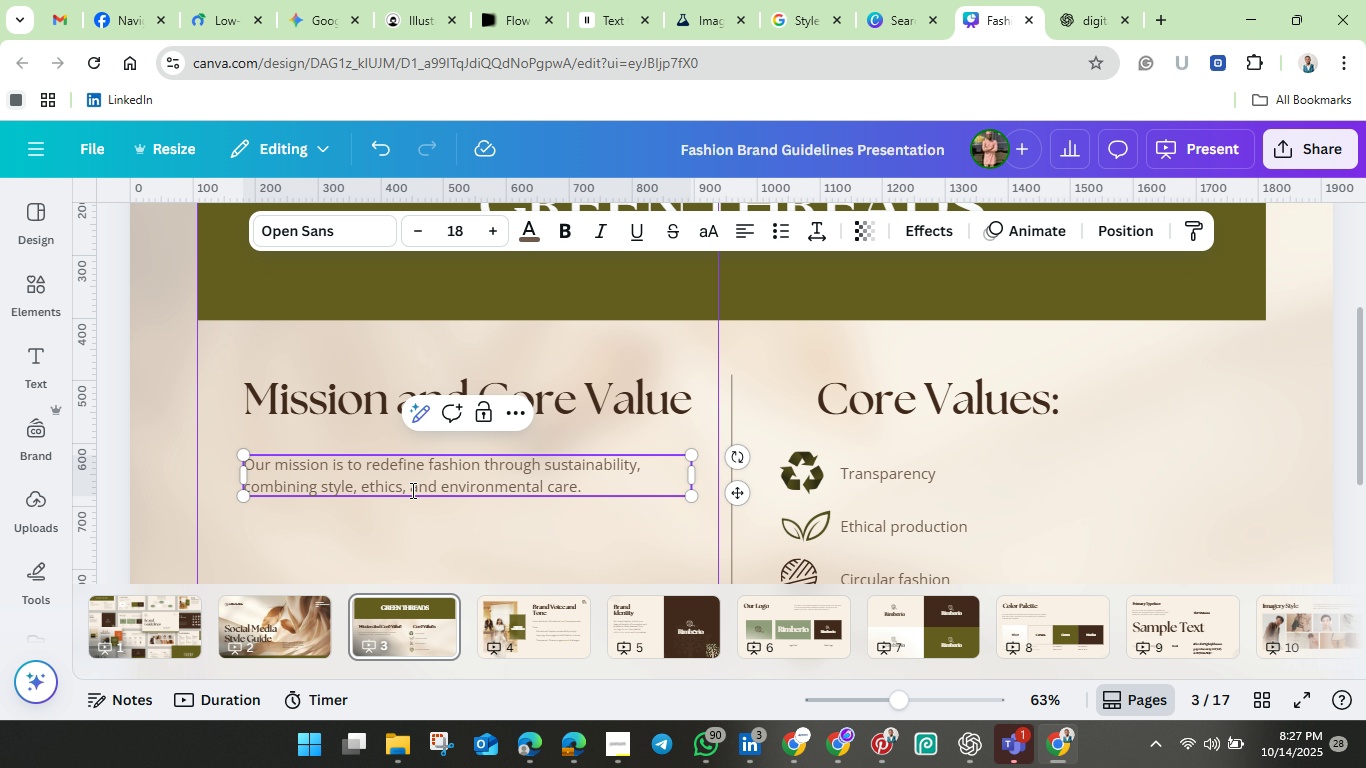 
left_click_drag(start_coordinate=[411, 490], to_coordinate=[438, 495])
 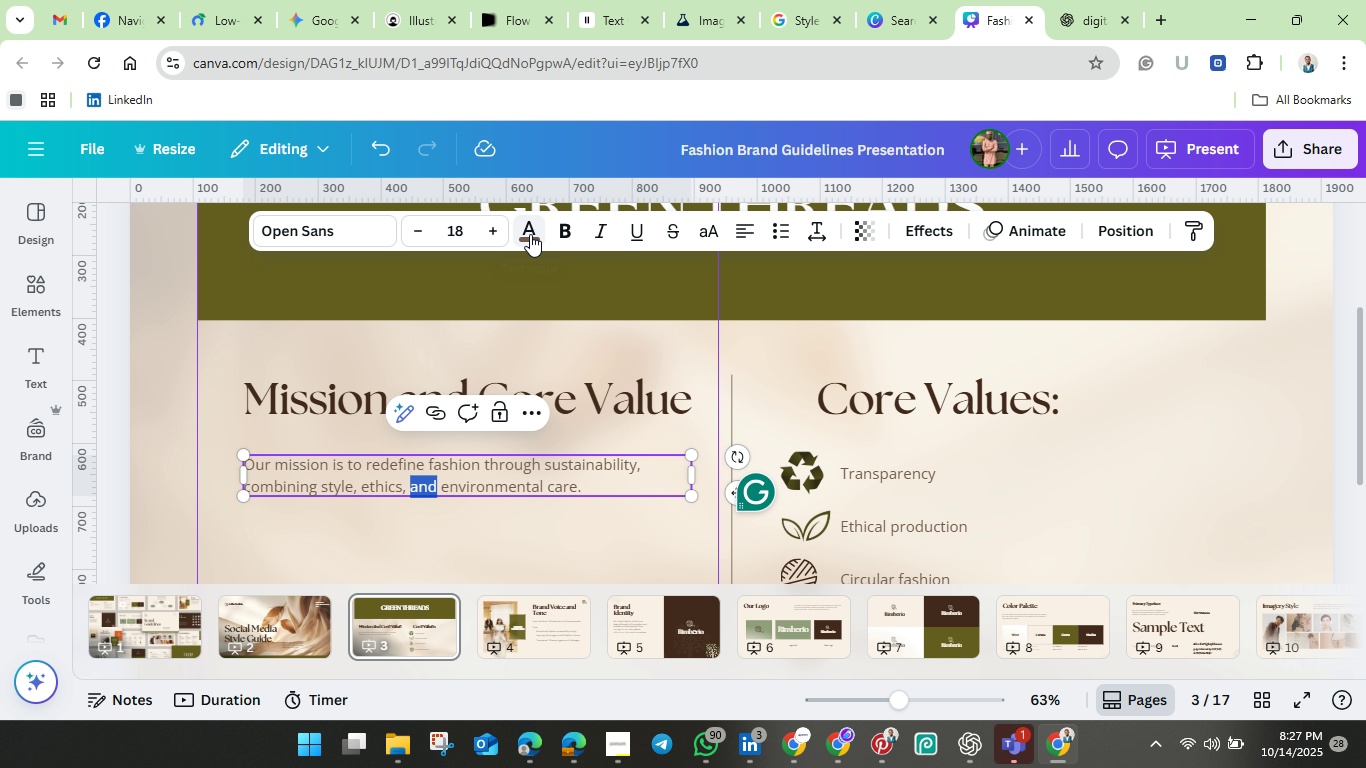 
left_click([530, 234])
 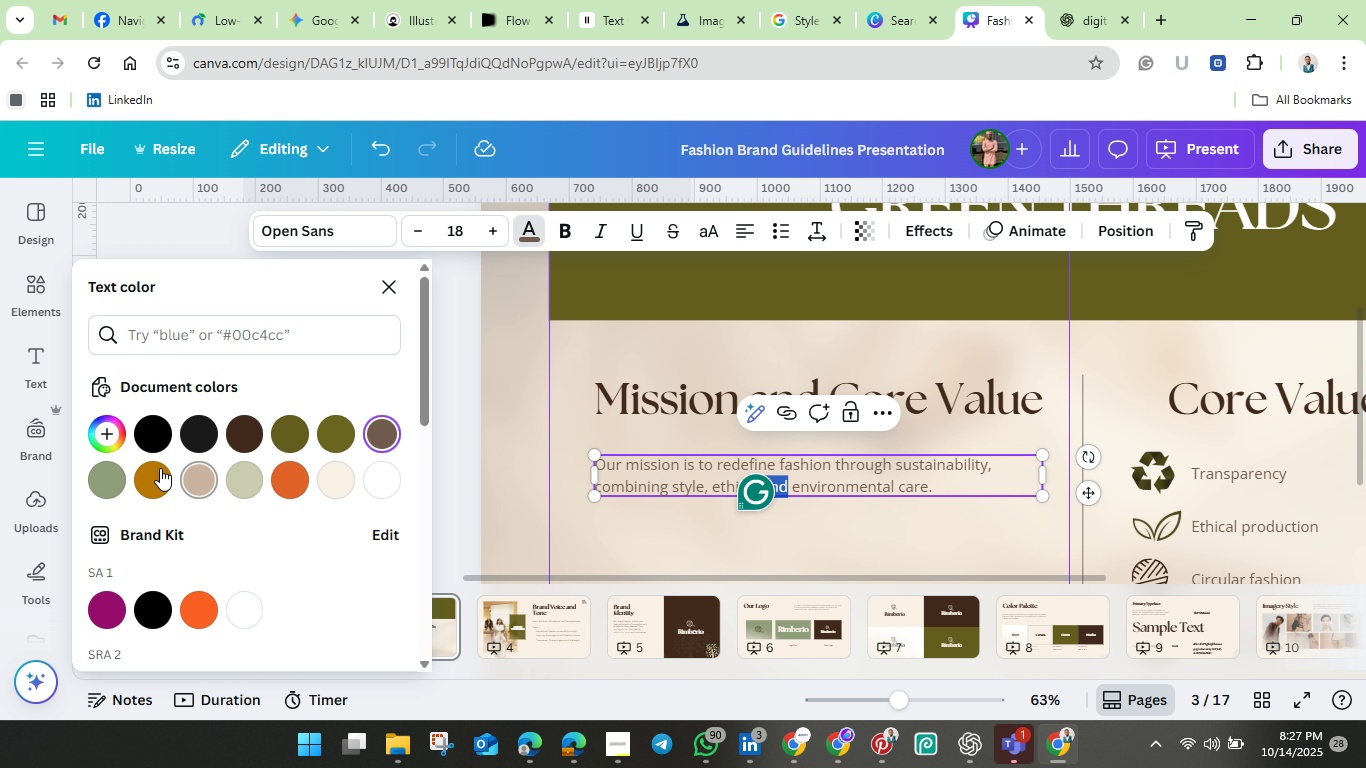 
left_click([156, 468])
 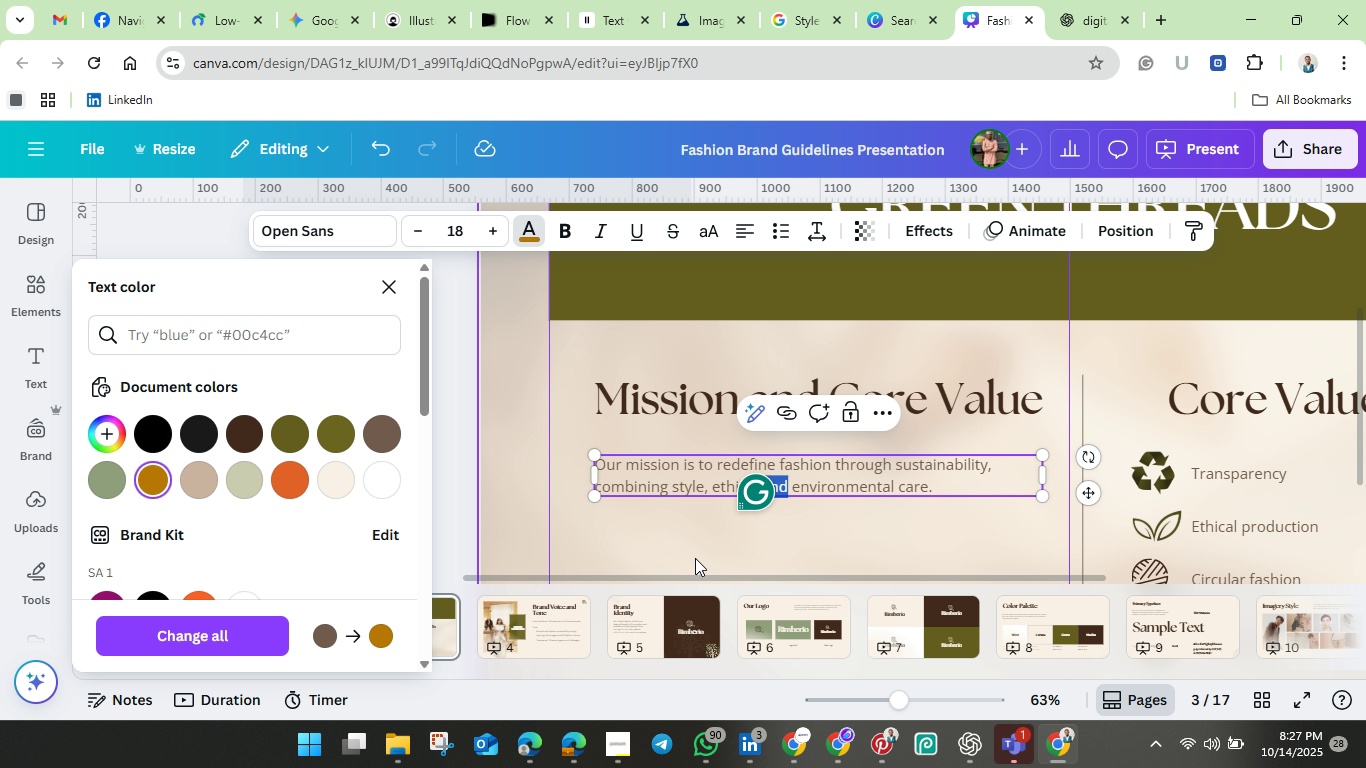 
left_click([693, 556])
 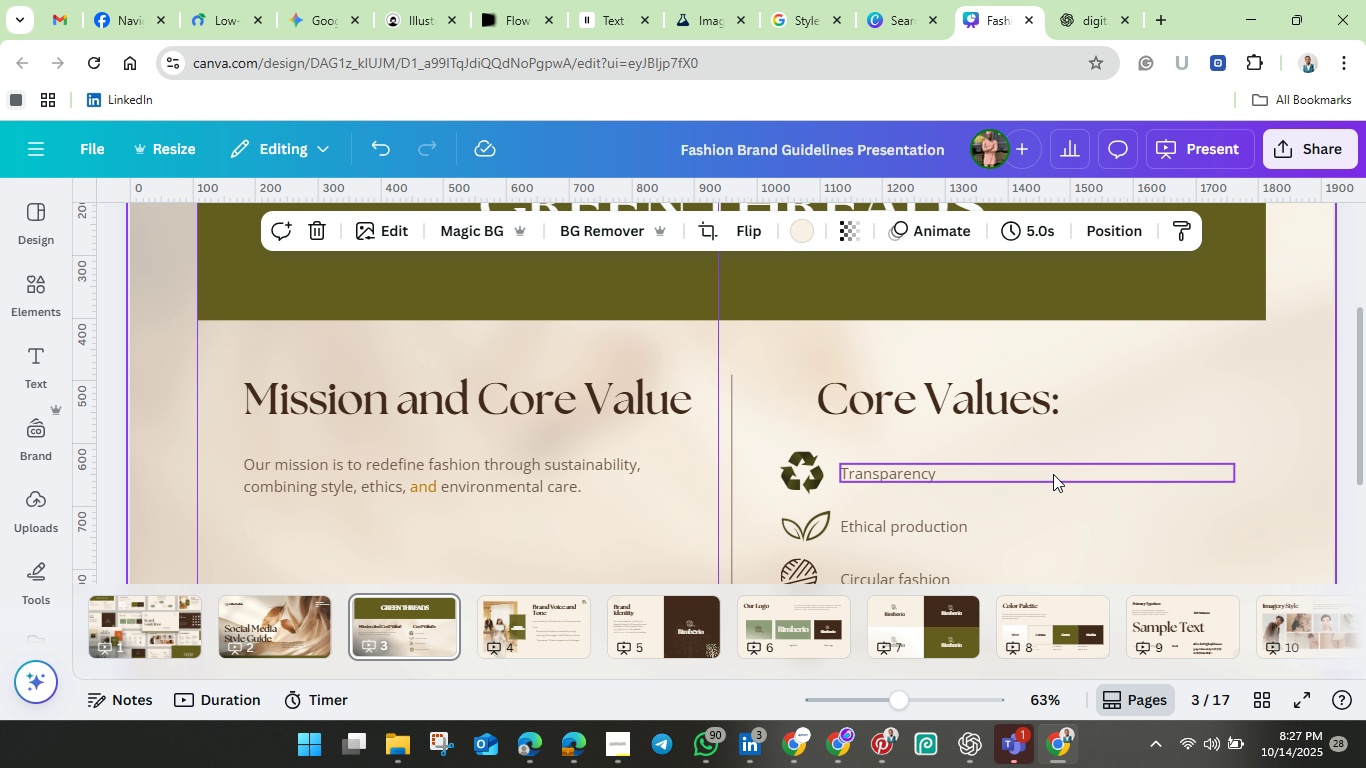 
scroll: coordinate [1062, 468], scroll_direction: down, amount: 2.0
 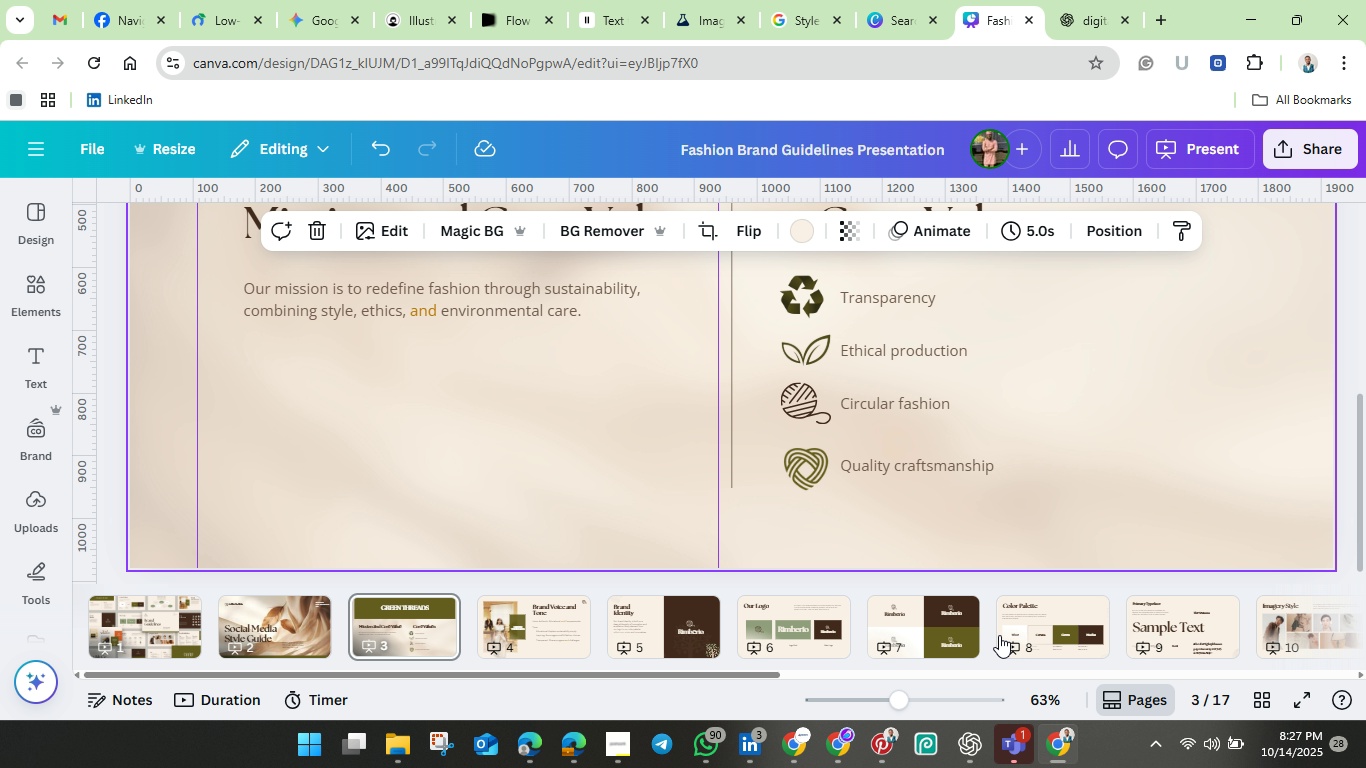 
left_click([796, 631])
 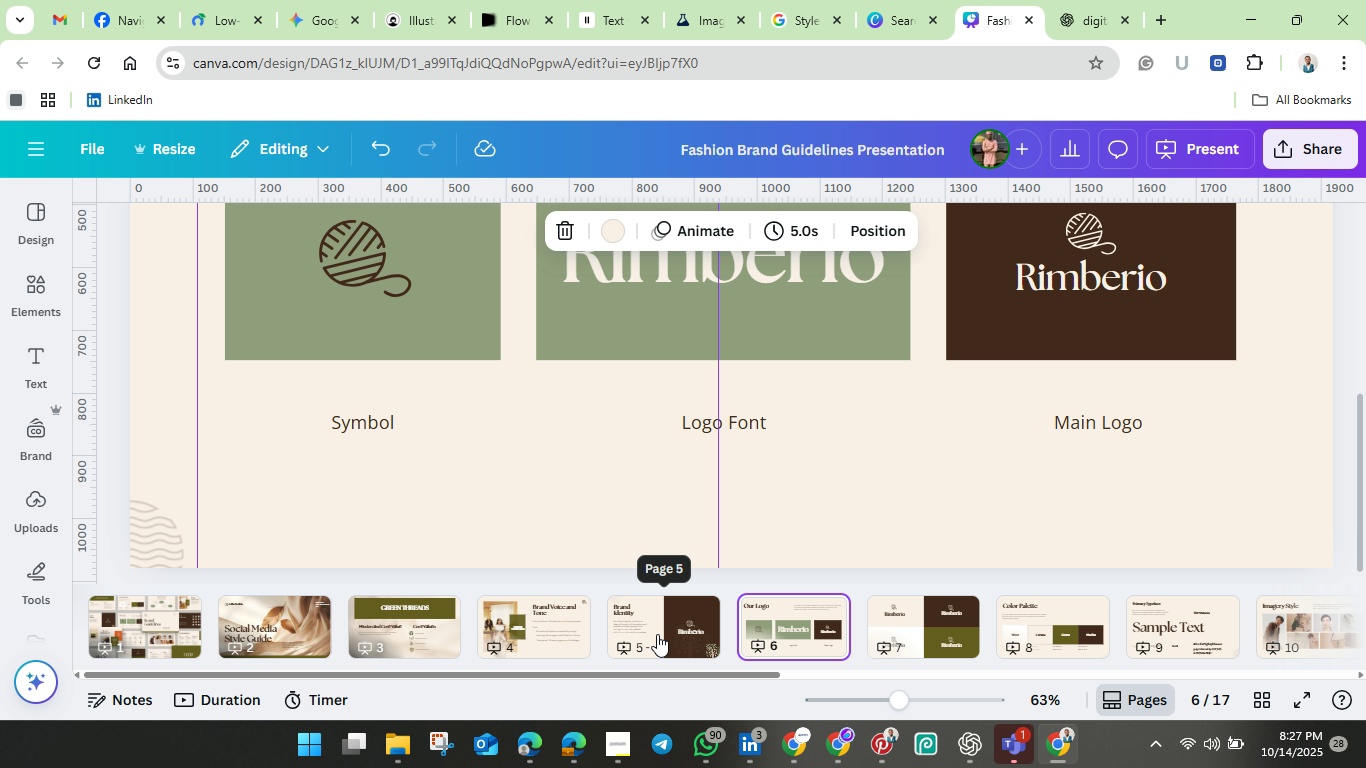 
left_click([656, 634])
 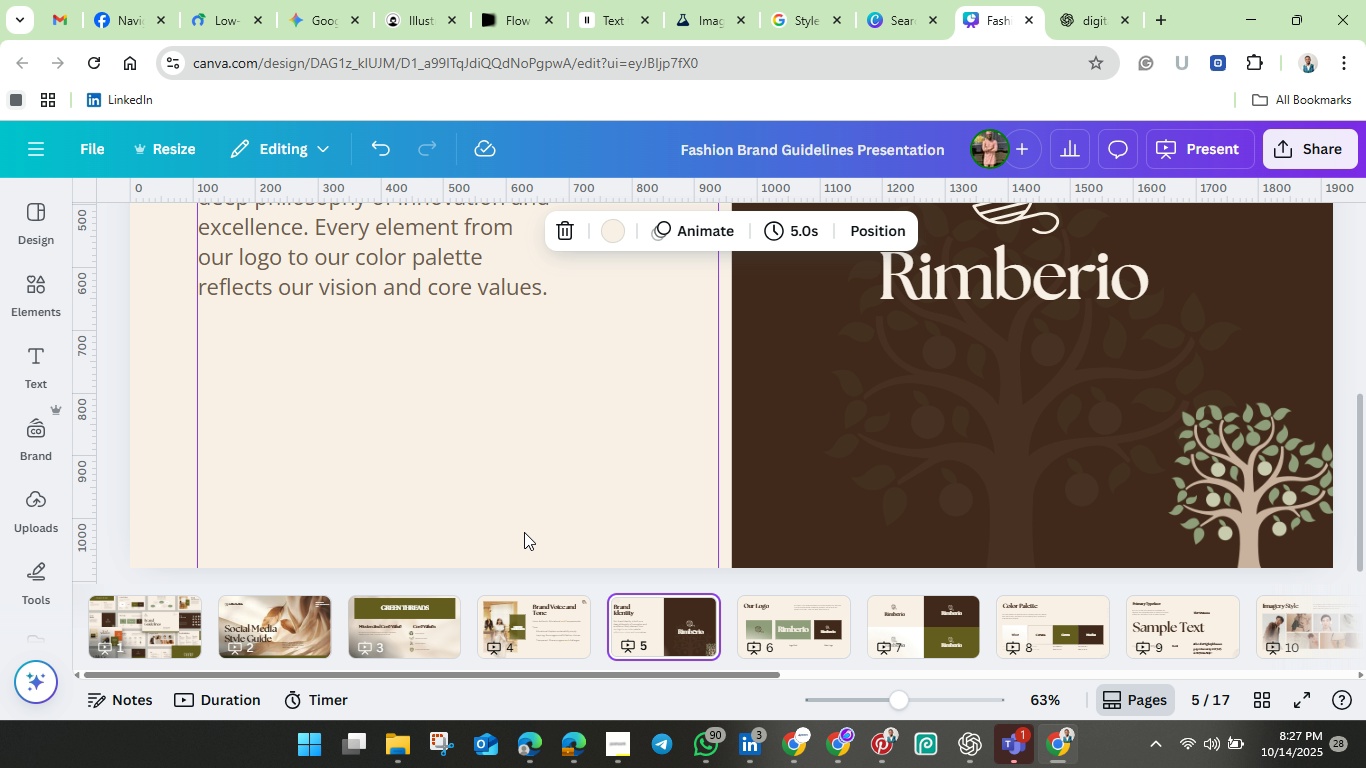 
scroll: coordinate [508, 462], scroll_direction: up, amount: 3.0
 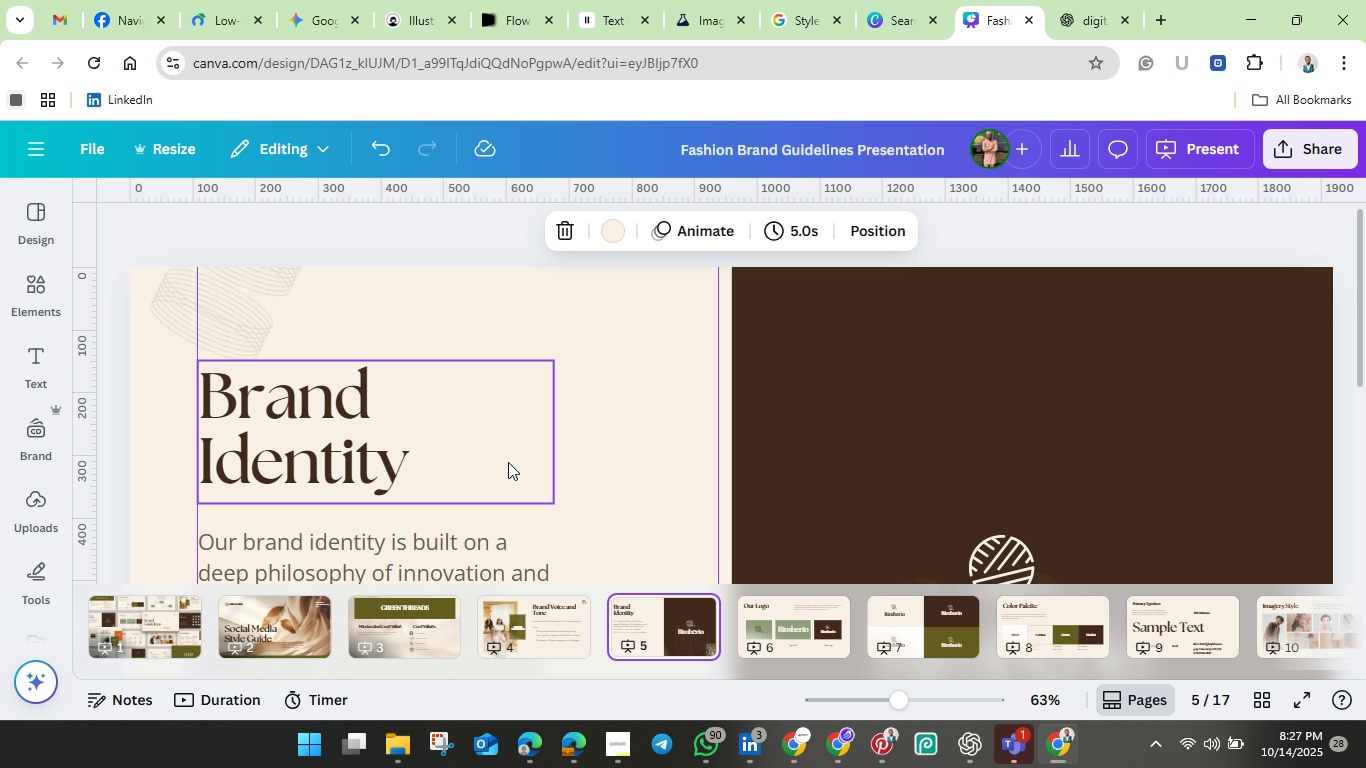 
scroll: coordinate [511, 459], scroll_direction: down, amount: 2.0
 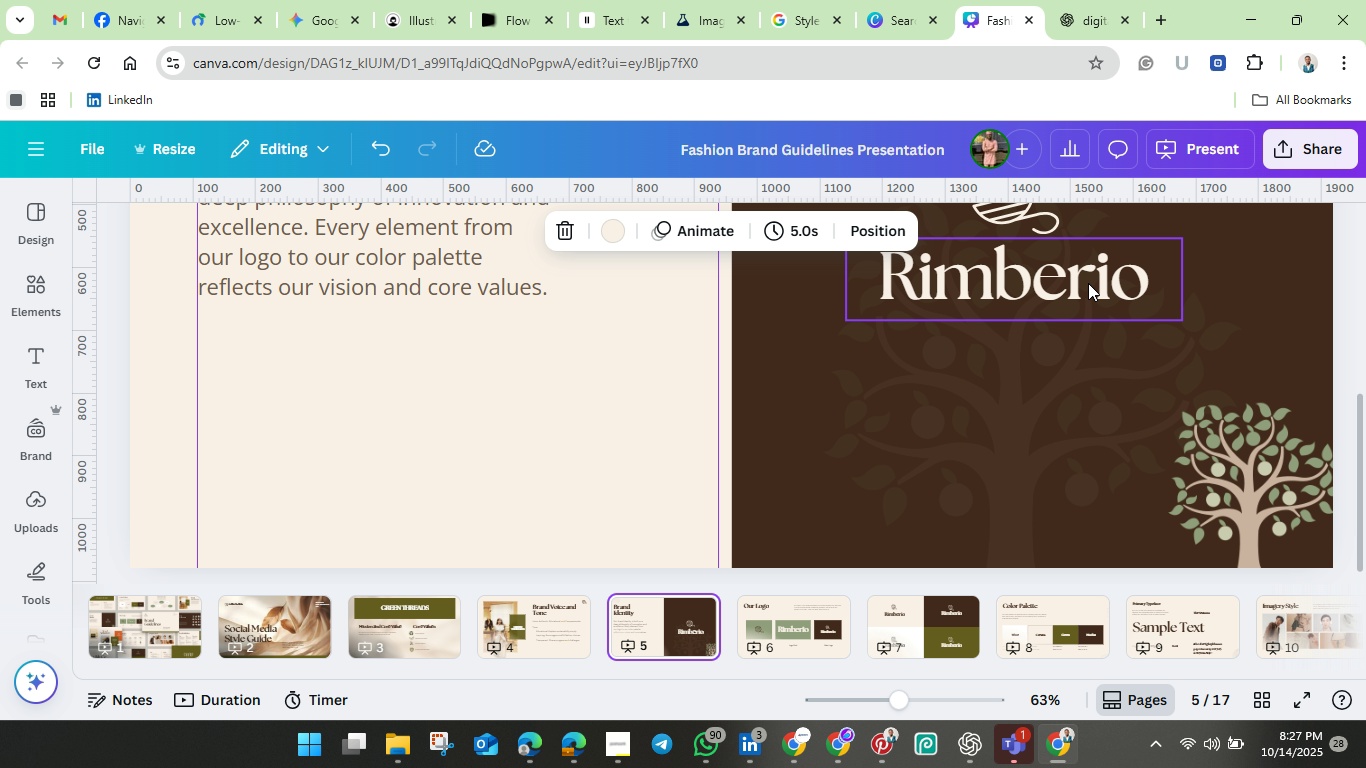 
double_click([1088, 283])
 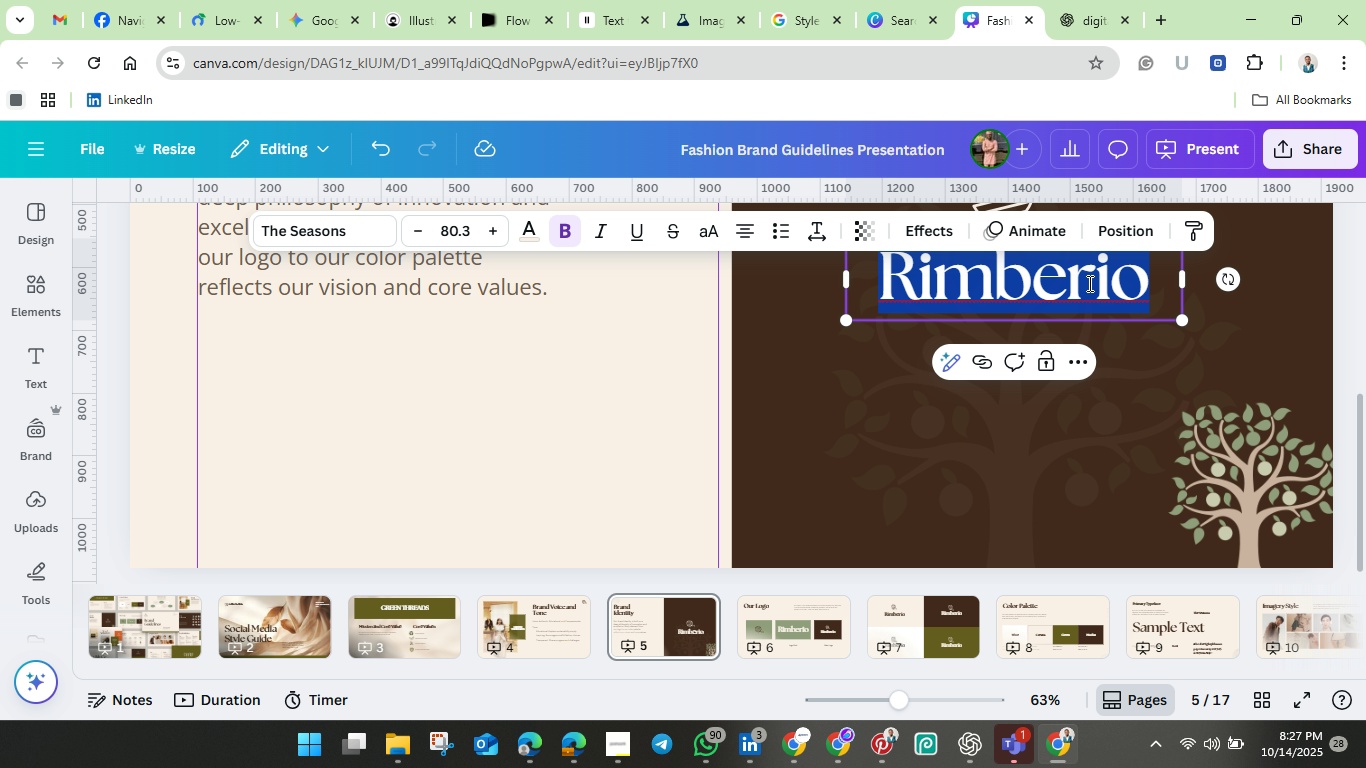 
key(Backspace)
type(Green Tr)
key(Backspace)
type(hreads)
 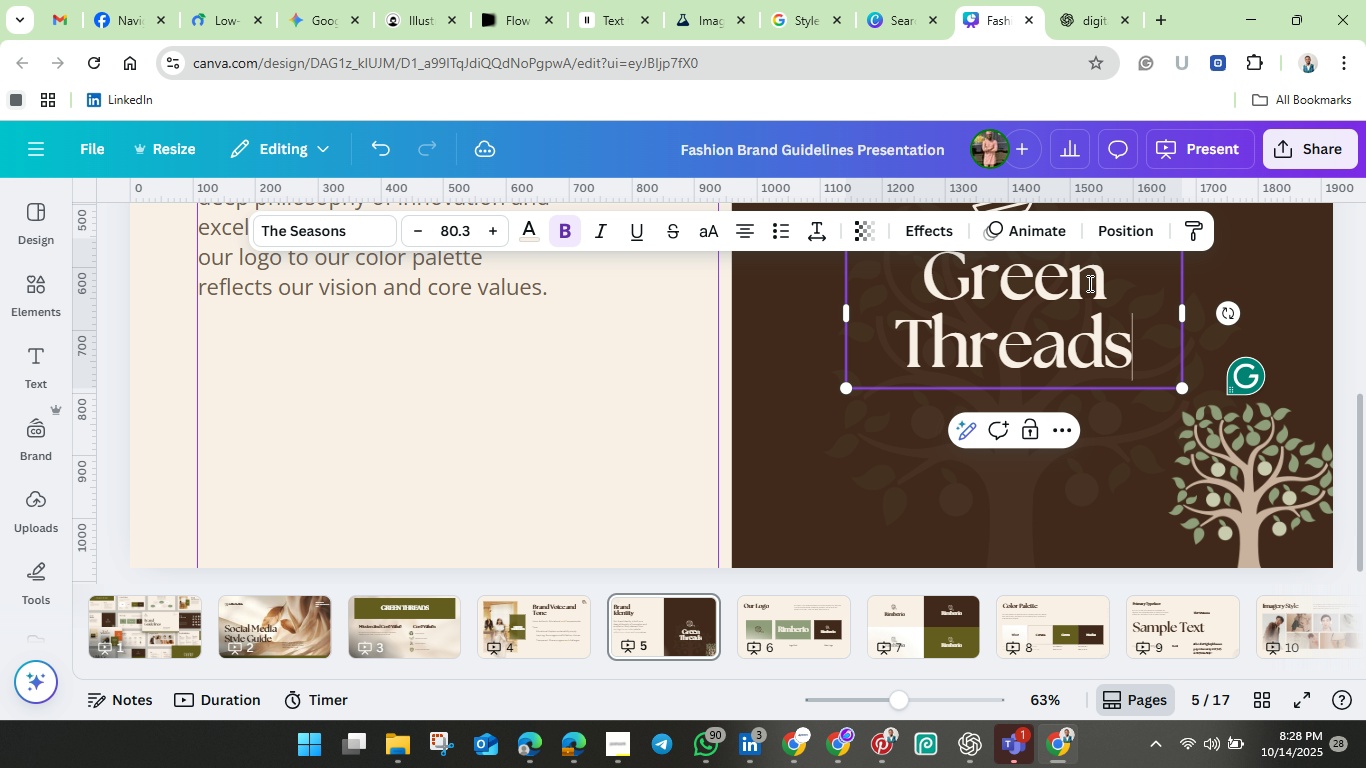 
left_click([1259, 470])
 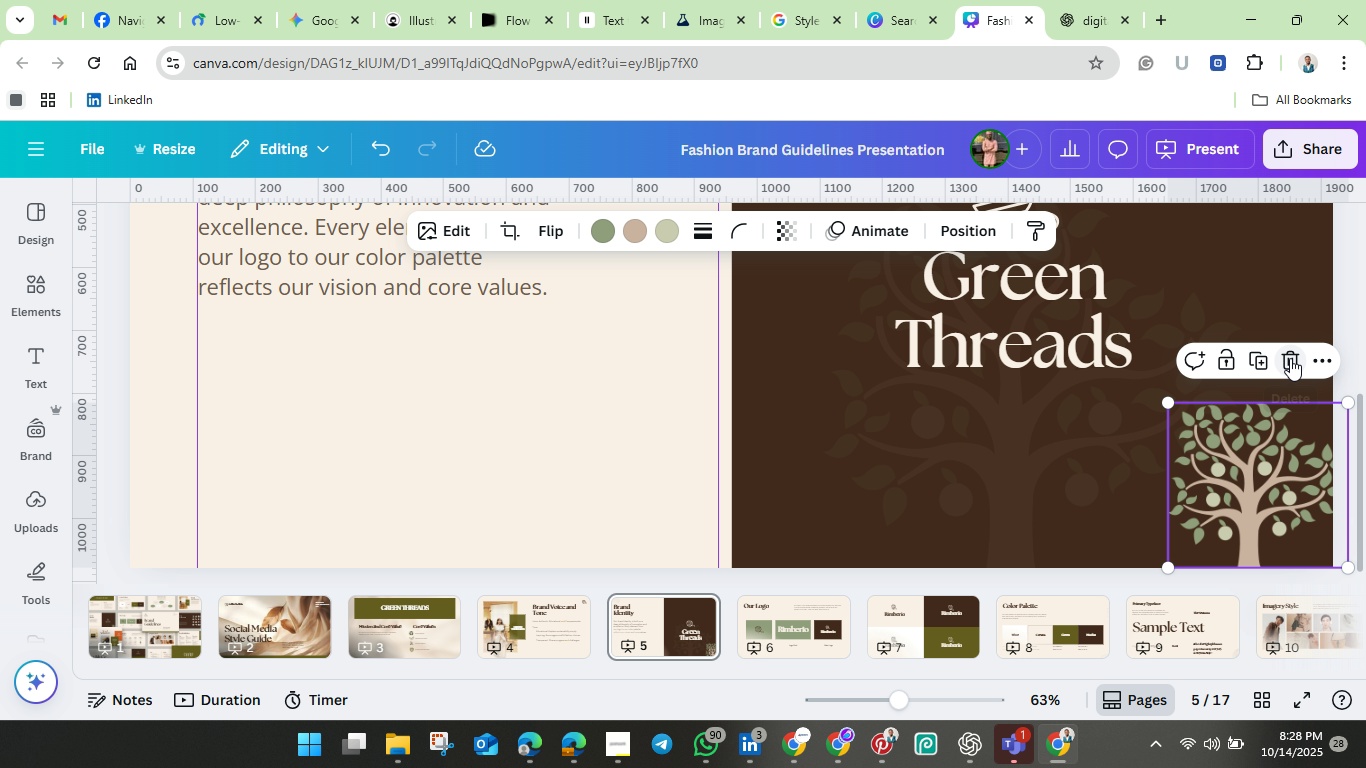 
left_click([1290, 358])
 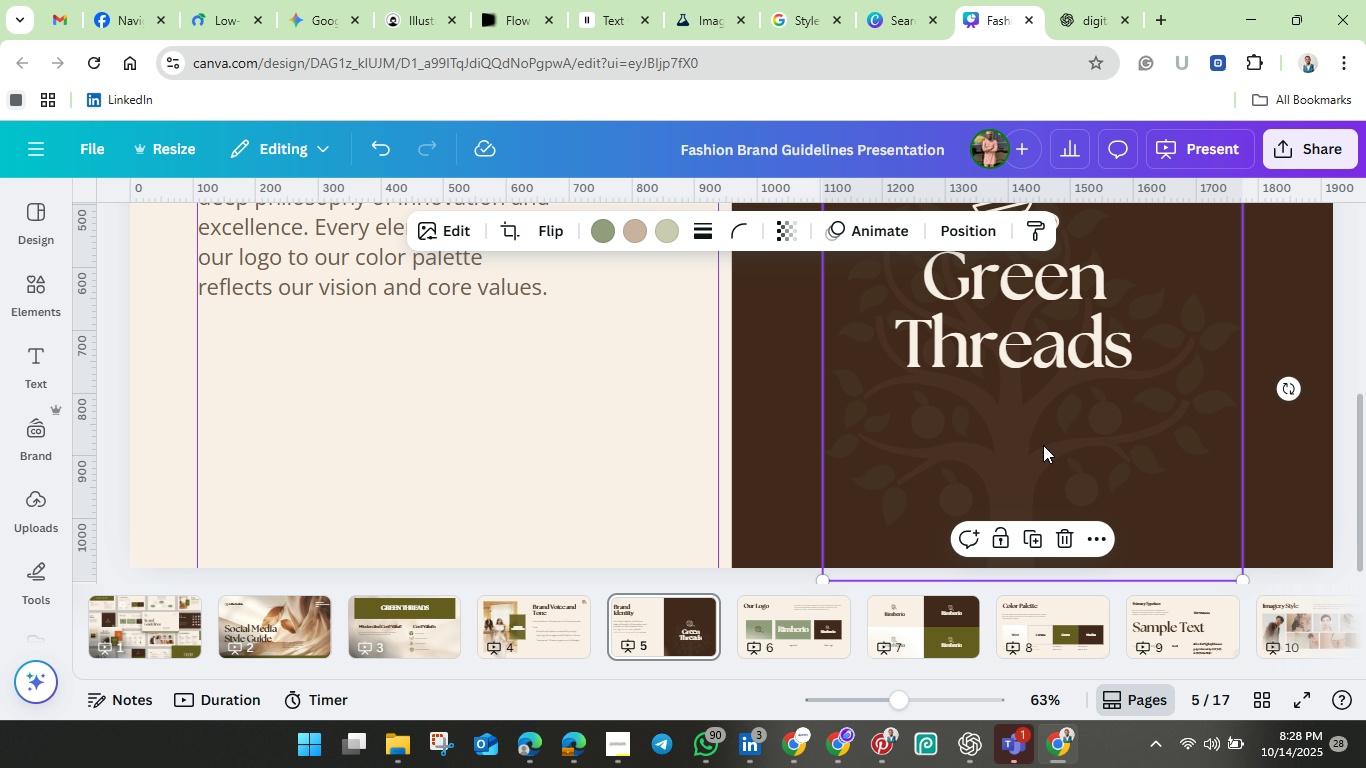 
left_click([1043, 445])
 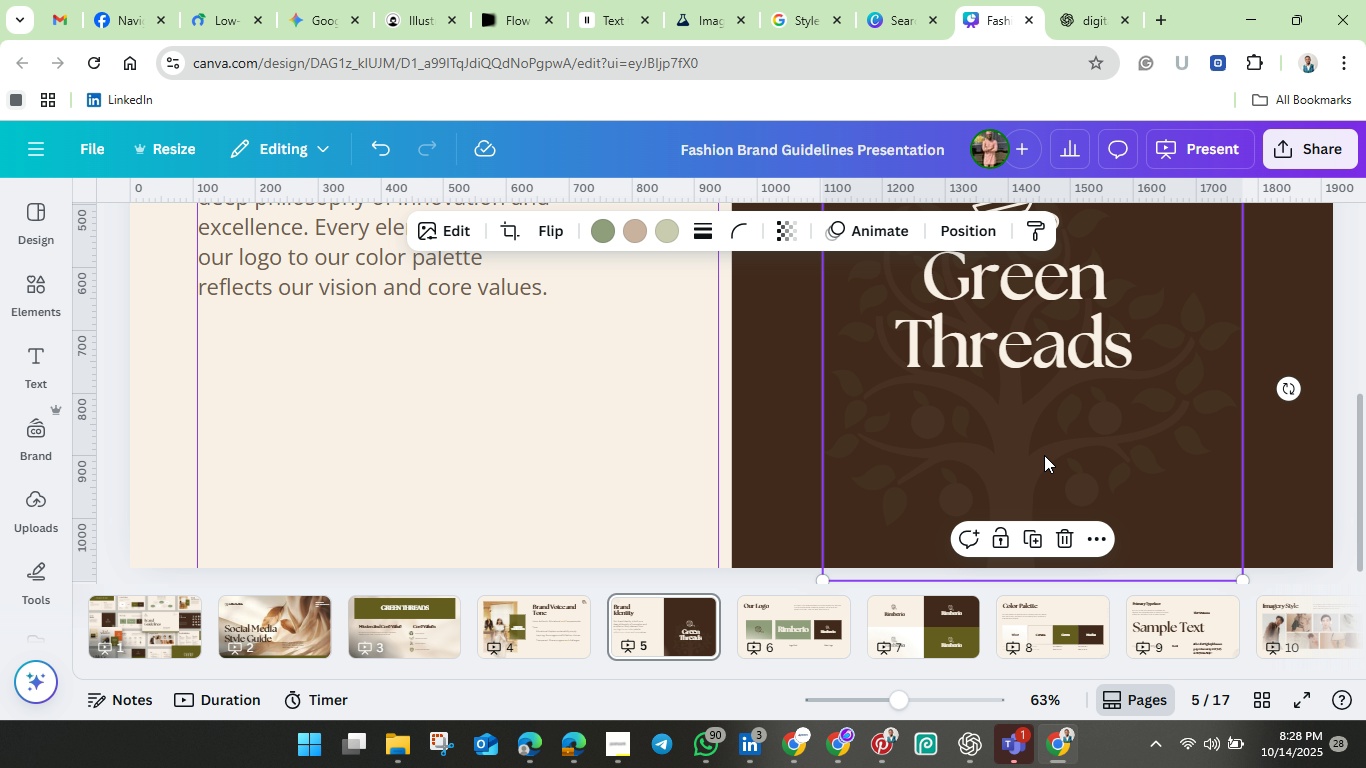 
key(Backspace)
 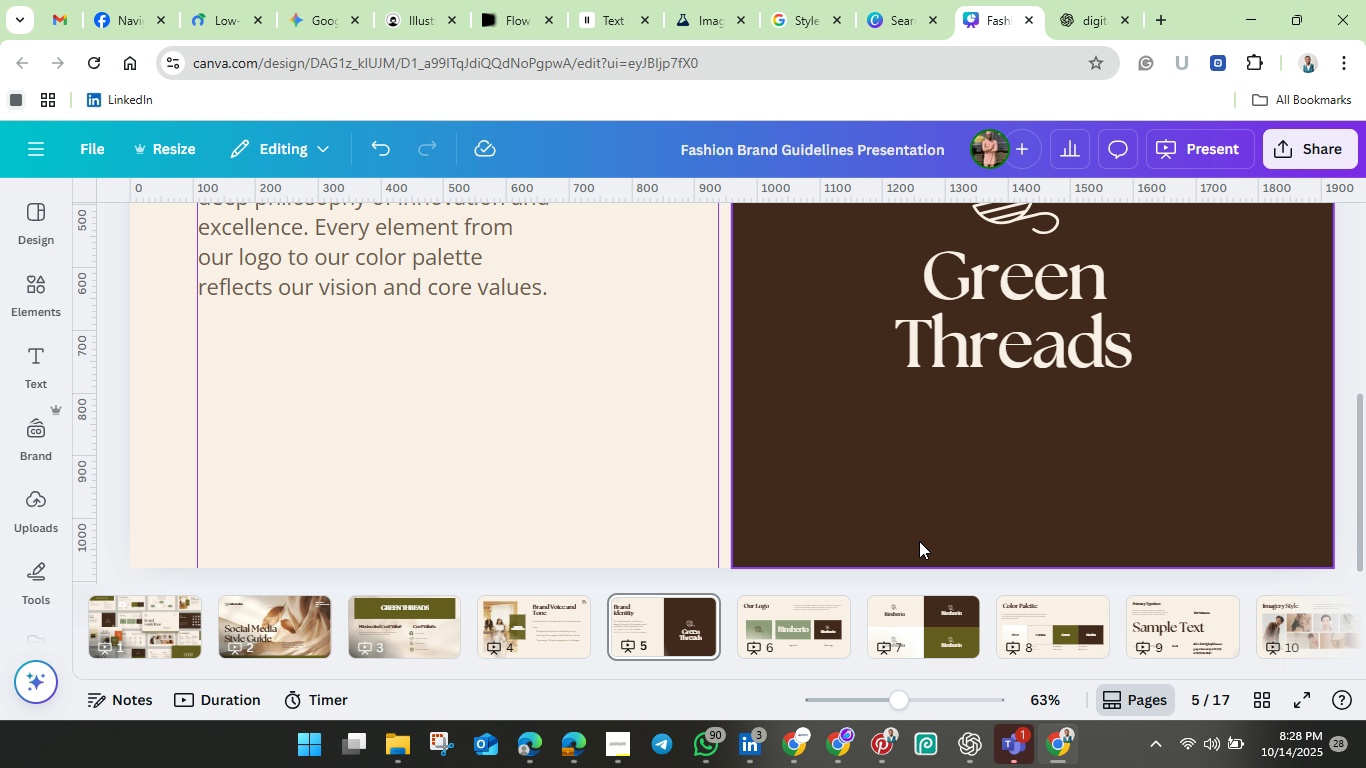 
wait(8.96)
 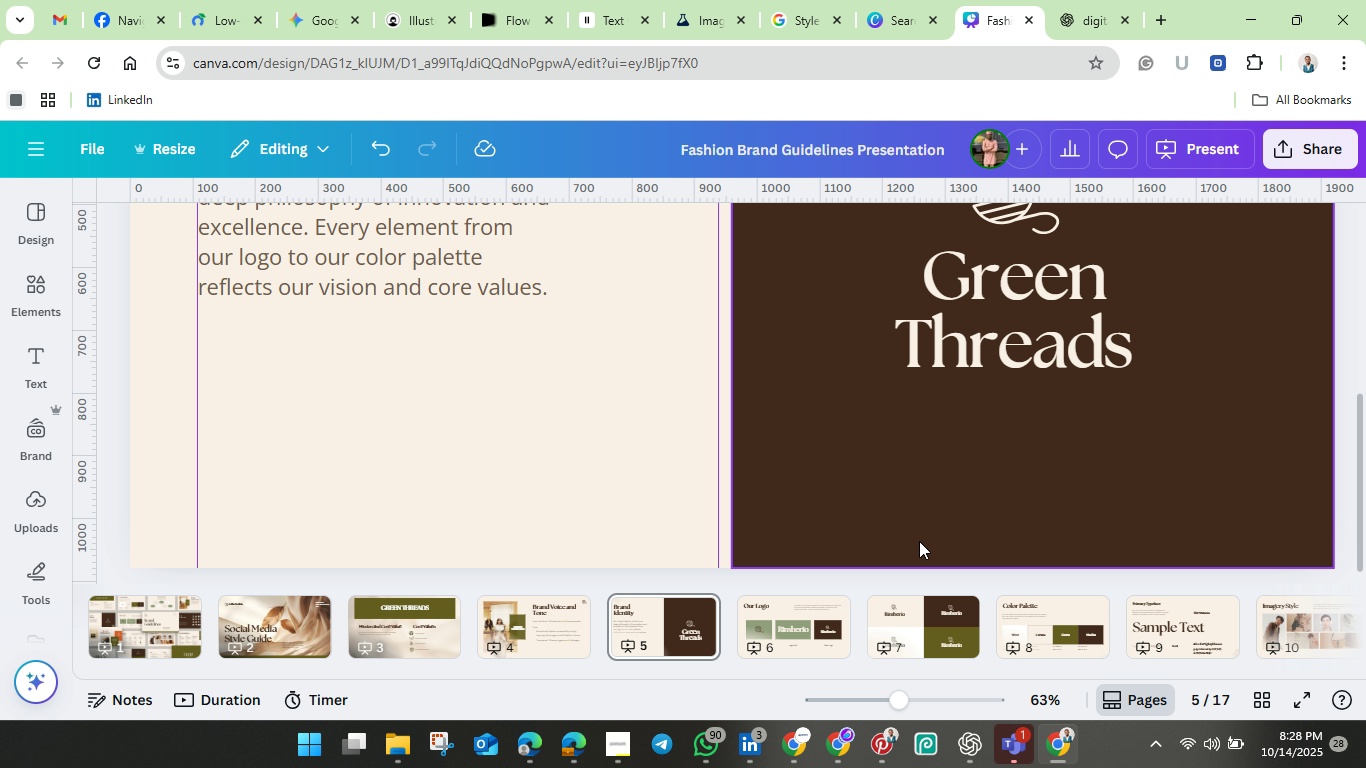 
left_click([879, 741])
 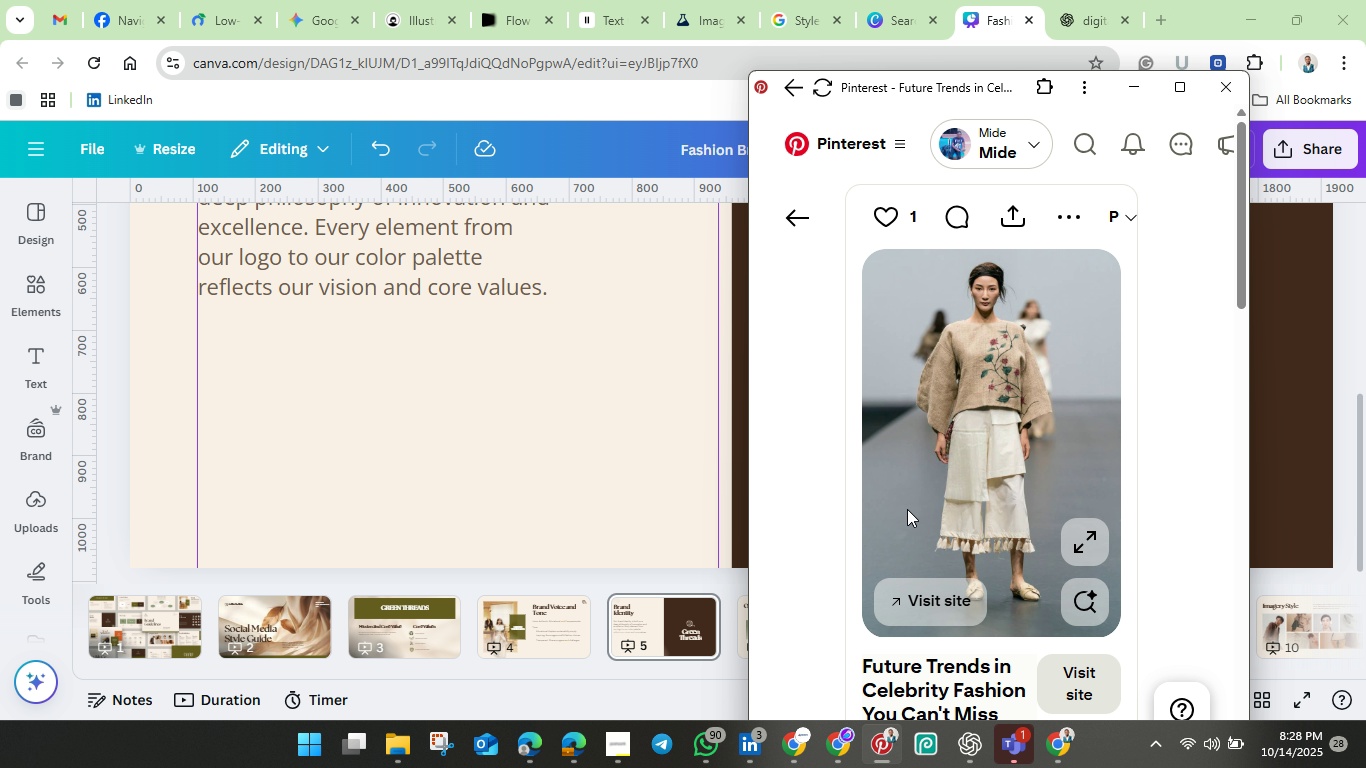 
scroll: coordinate [915, 495], scroll_direction: down, amount: 14.0
 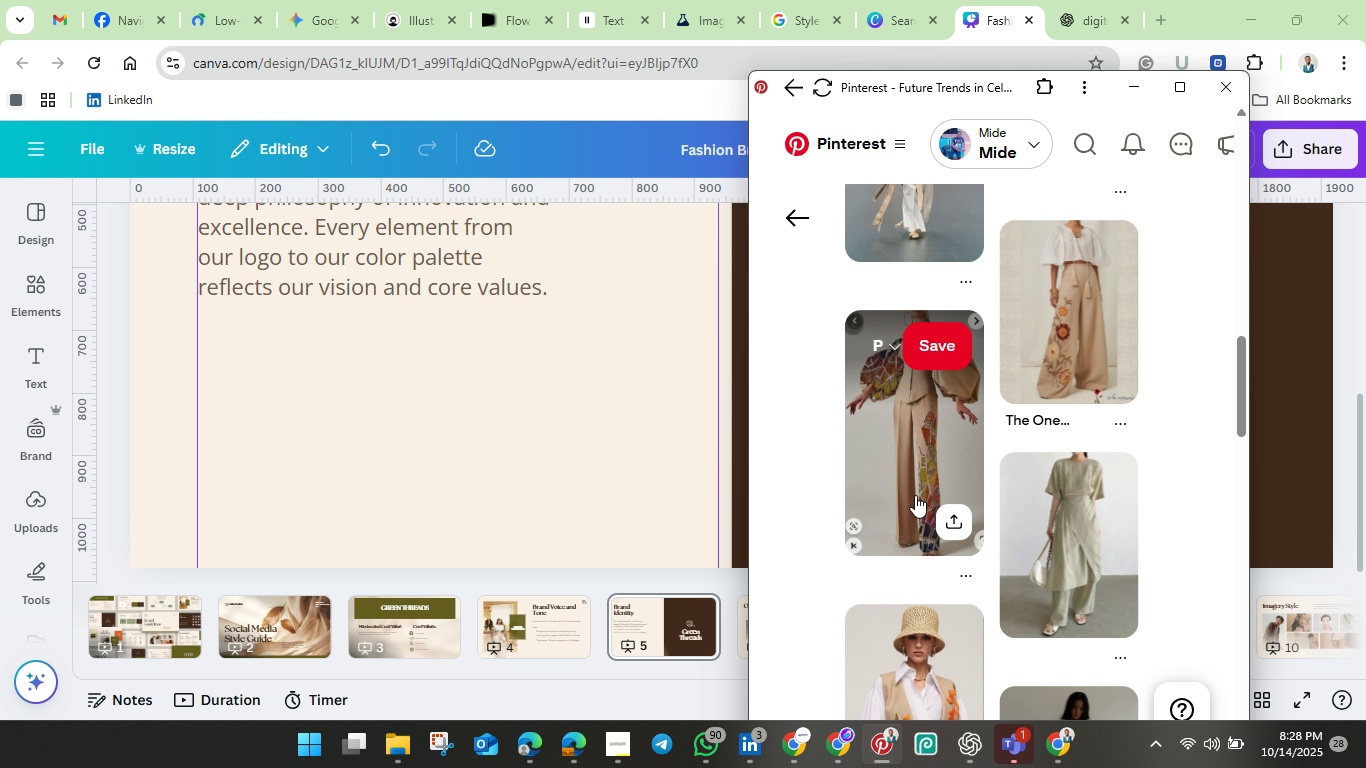 
scroll: coordinate [915, 495], scroll_direction: down, amount: 4.0
 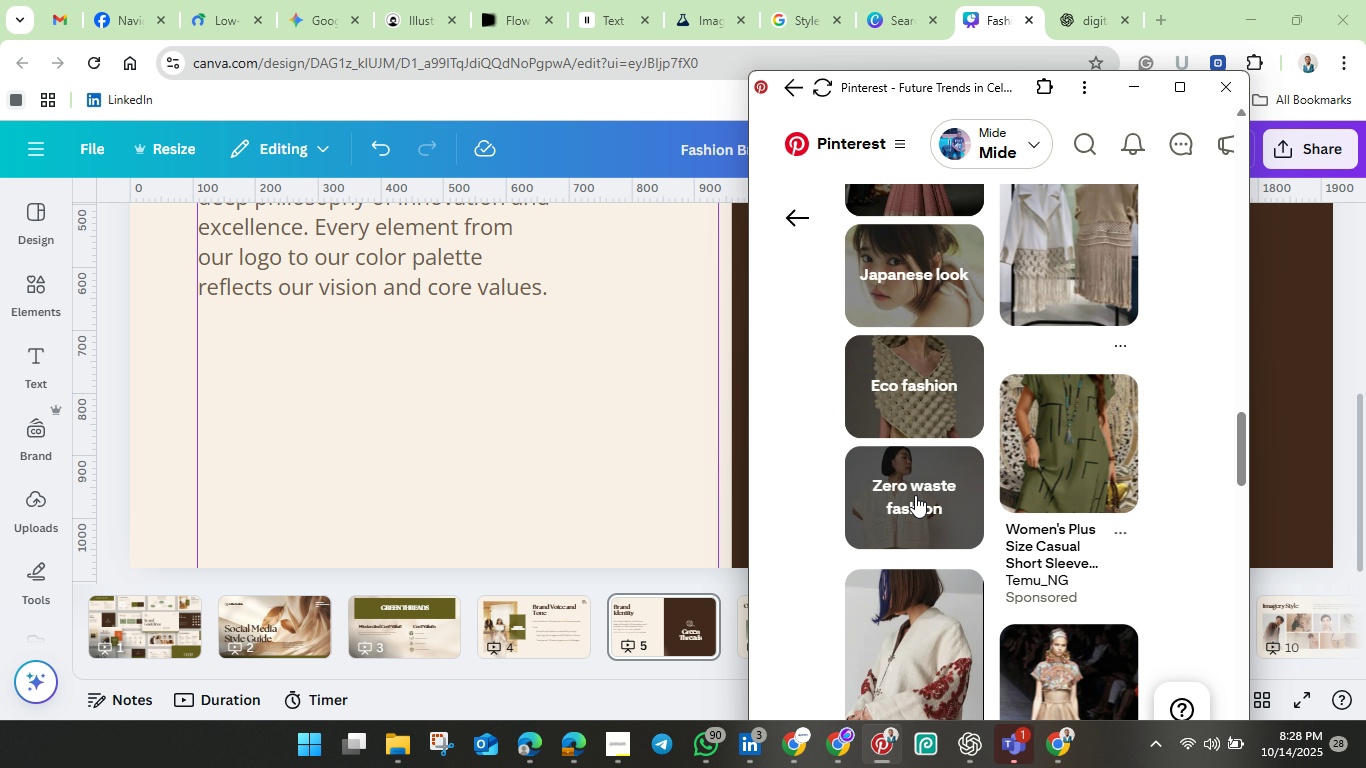 
scroll: coordinate [915, 495], scroll_direction: up, amount: 8.0
 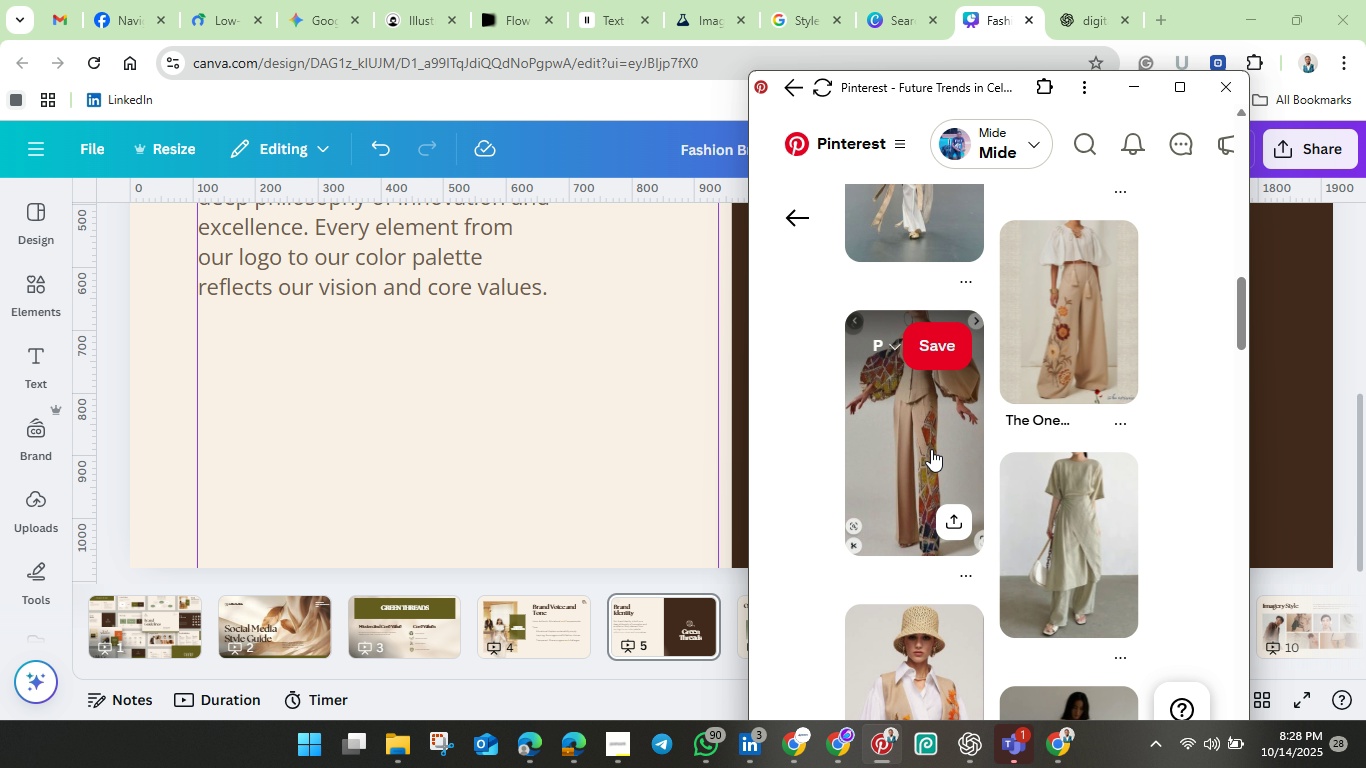 
scroll: coordinate [1089, 404], scroll_direction: down, amount: 17.0
 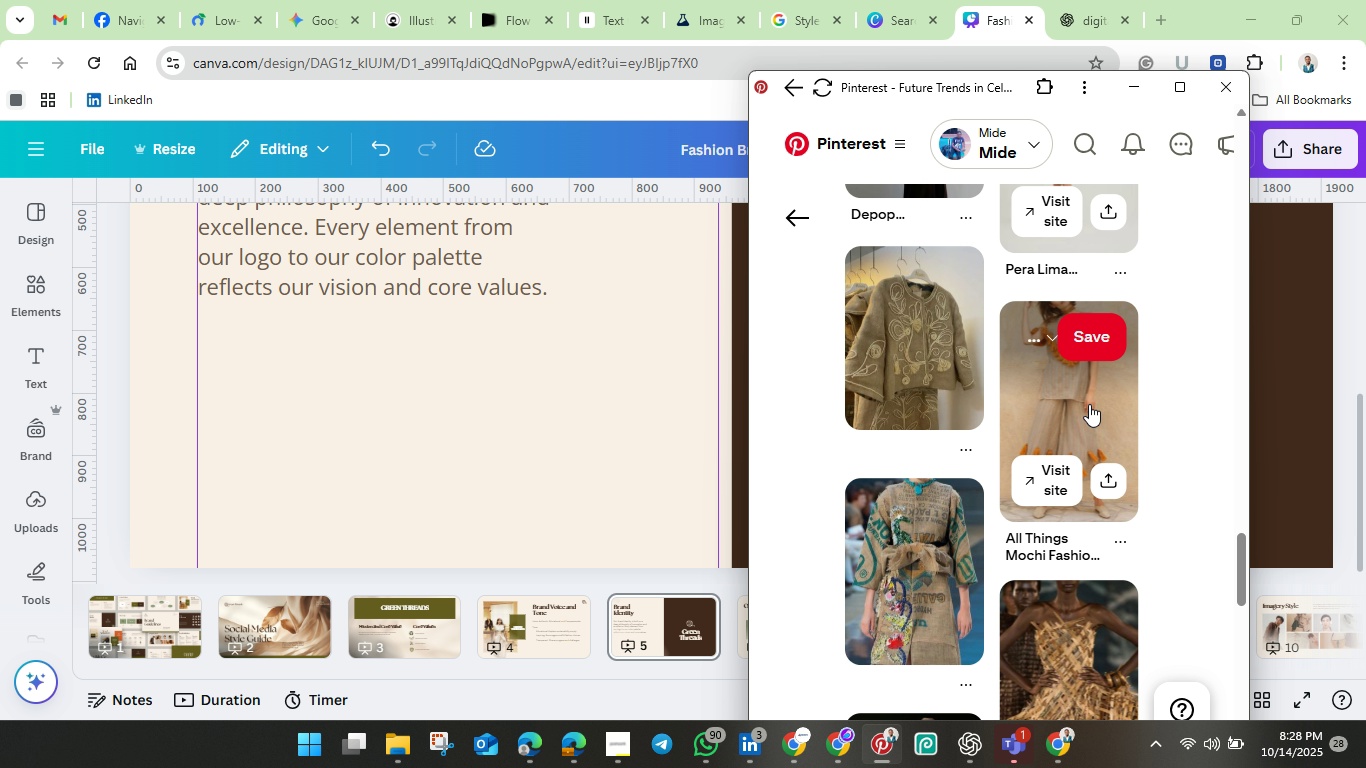 
scroll: coordinate [1089, 404], scroll_direction: down, amount: 6.0
 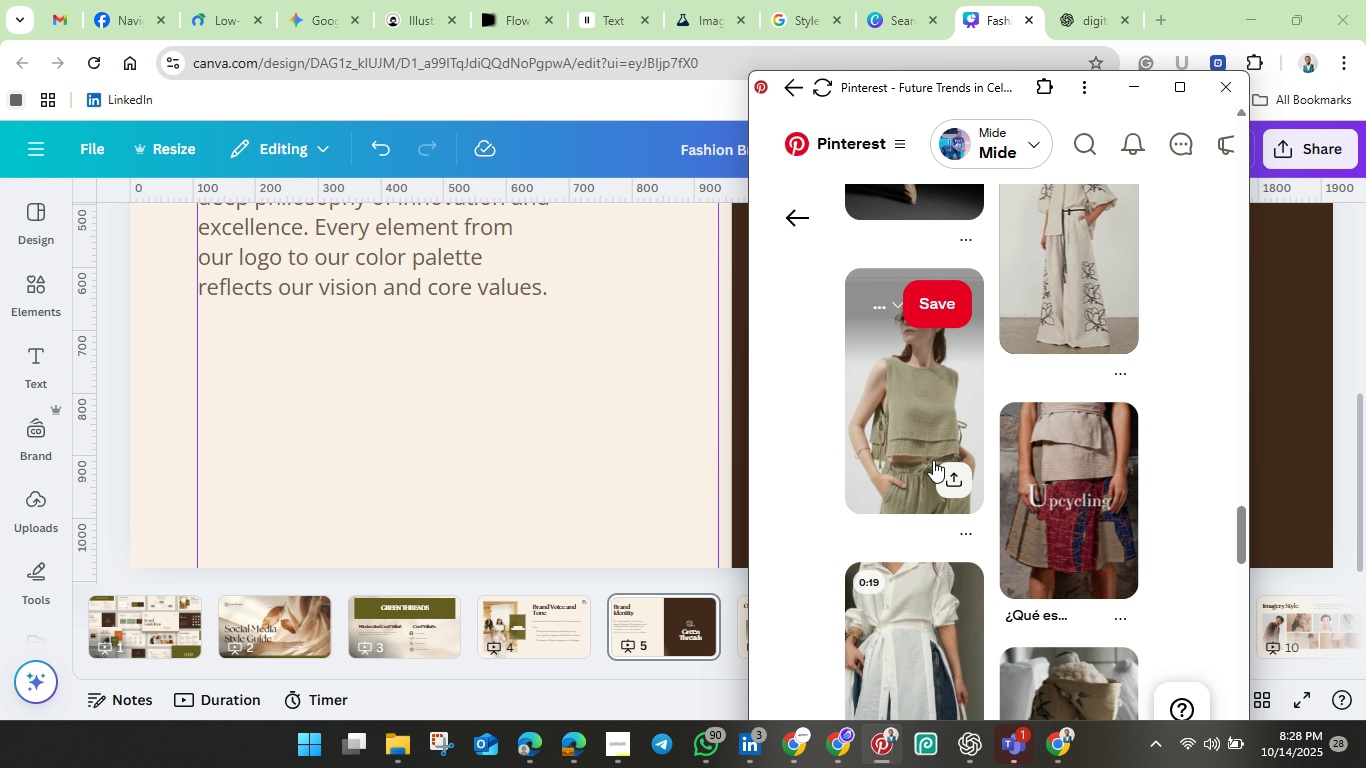 
left_click([921, 430])
 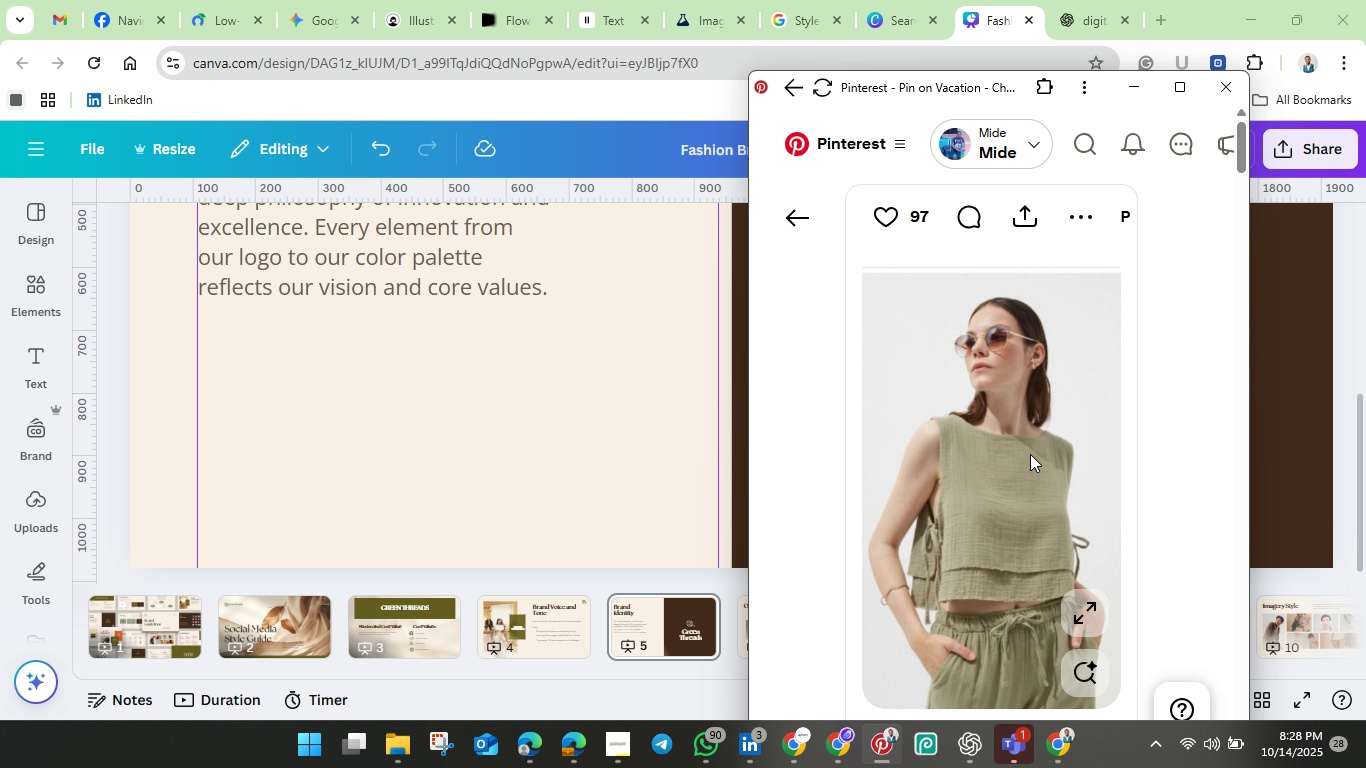 
left_click_drag(start_coordinate=[1027, 448], to_coordinate=[683, 451])
 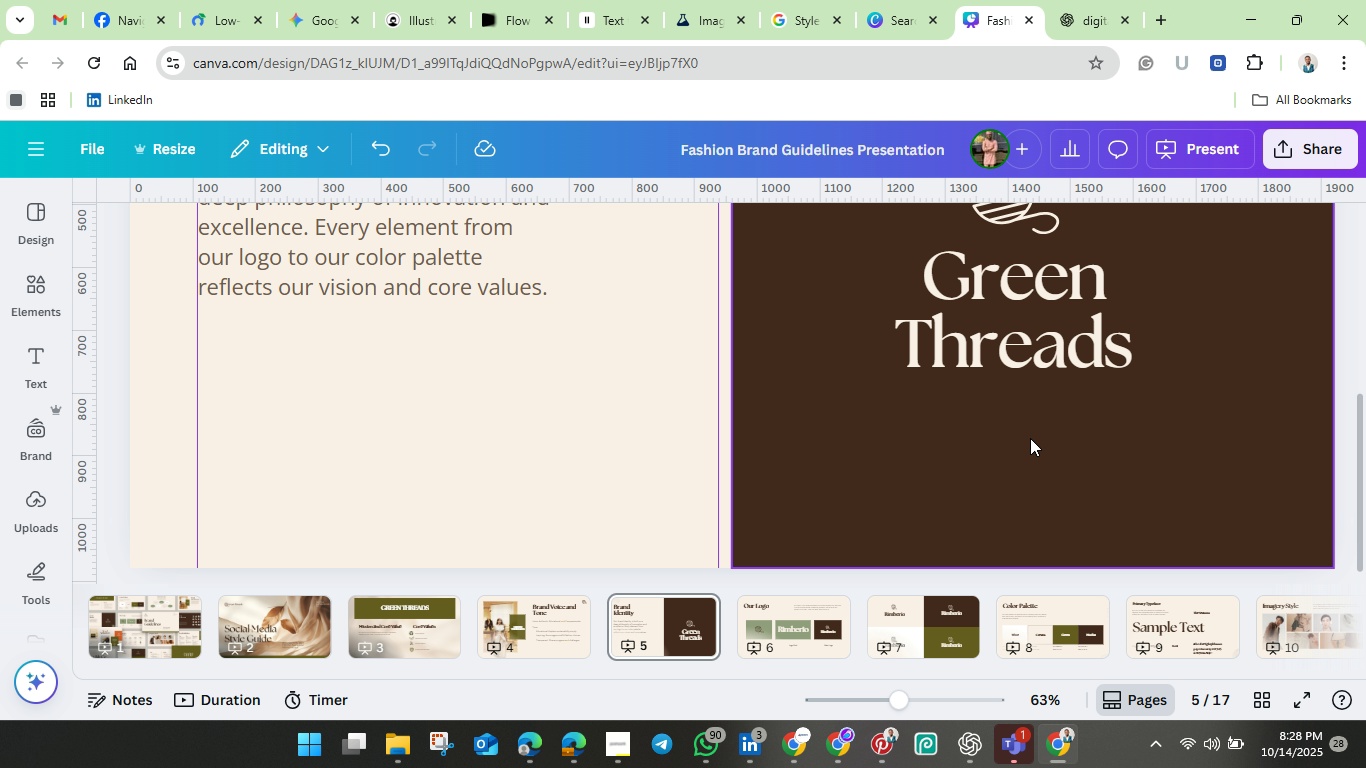 
scroll: coordinate [1043, 438], scroll_direction: down, amount: 3.0
 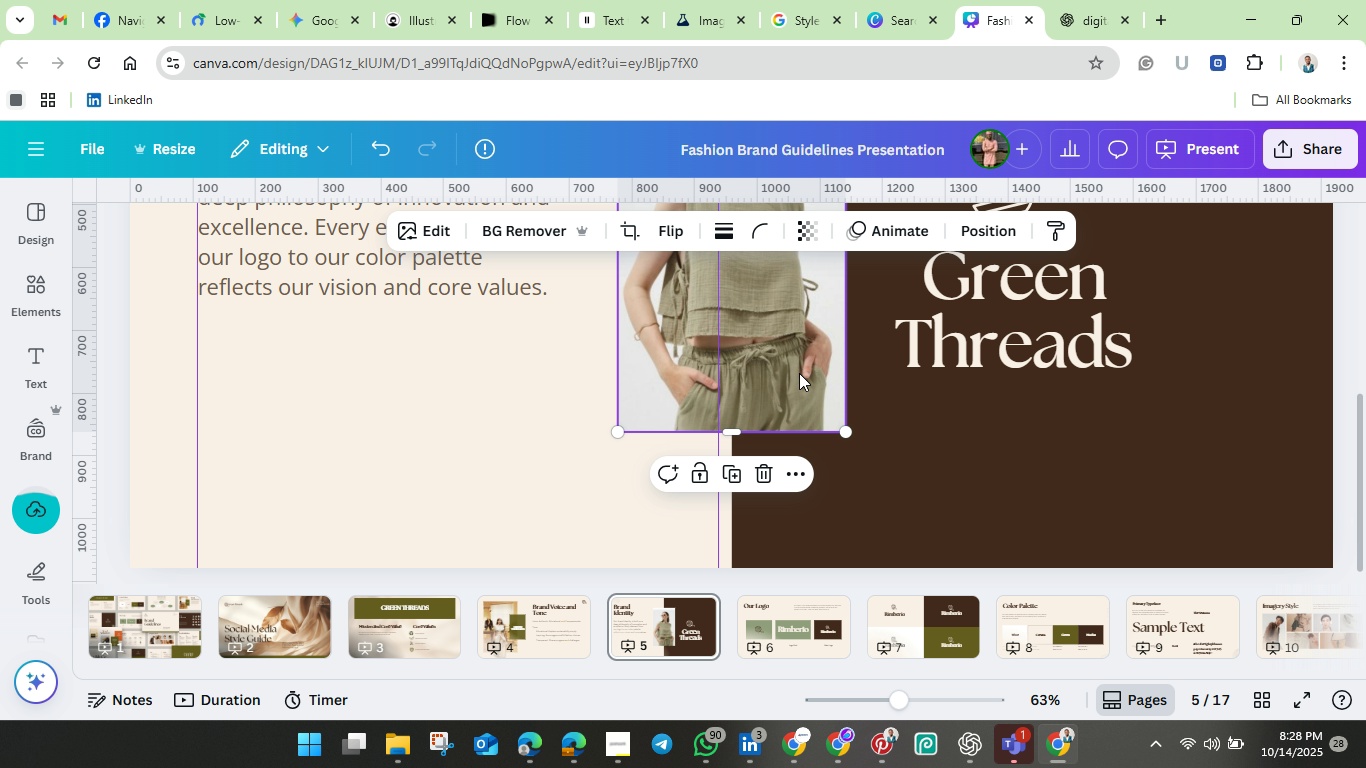 
left_click_drag(start_coordinate=[797, 373], to_coordinate=[1276, 509])
 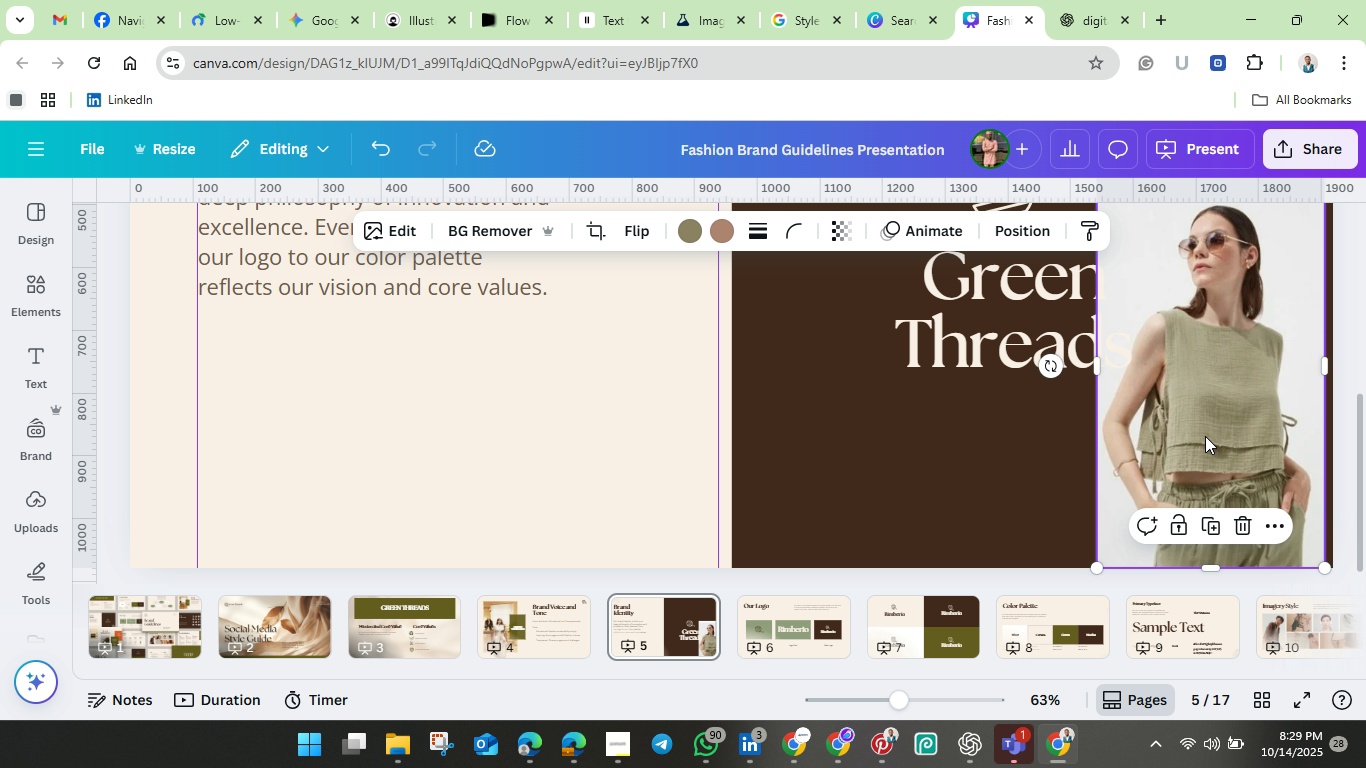 
left_click_drag(start_coordinate=[1205, 436], to_coordinate=[1215, 438])
 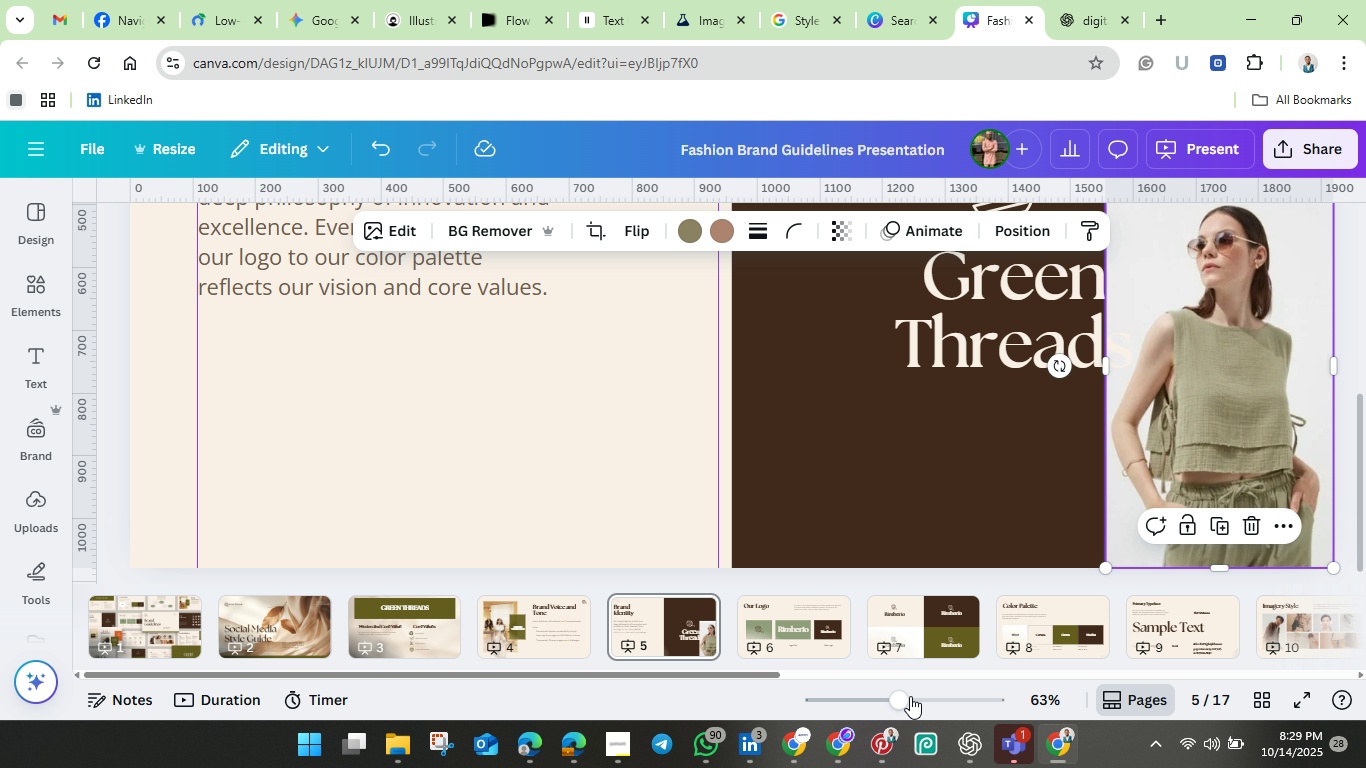 
left_click_drag(start_coordinate=[897, 695], to_coordinate=[862, 686])
 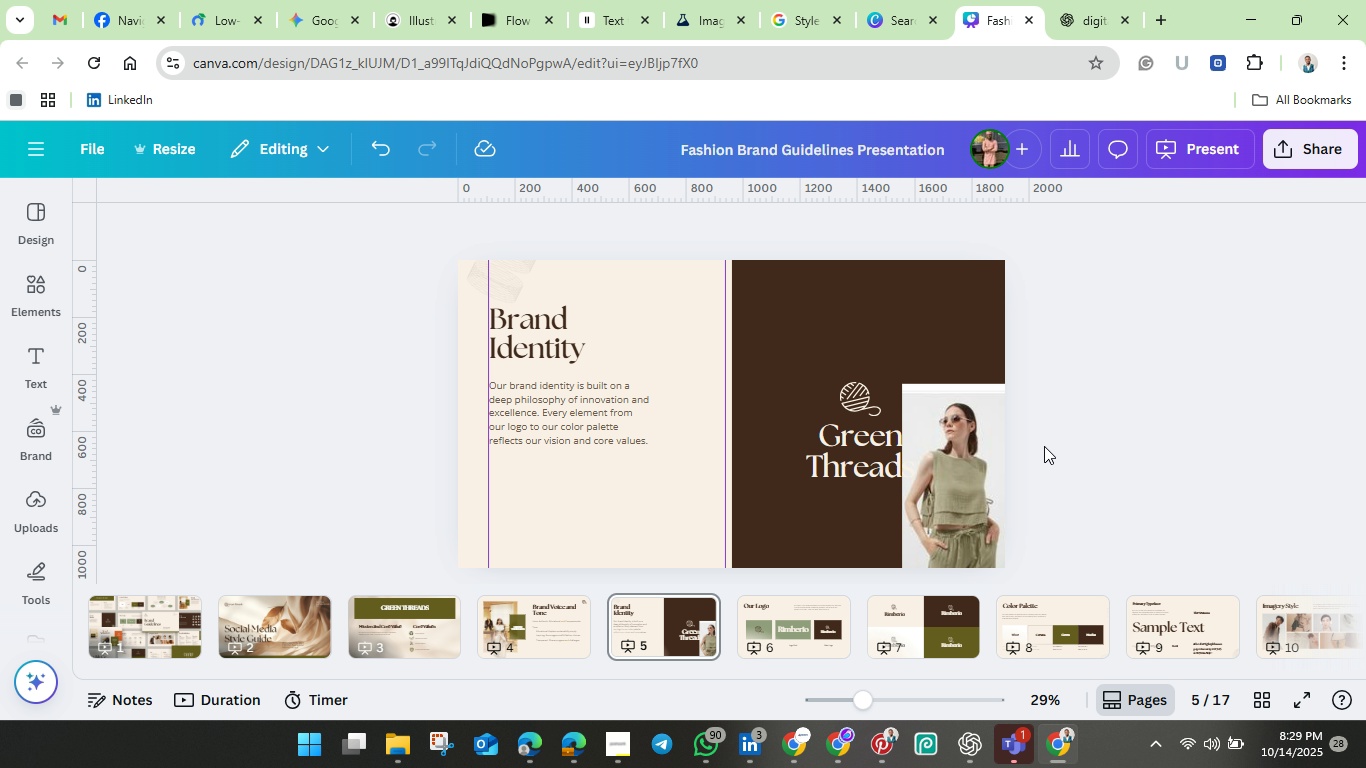 
left_click([1044, 446])
 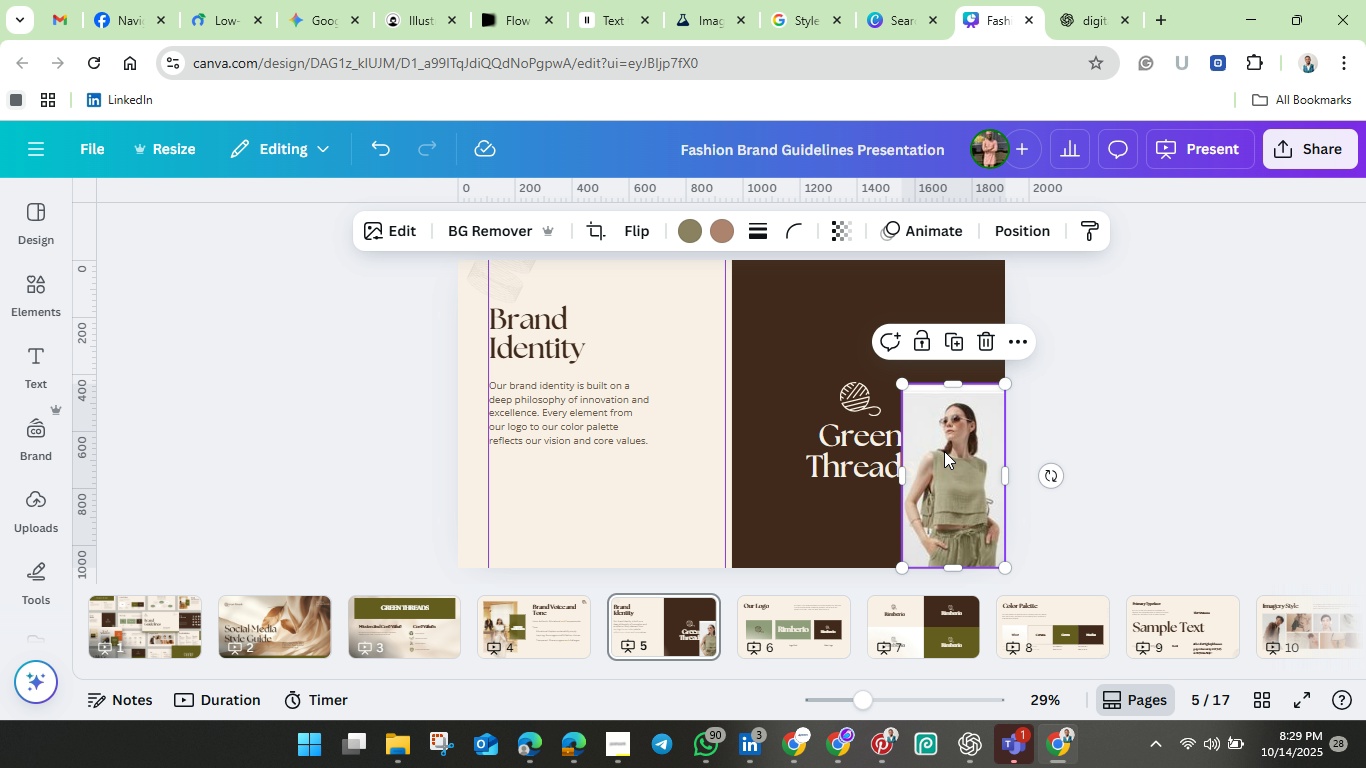 
left_click([944, 451])
 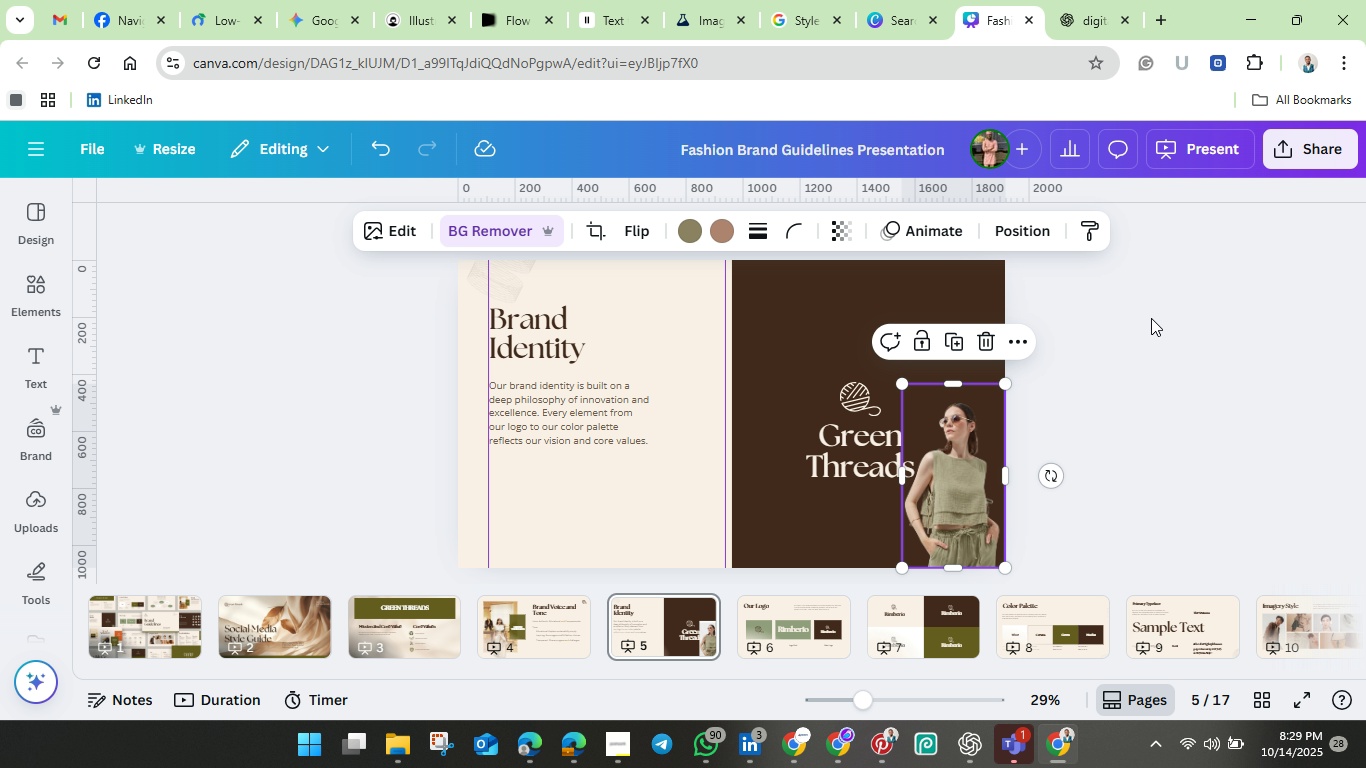 
wait(7.6)
 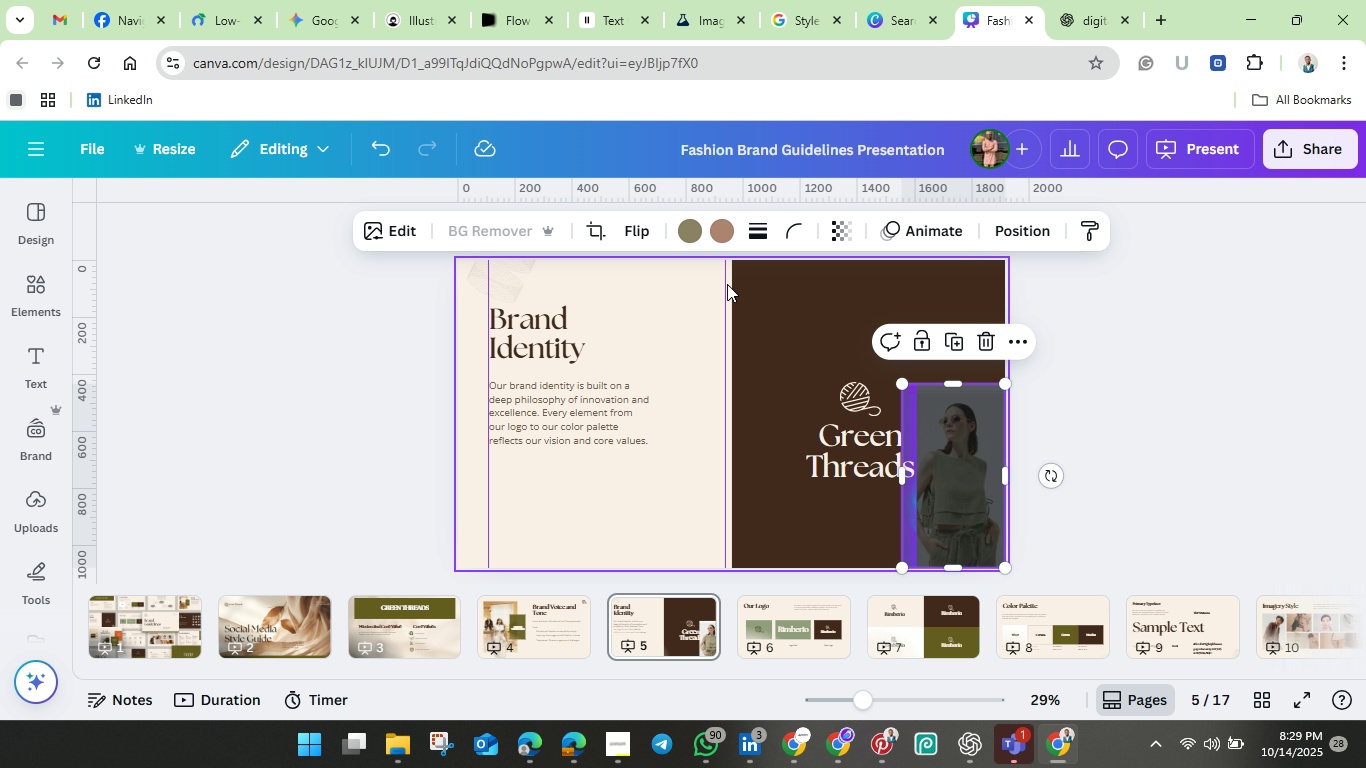 
left_click([1156, 354])
 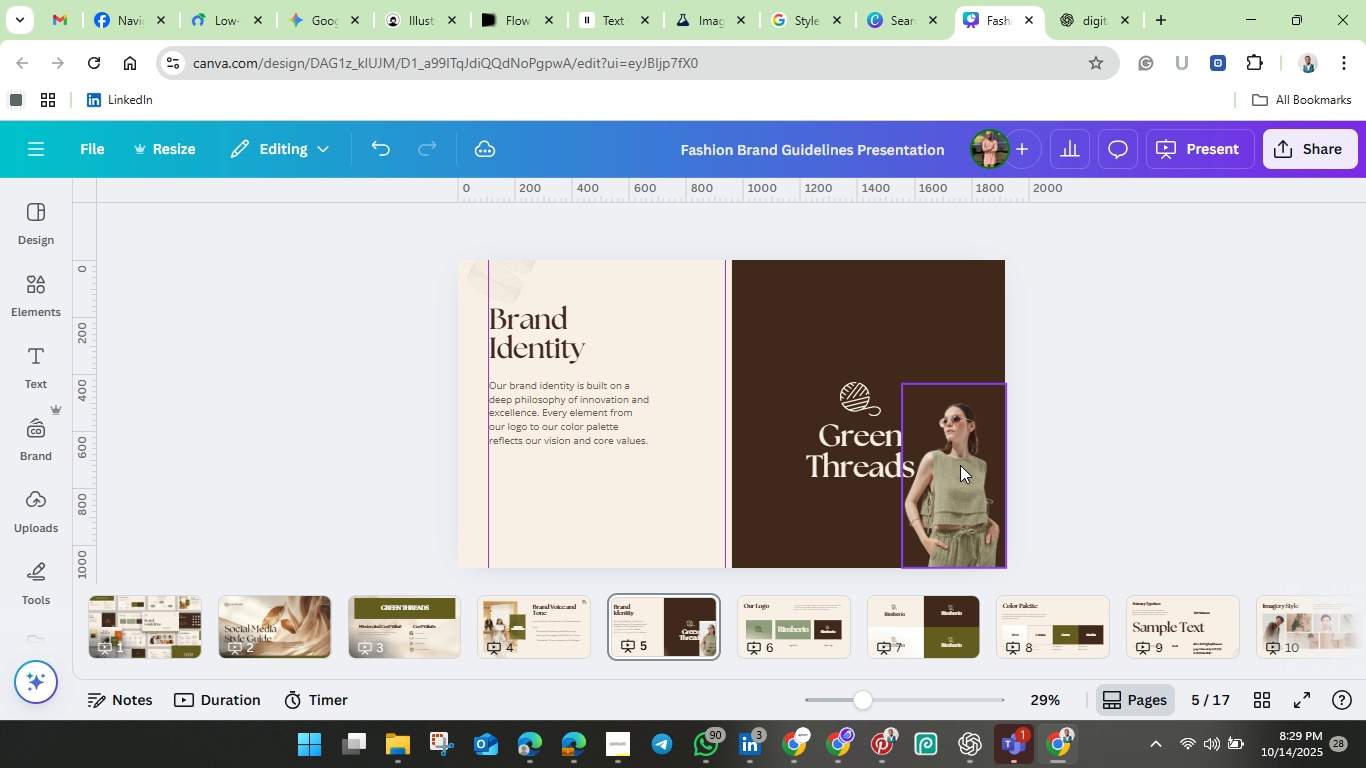 
left_click([960, 465])
 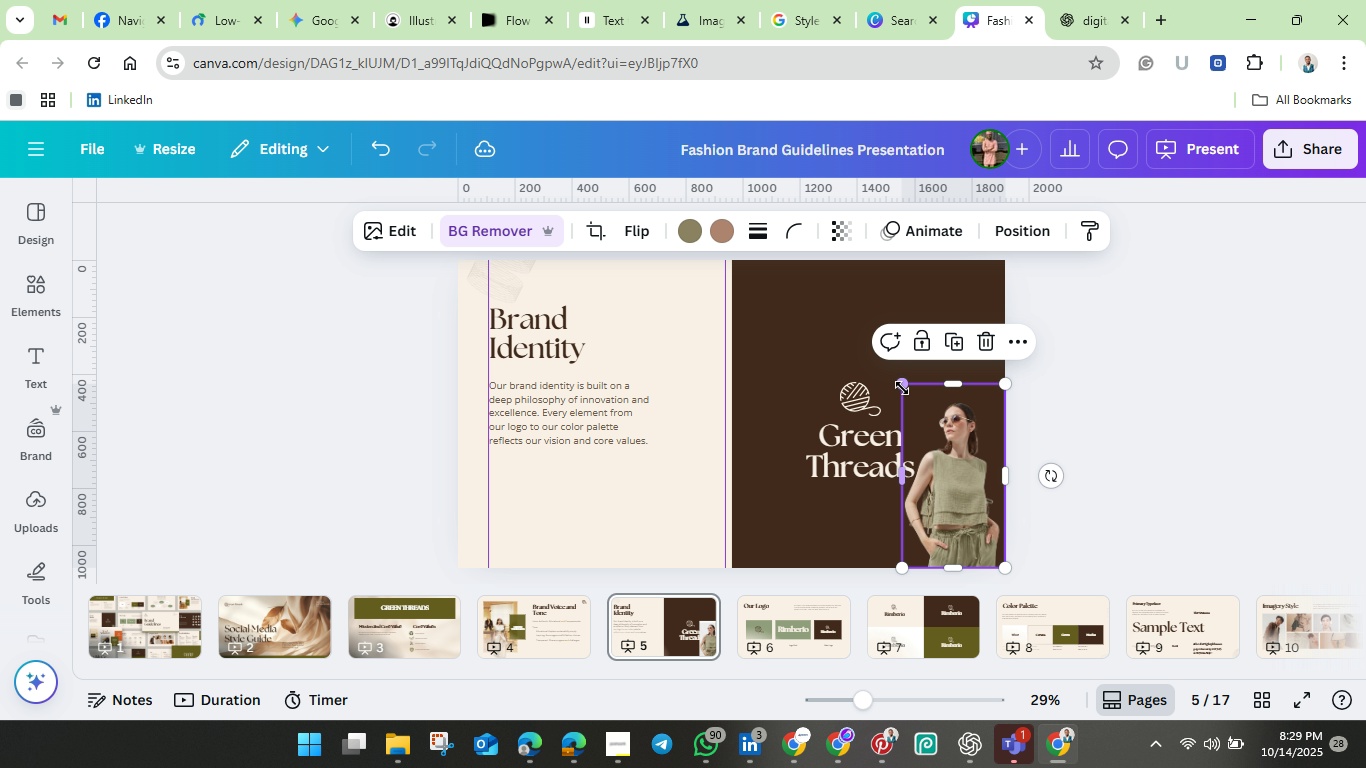 
left_click_drag(start_coordinate=[899, 385], to_coordinate=[750, 277])
 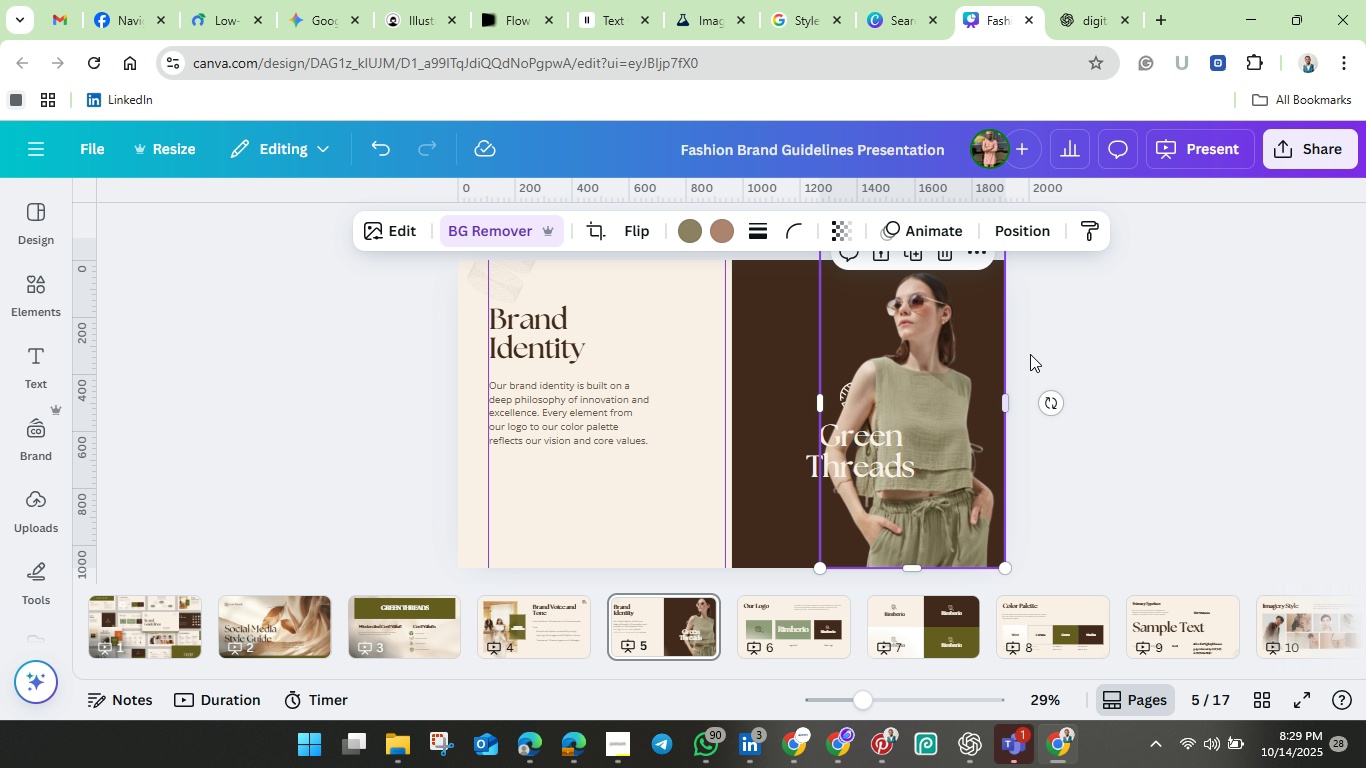 
left_click([1113, 356])
 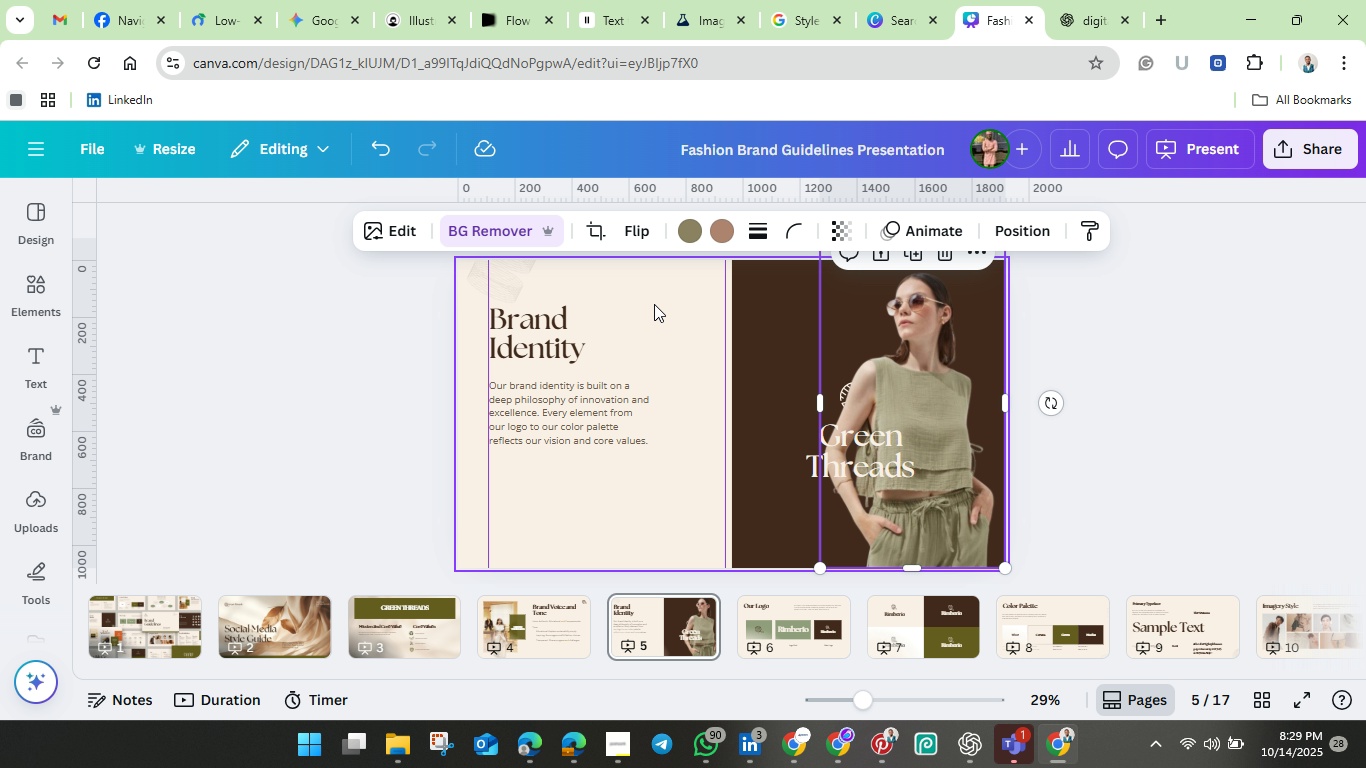 
wait(6.25)
 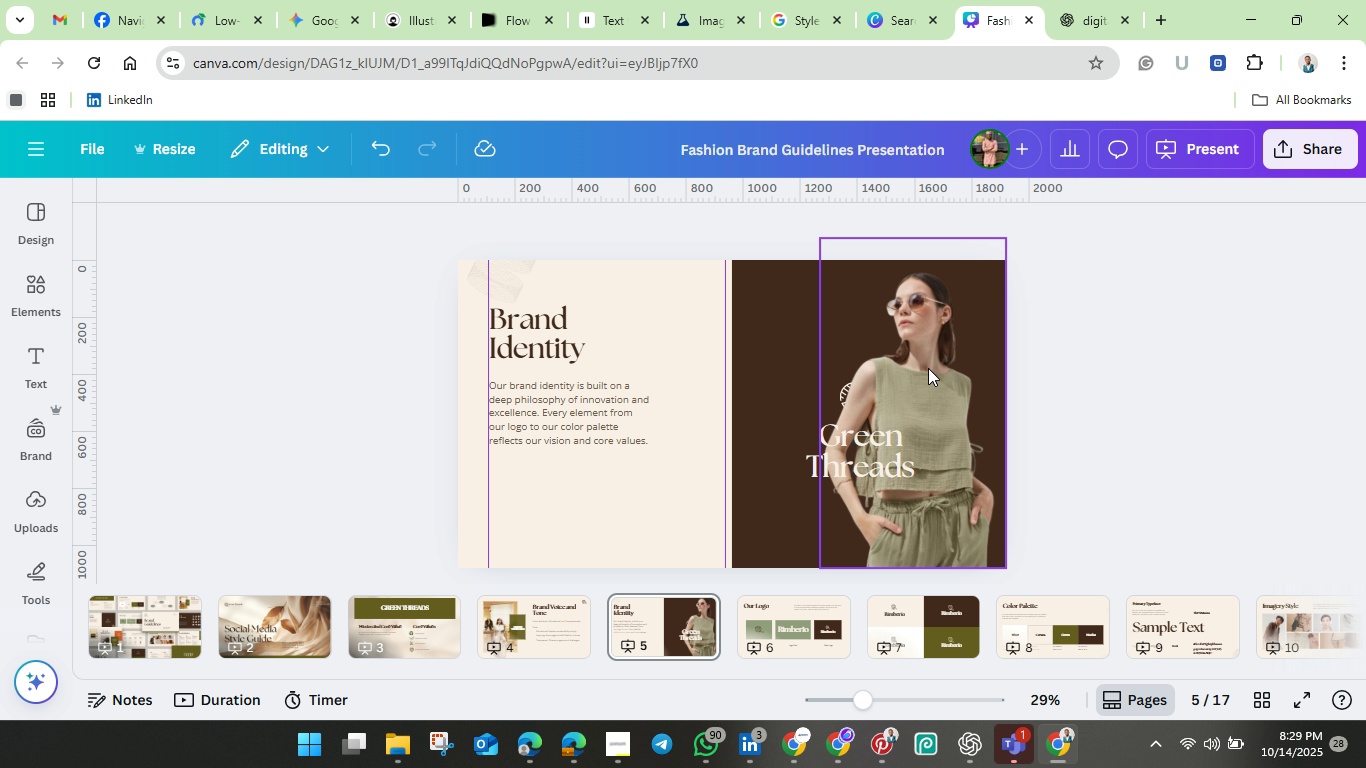 
left_click([413, 237])
 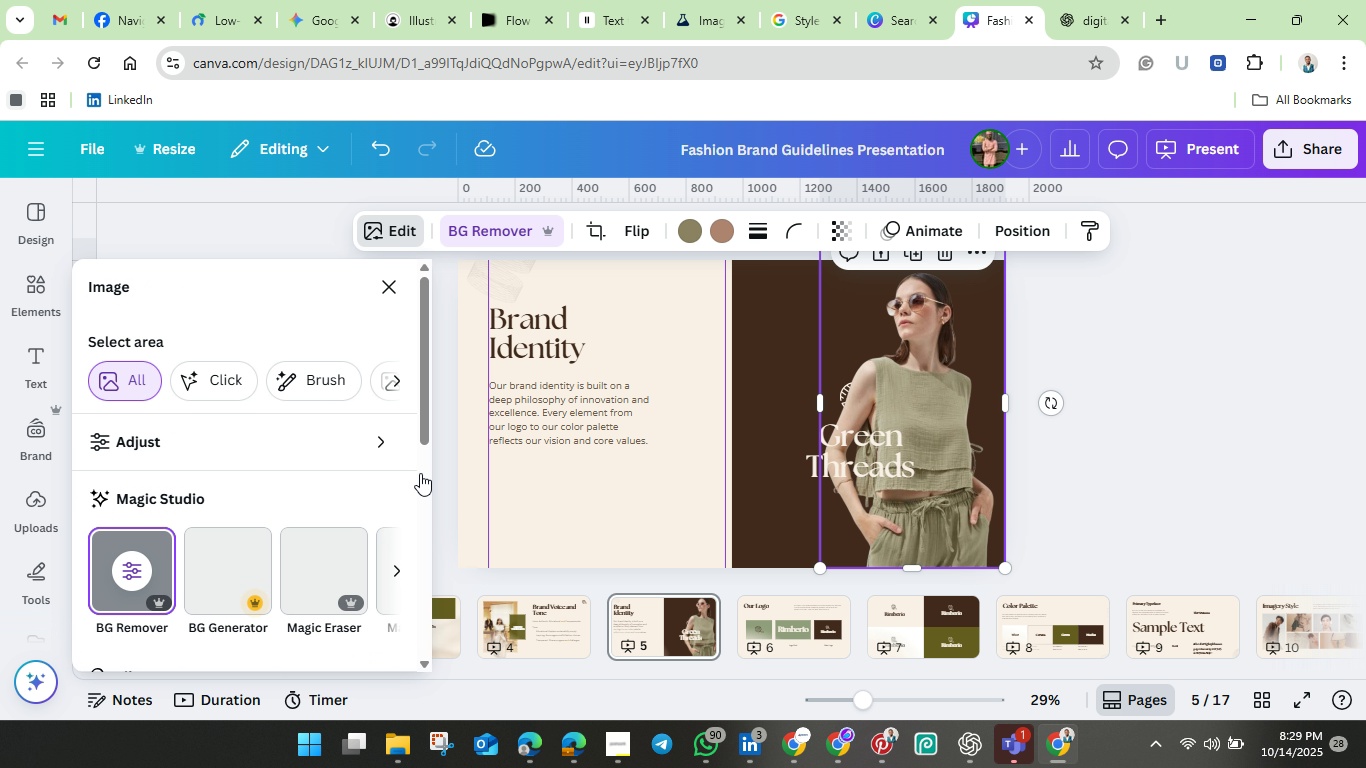 
scroll: coordinate [209, 531], scroll_direction: down, amount: 5.0
 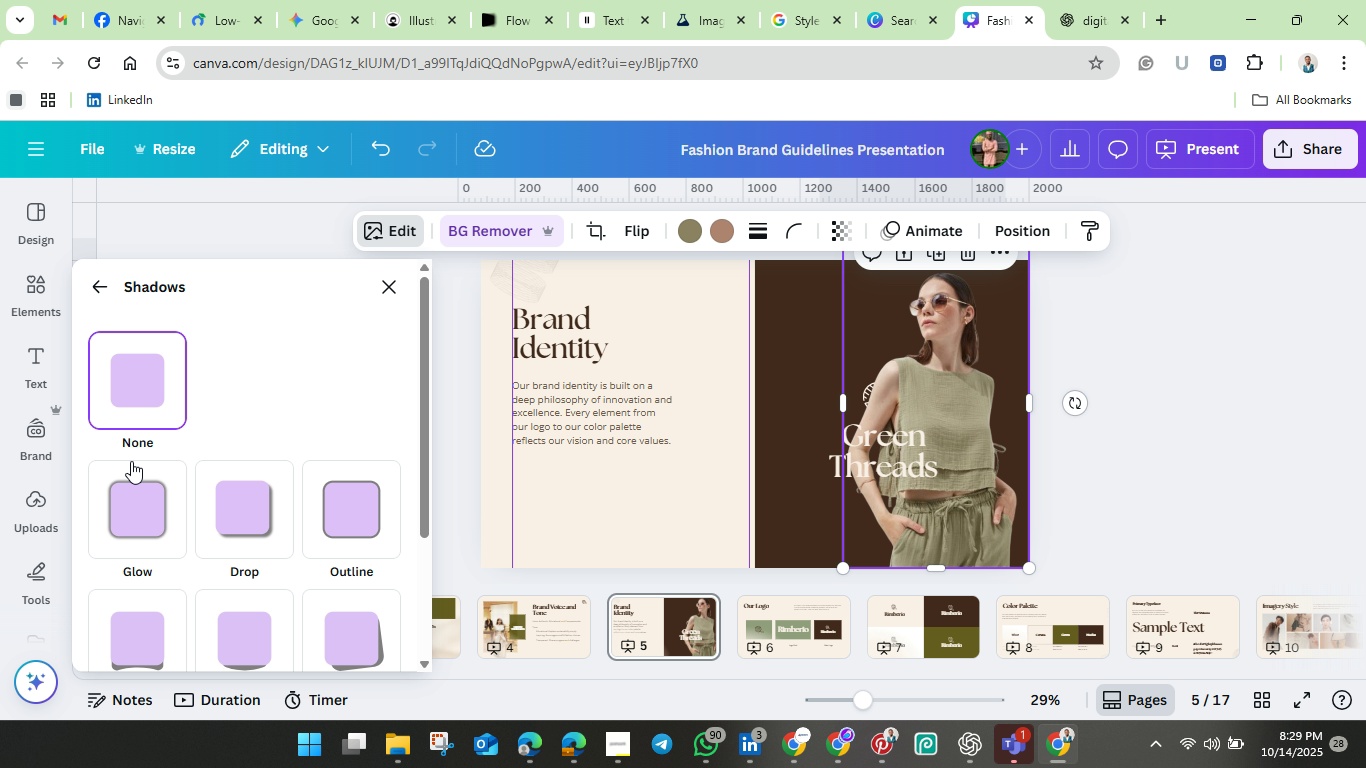 
left_click([258, 526])
 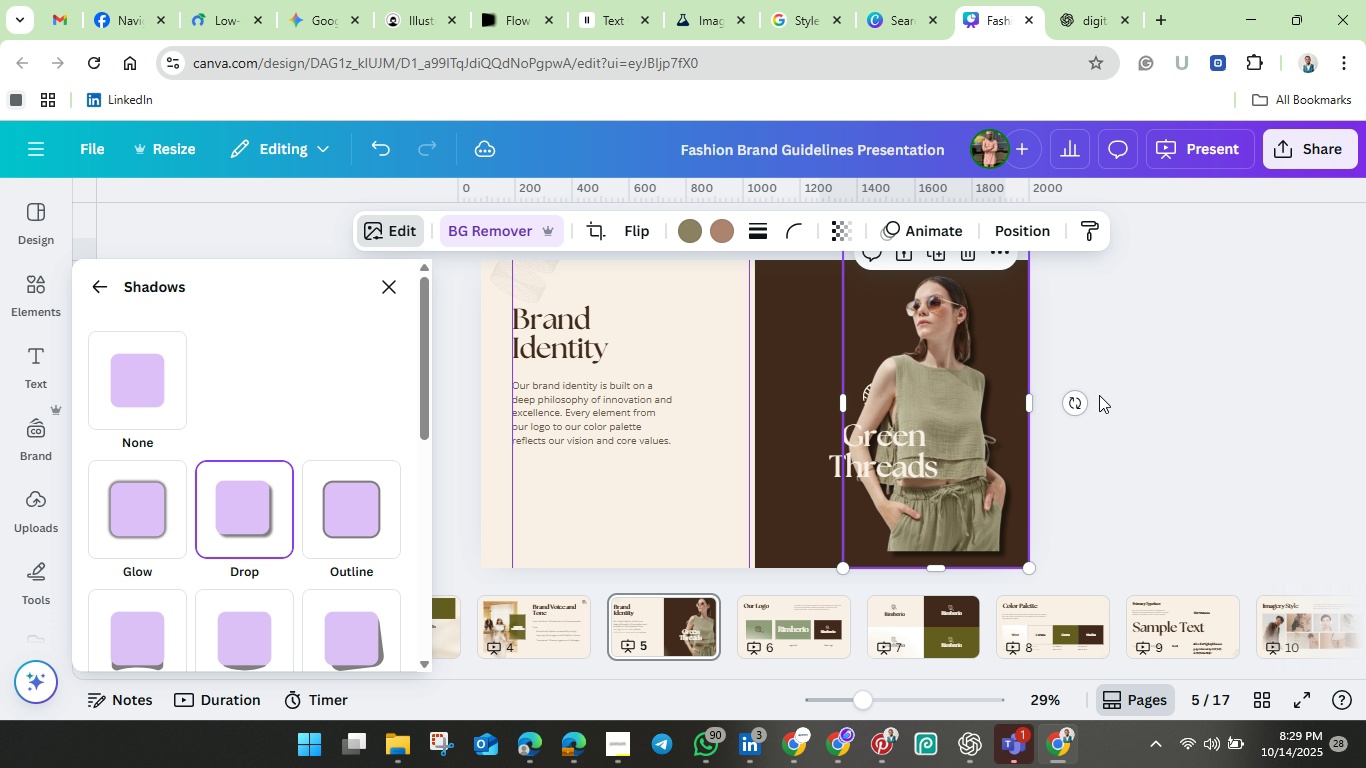 
left_click([1165, 380])
 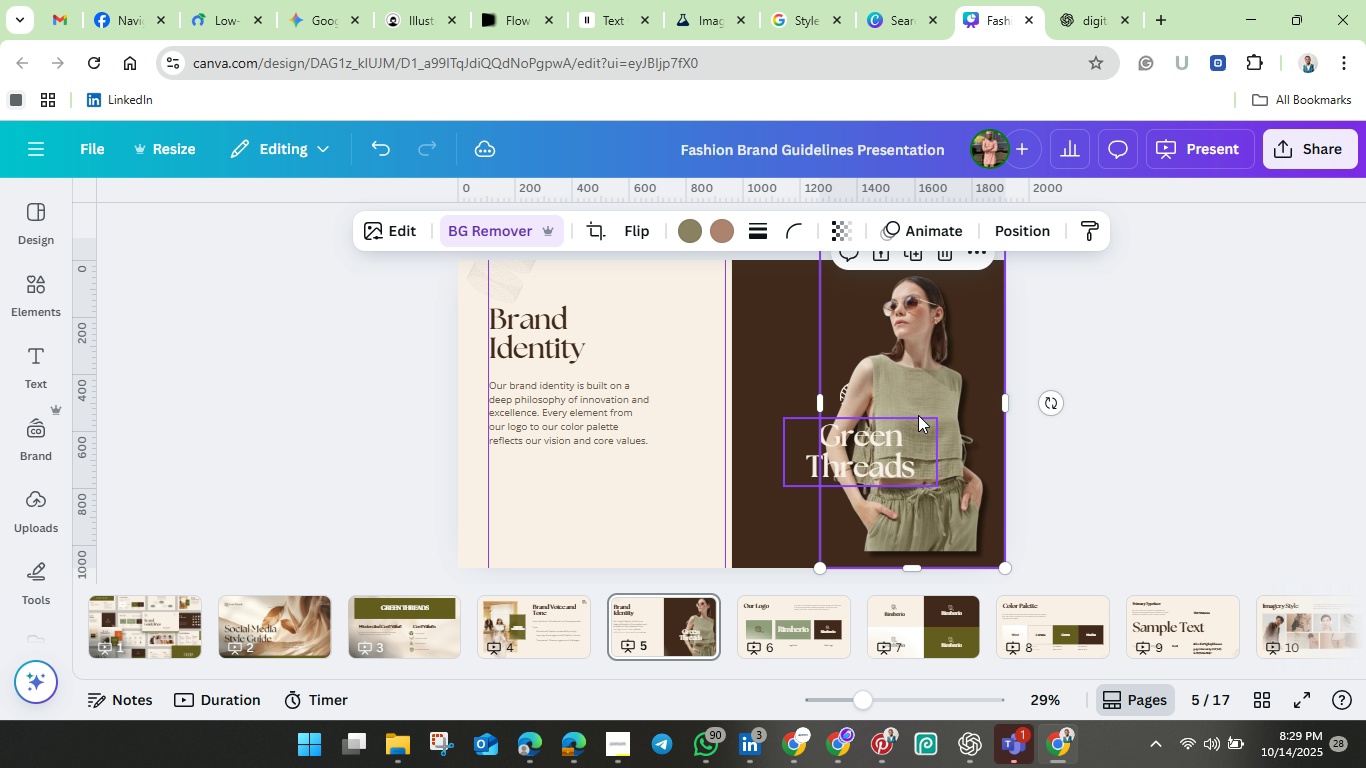 
left_click_drag(start_coordinate=[923, 389], to_coordinate=[938, 418])
 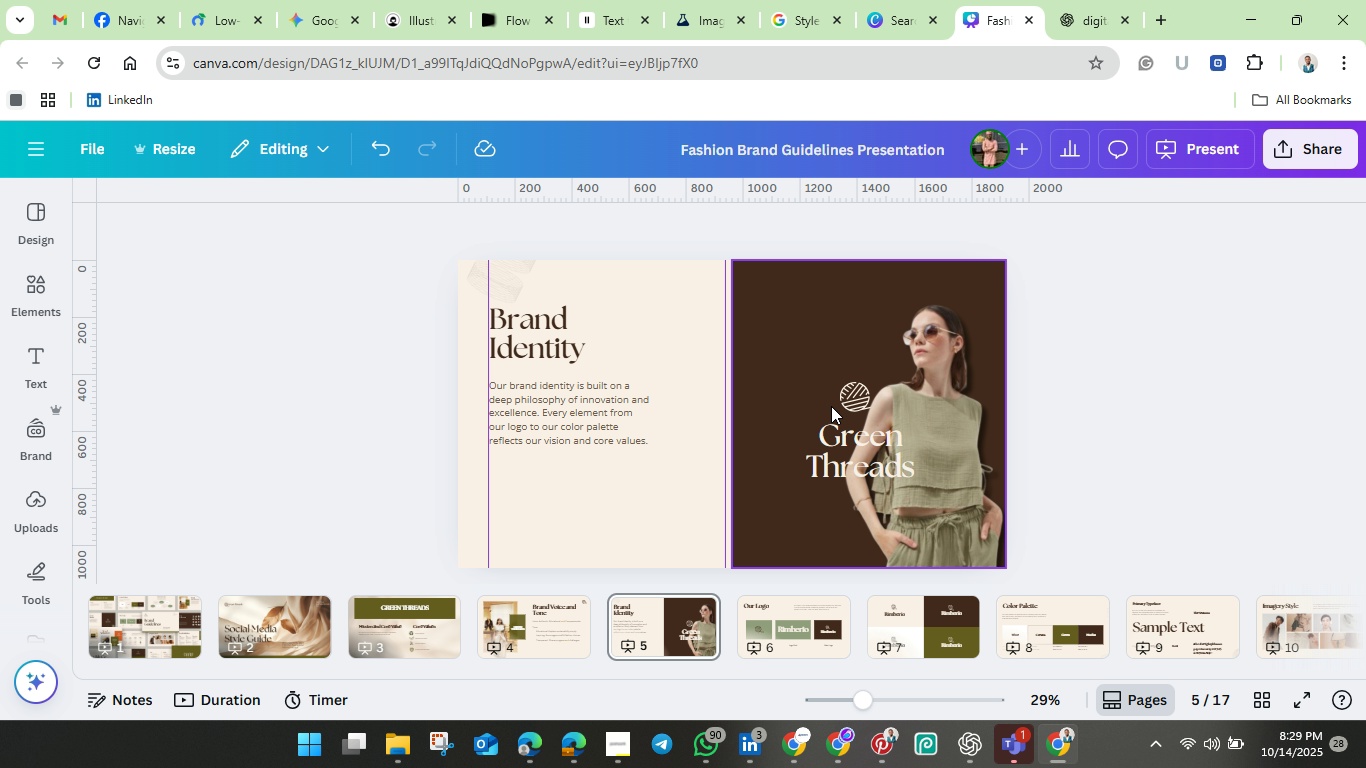 
left_click([922, 412])
 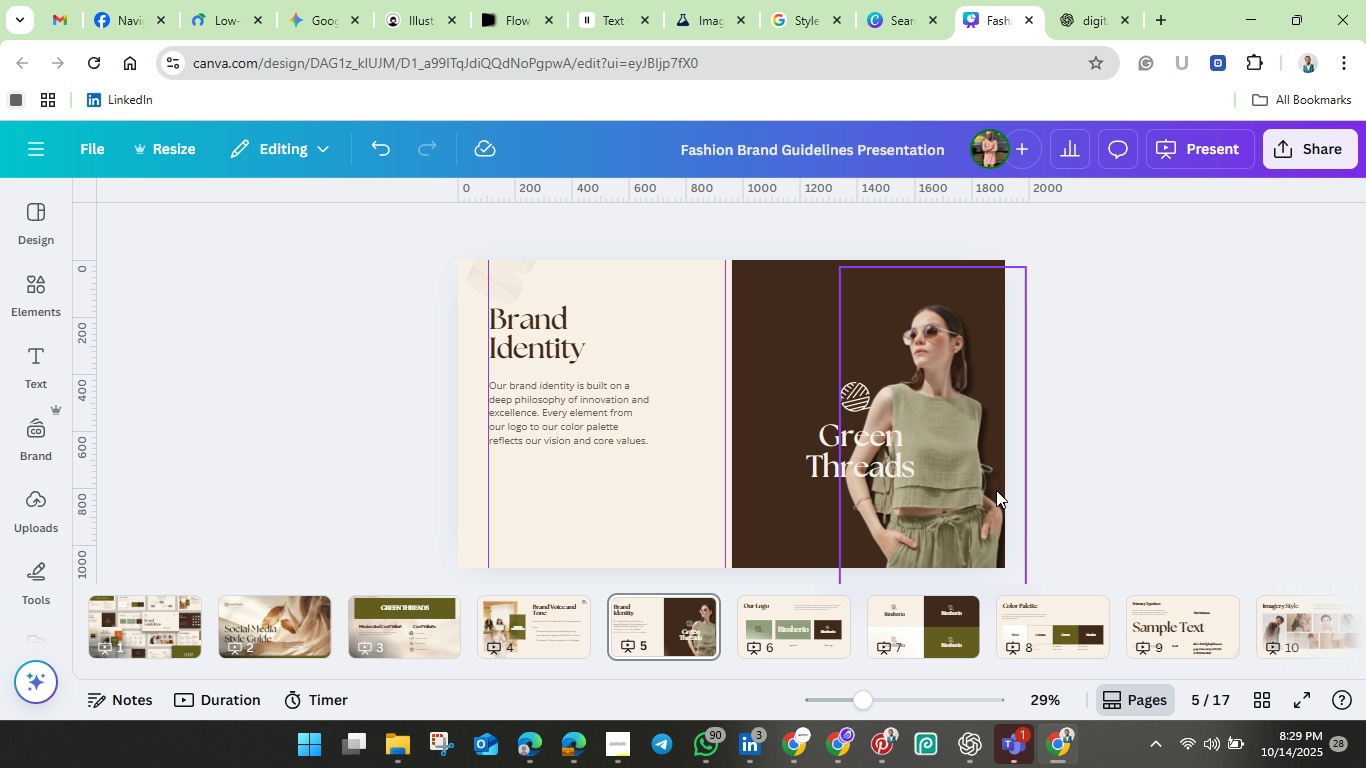 
wait(6.68)
 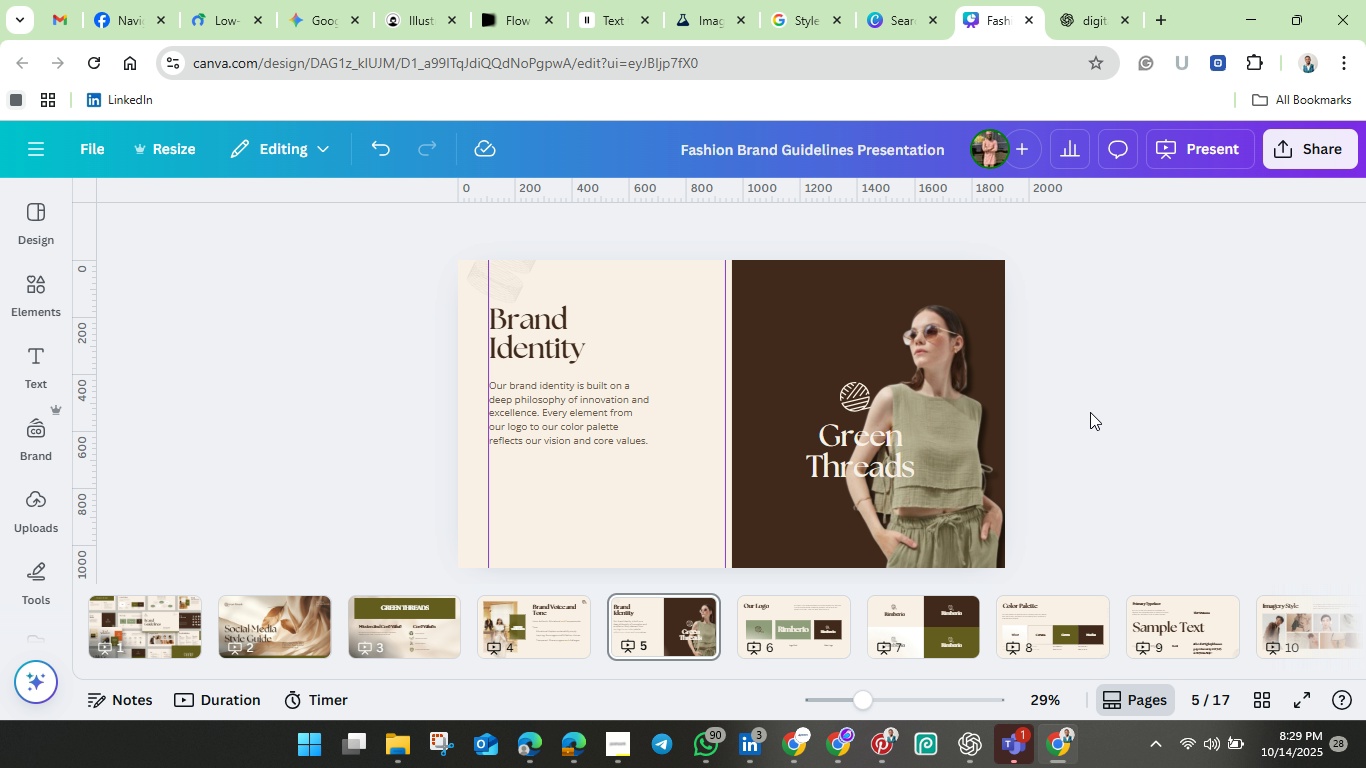 
left_click([585, 429])
 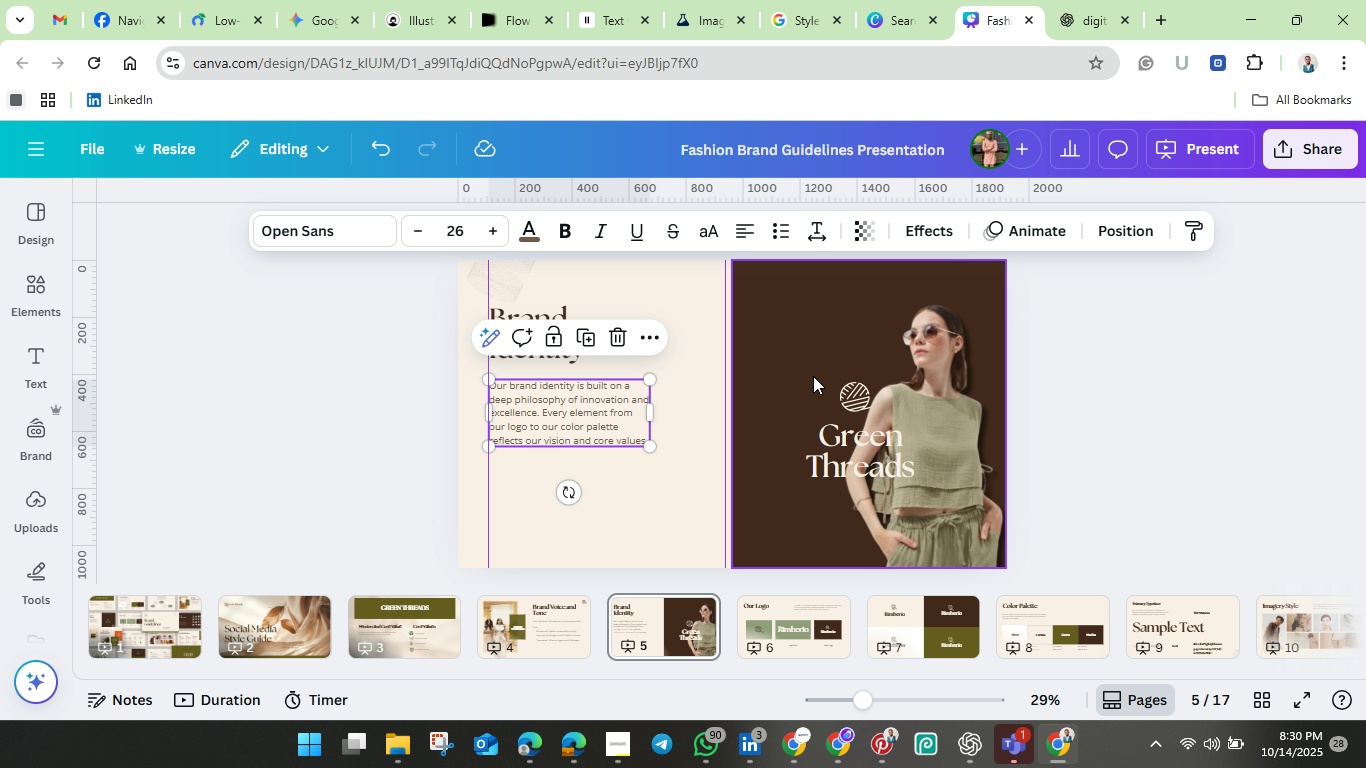 
wait(7.68)
 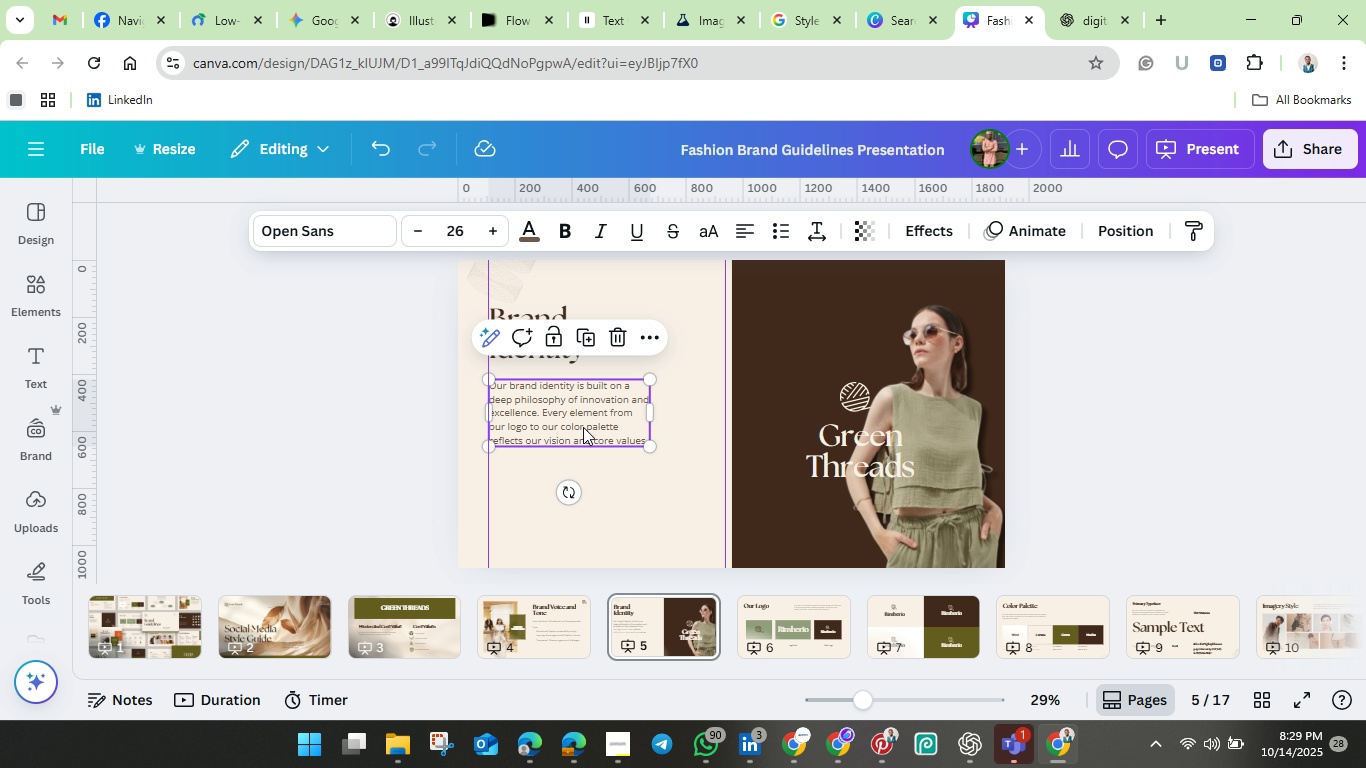 
left_click([1102, 362])
 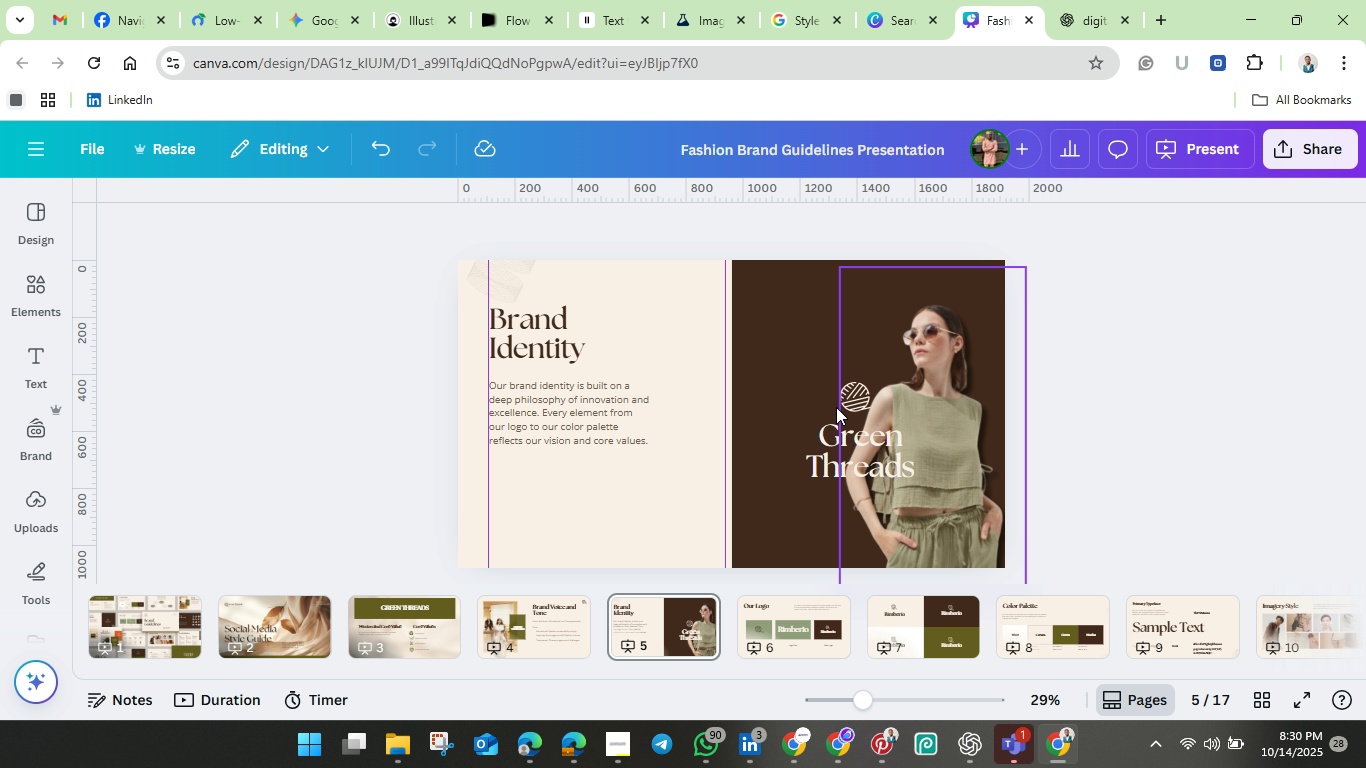 
left_click([836, 462])
 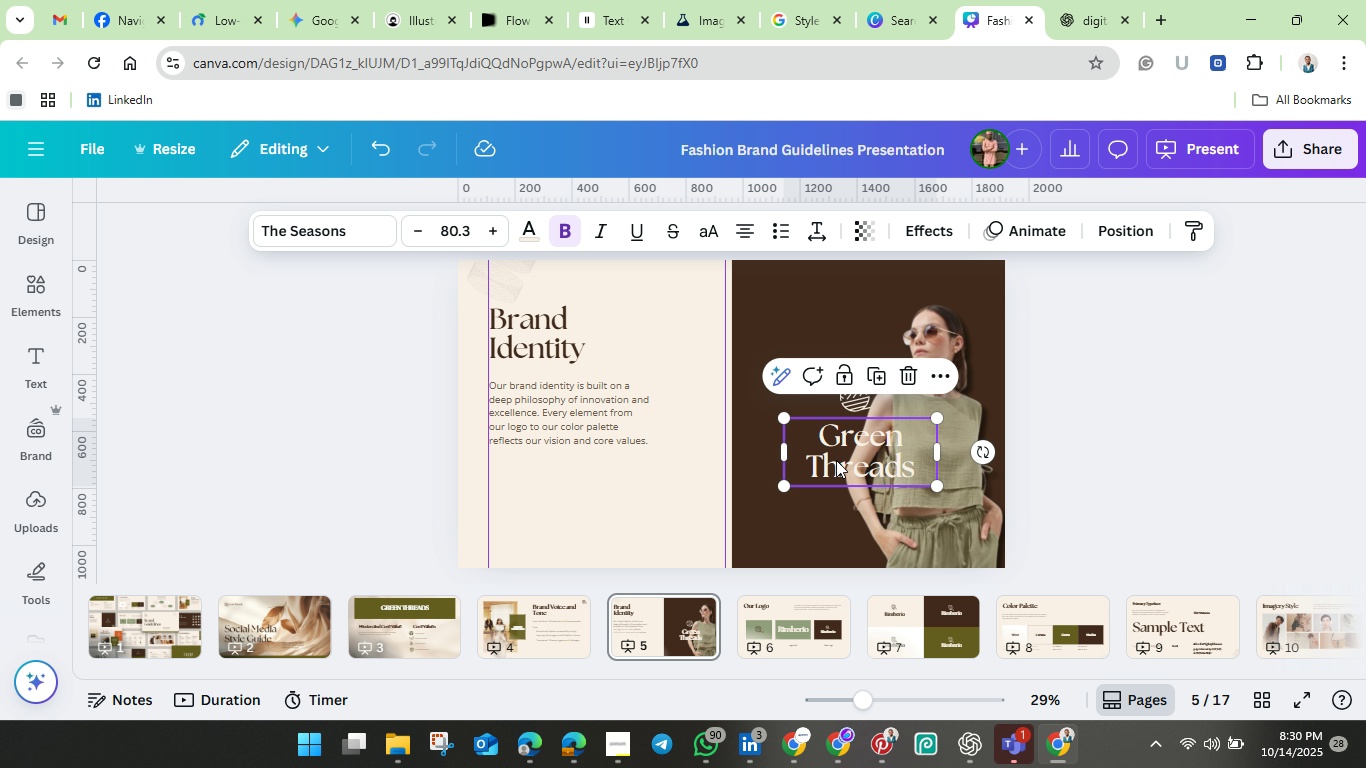 
hold_key(key=ShiftLeft, duration=1.33)
 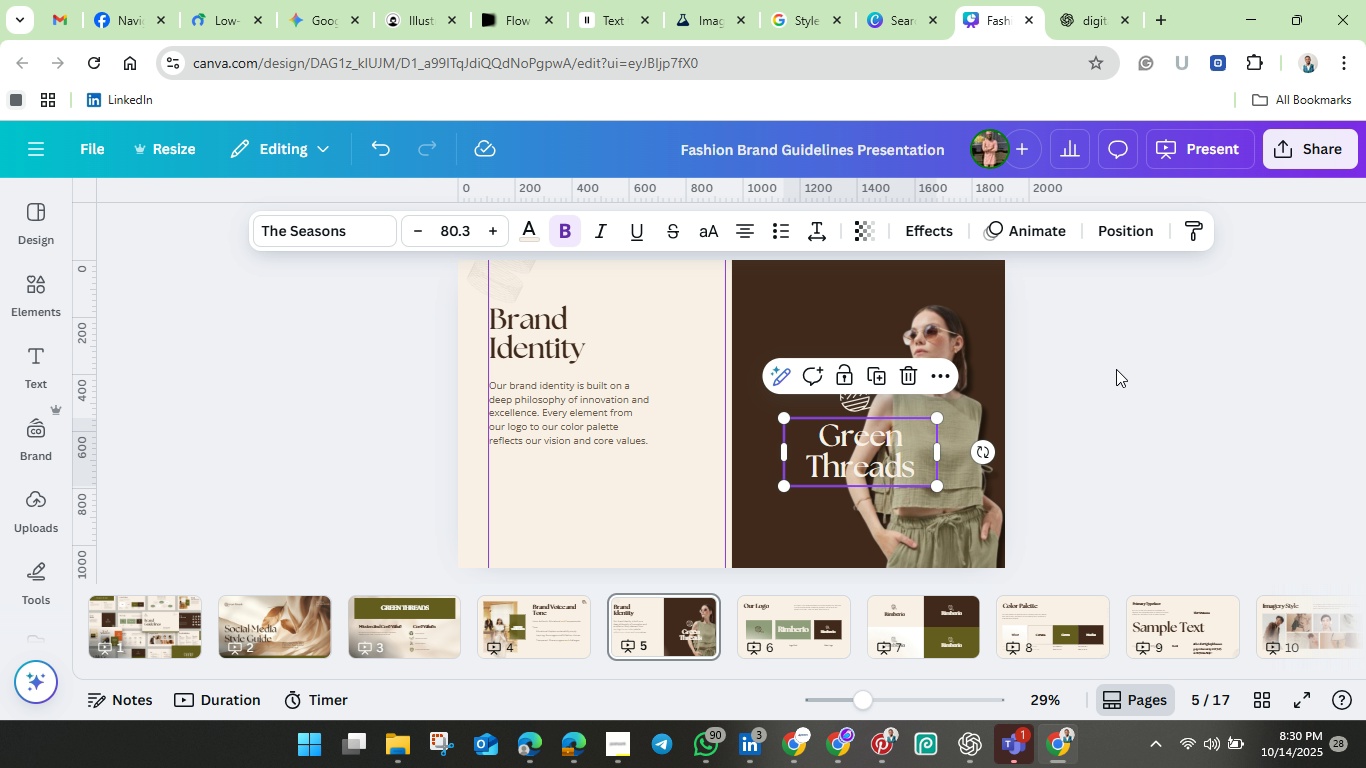 
left_click([1116, 369])
 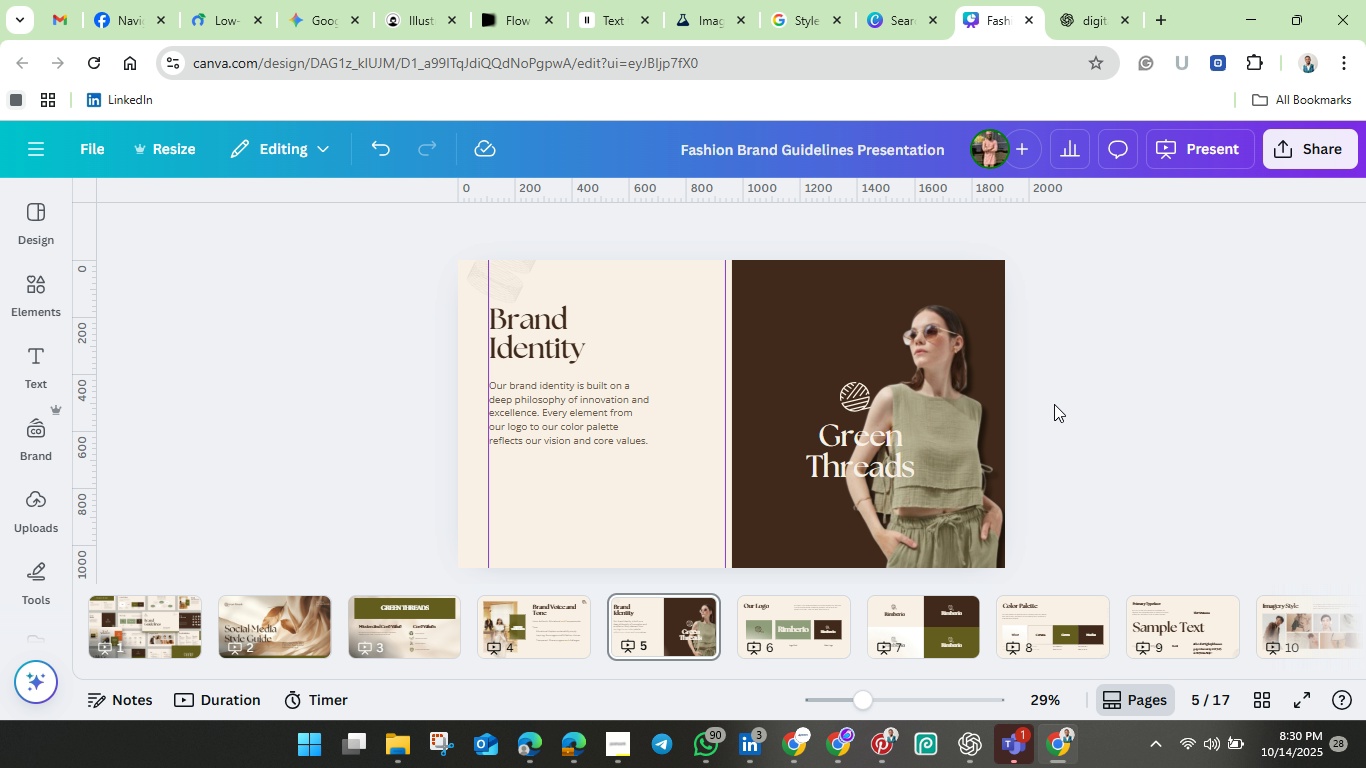 
left_click([845, 454])
 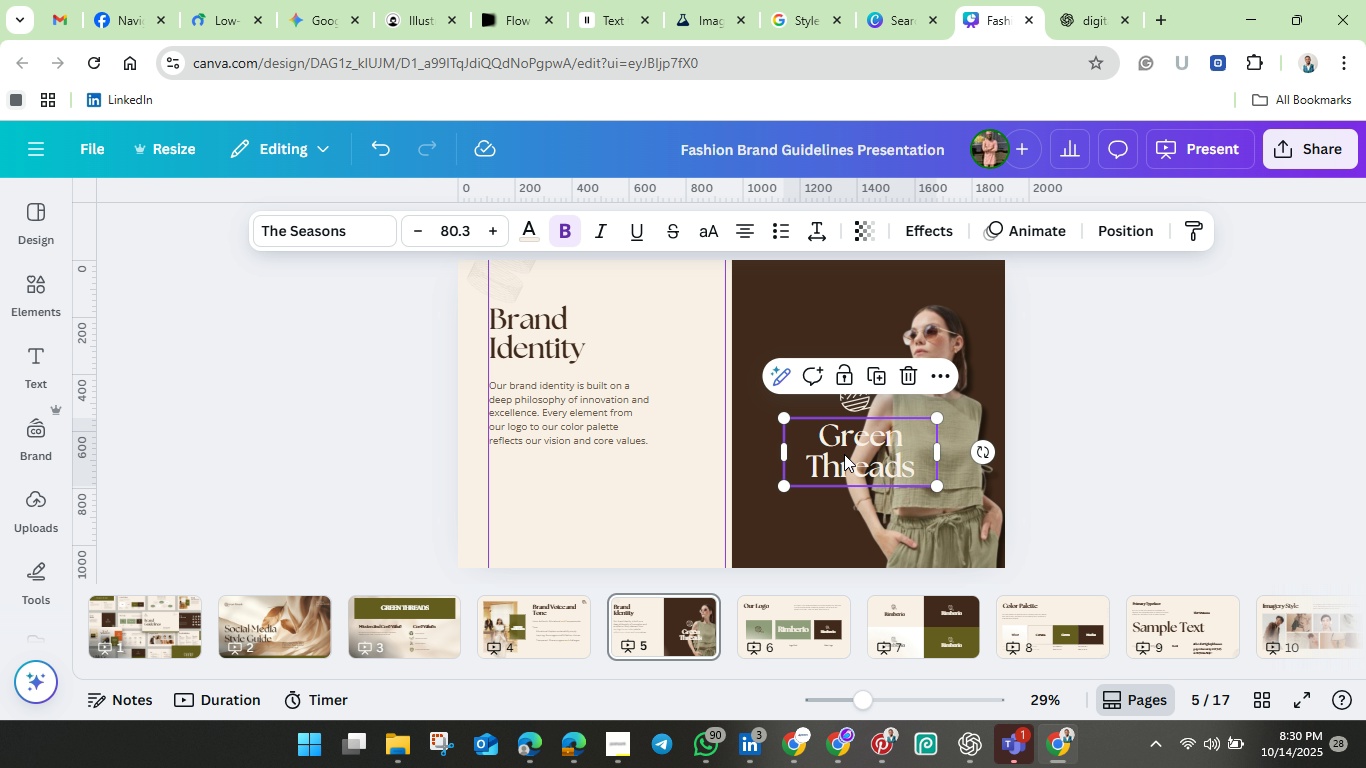 
left_click_drag(start_coordinate=[845, 454], to_coordinate=[795, 453])
 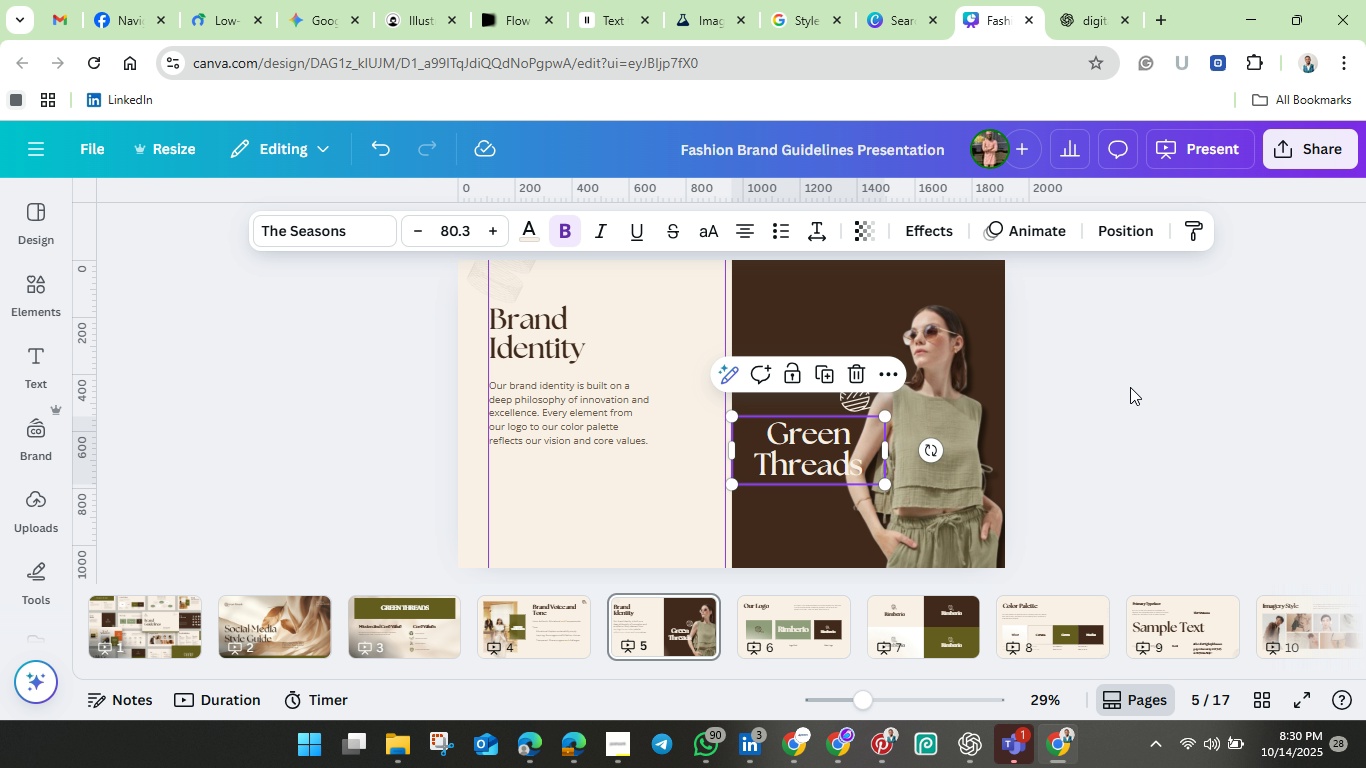 
left_click([1130, 387])
 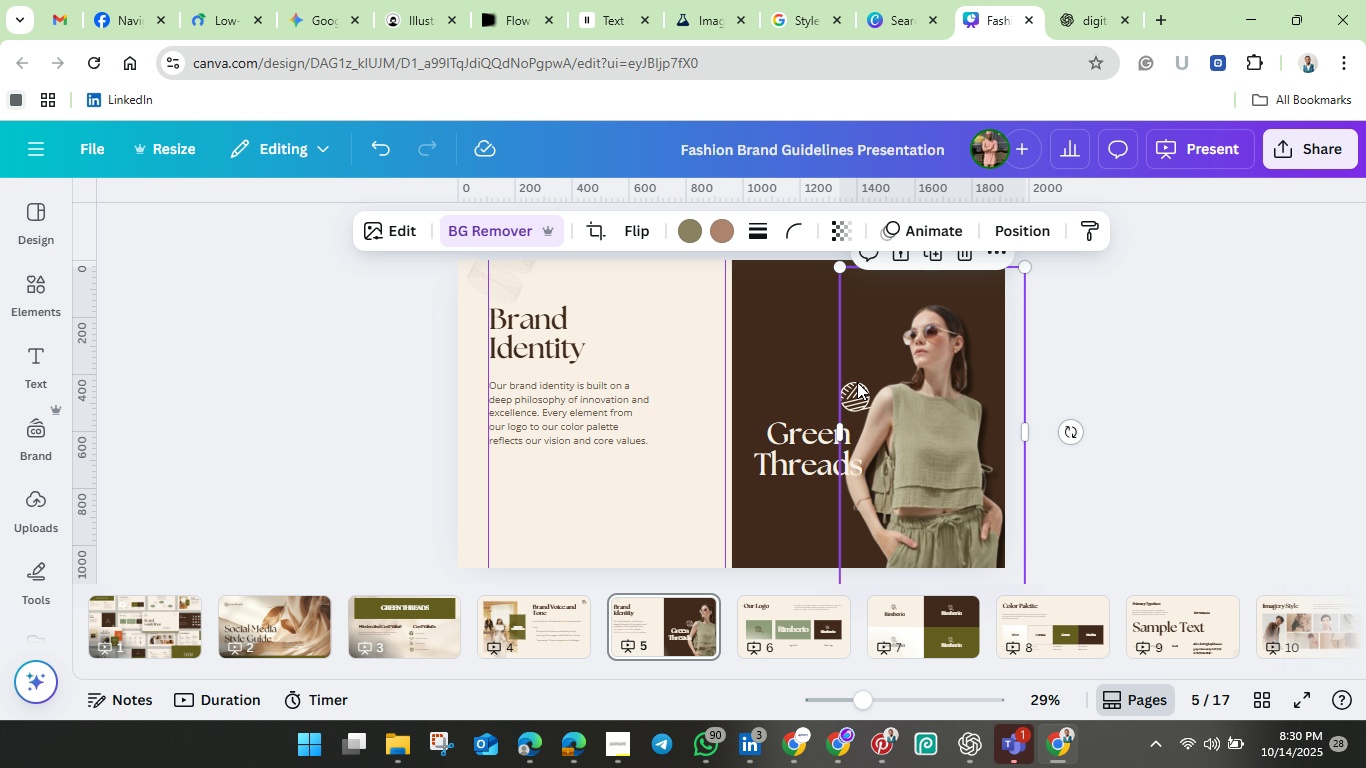 
left_click([857, 382])
 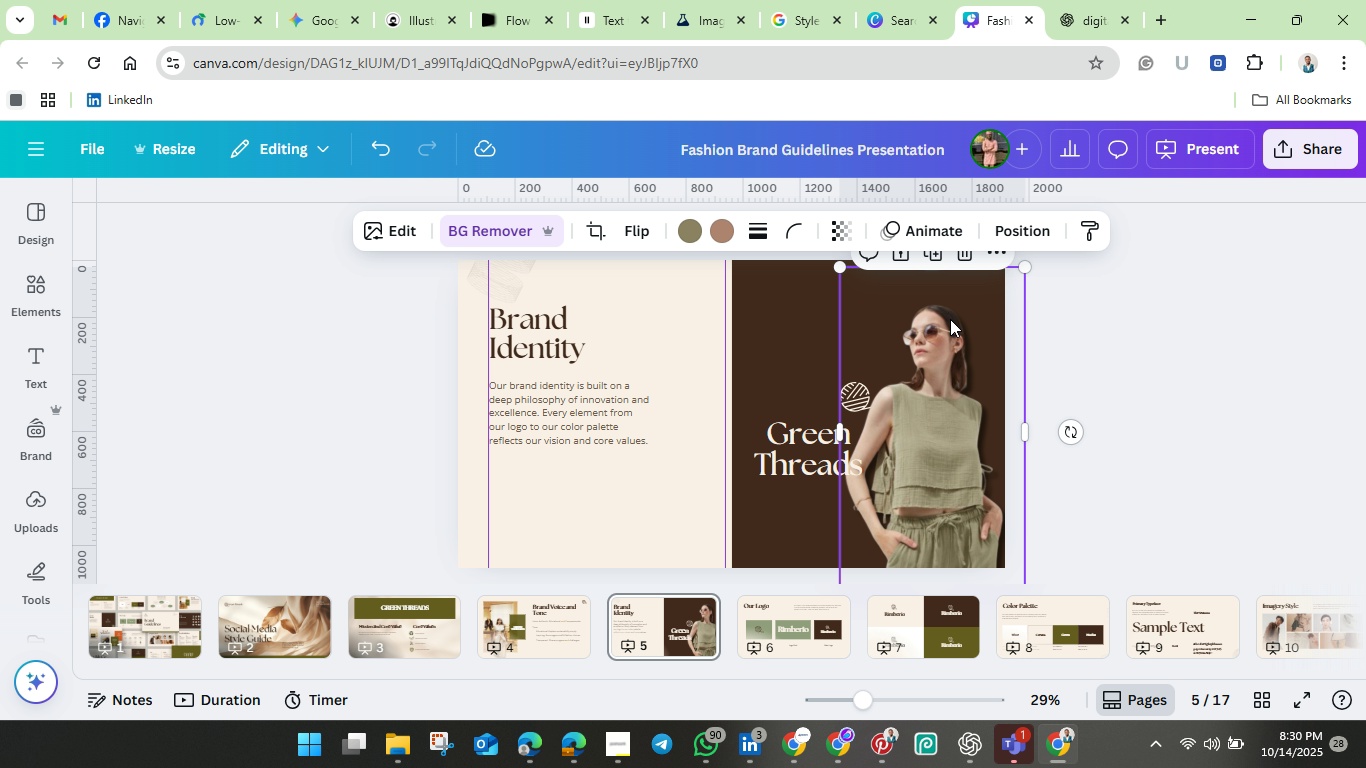 
left_click([992, 254])
 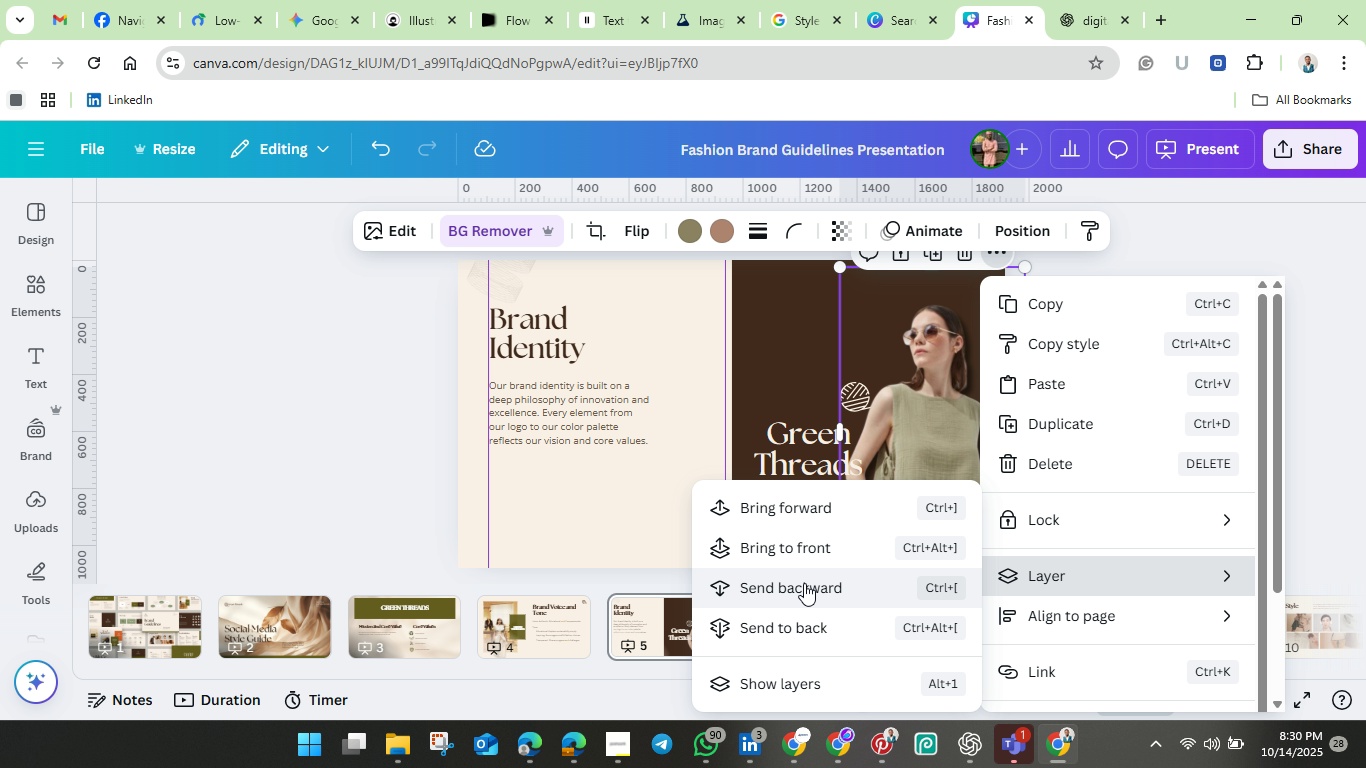 
left_click([804, 583])
 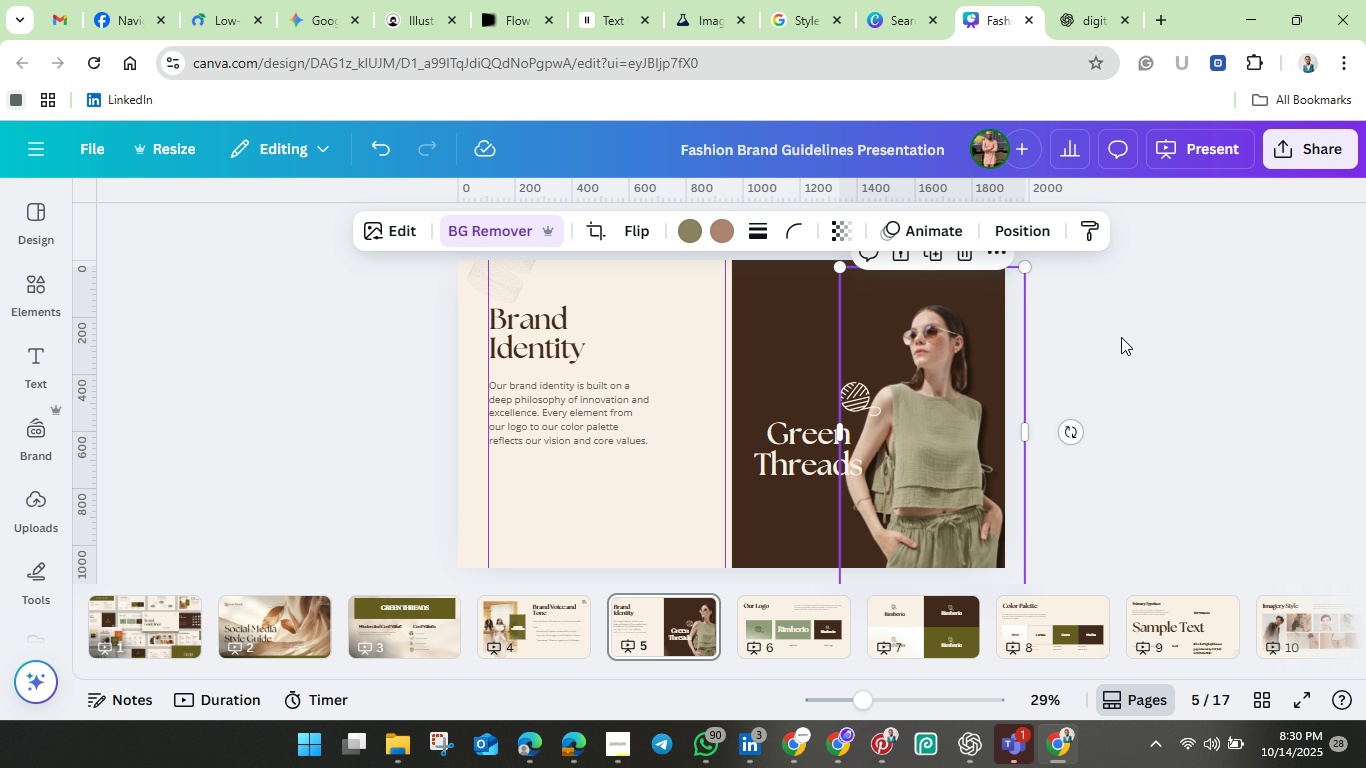 
left_click([1121, 337])
 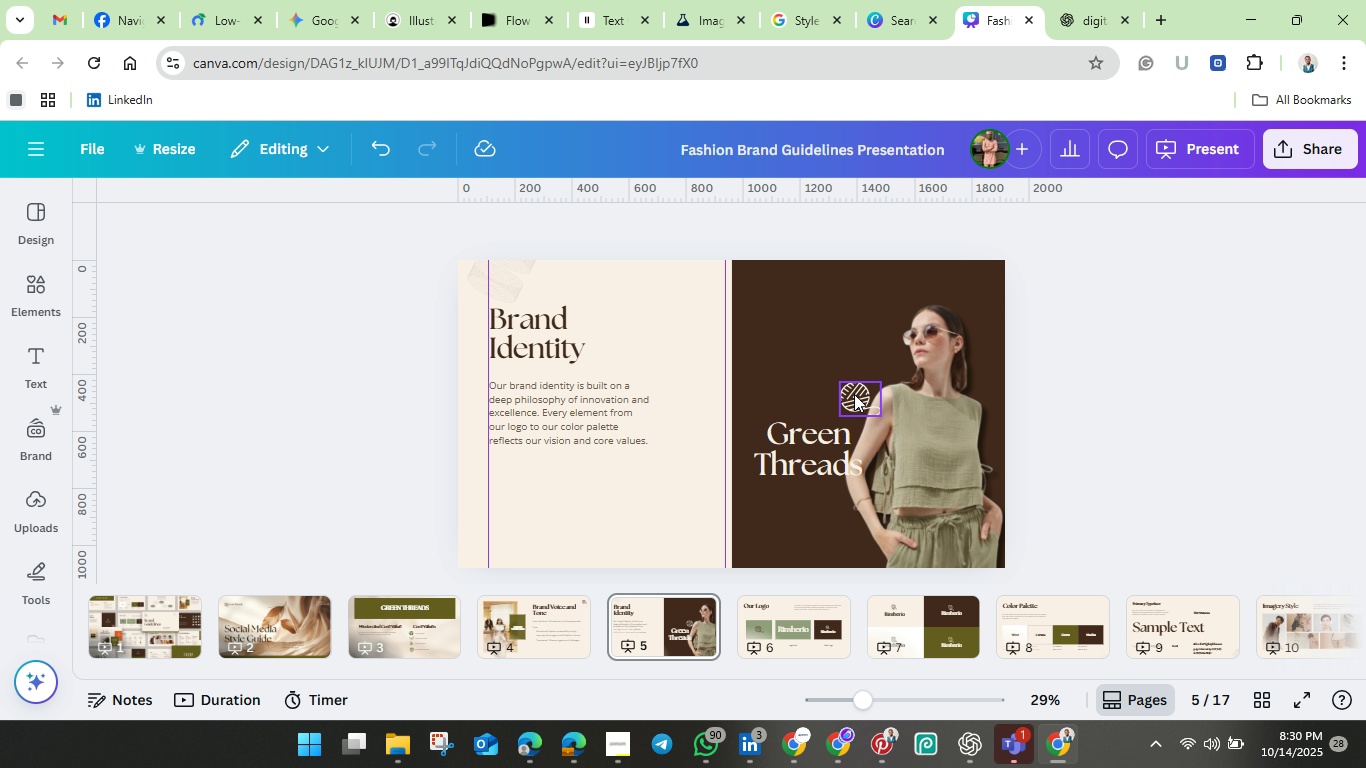 
left_click_drag(start_coordinate=[852, 394], to_coordinate=[802, 393])
 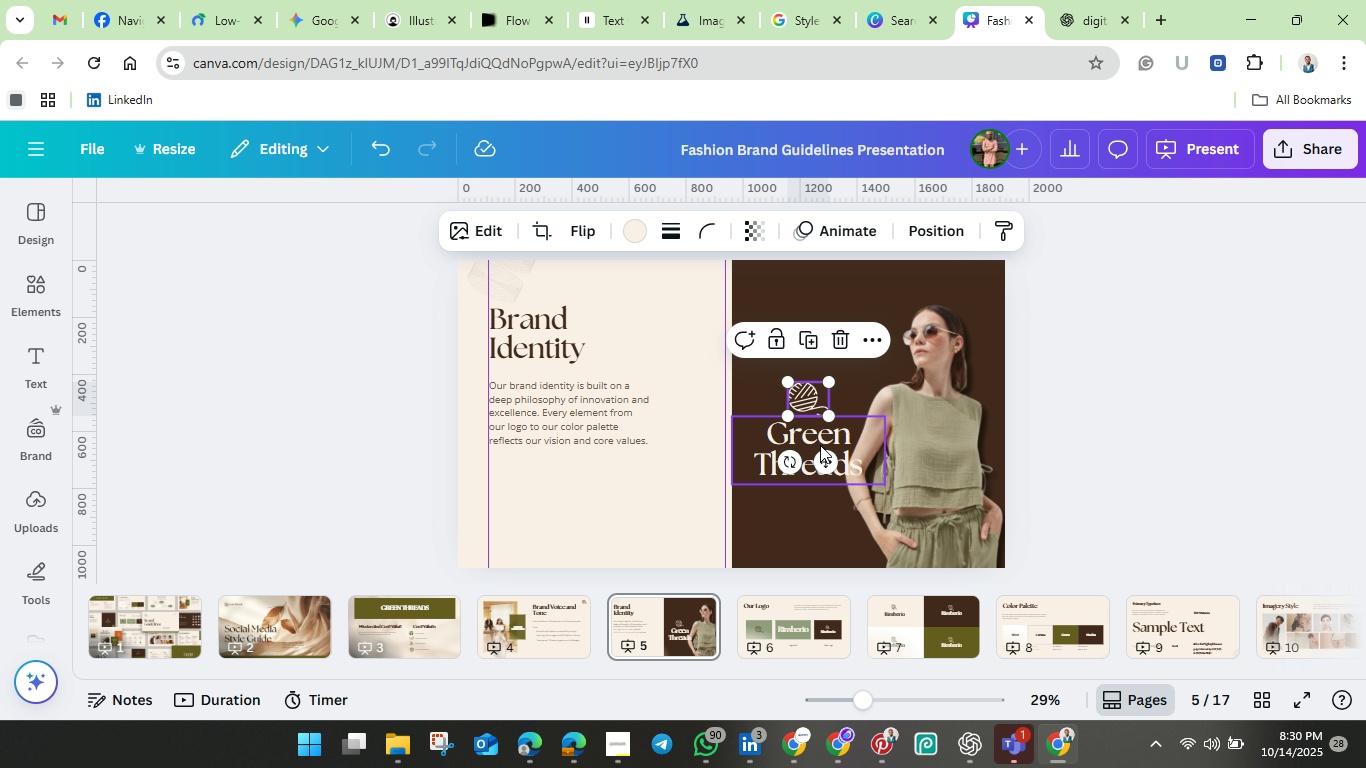 
hold_key(key=ShiftLeft, duration=1.53)
 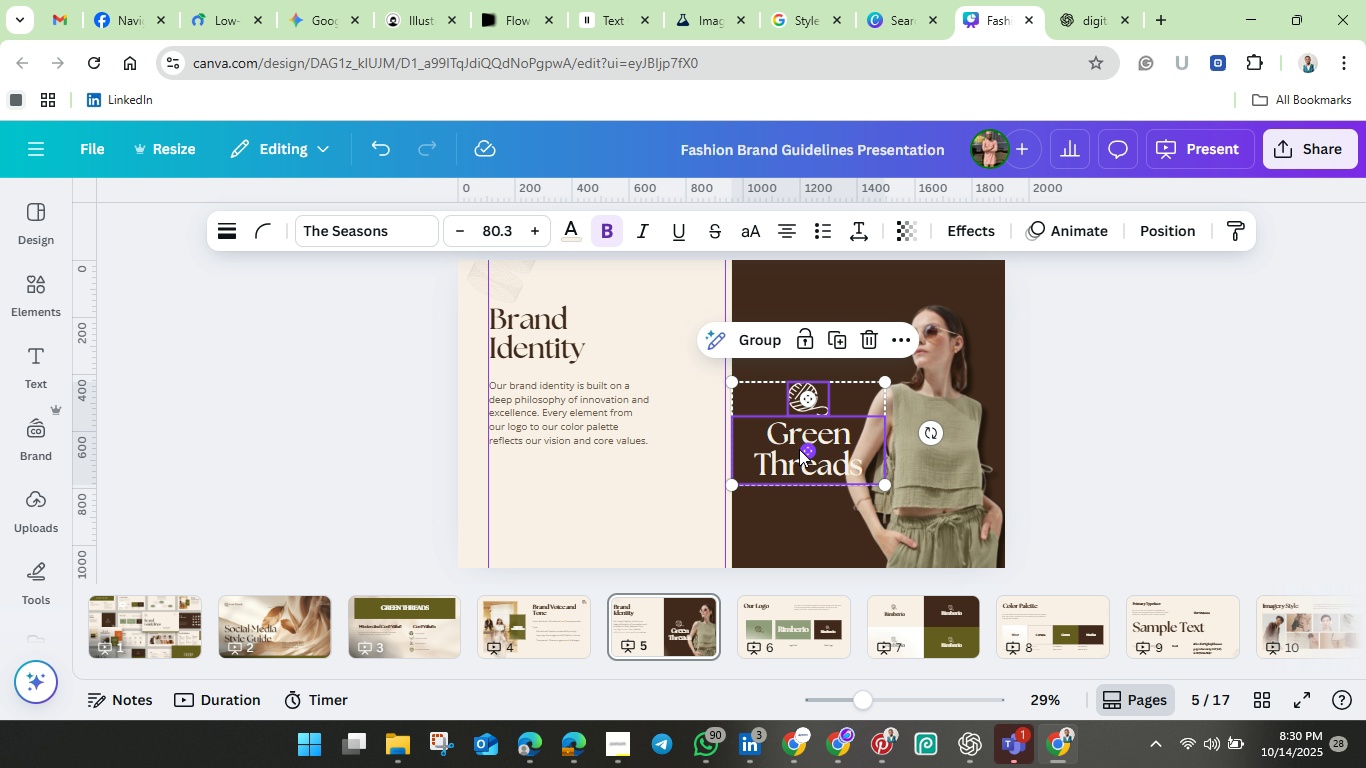 
hold_key(key=ShiftLeft, duration=0.76)
left_click([799, 449])
 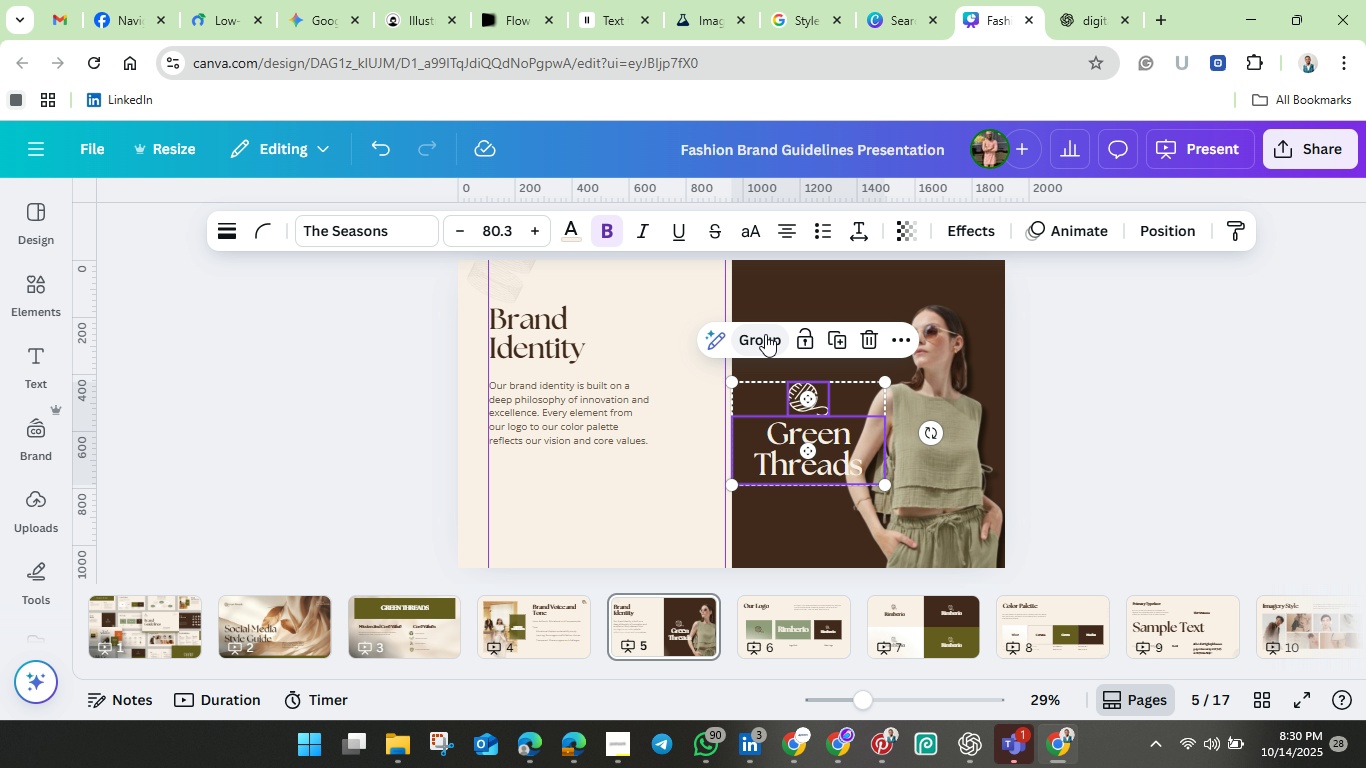 
left_click([765, 334])
 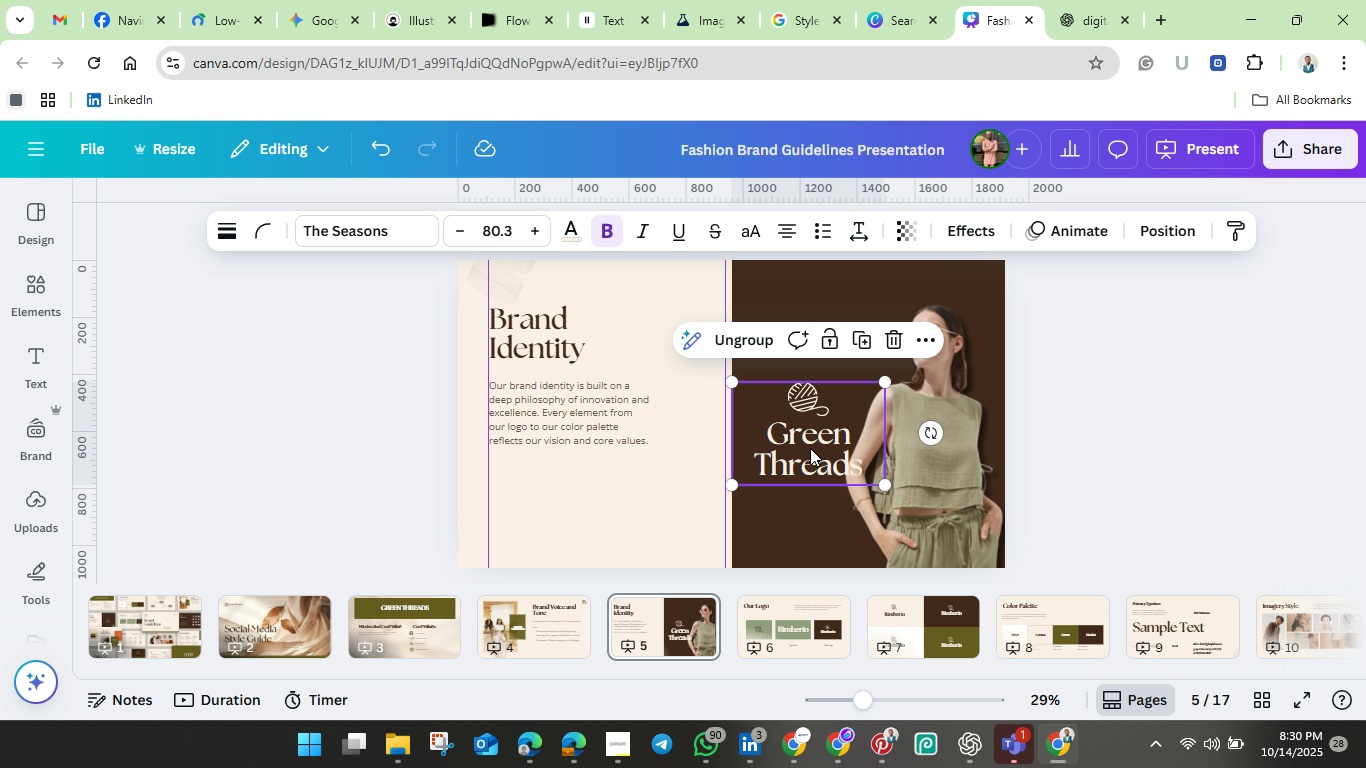 
left_click_drag(start_coordinate=[811, 453], to_coordinate=[806, 340])
 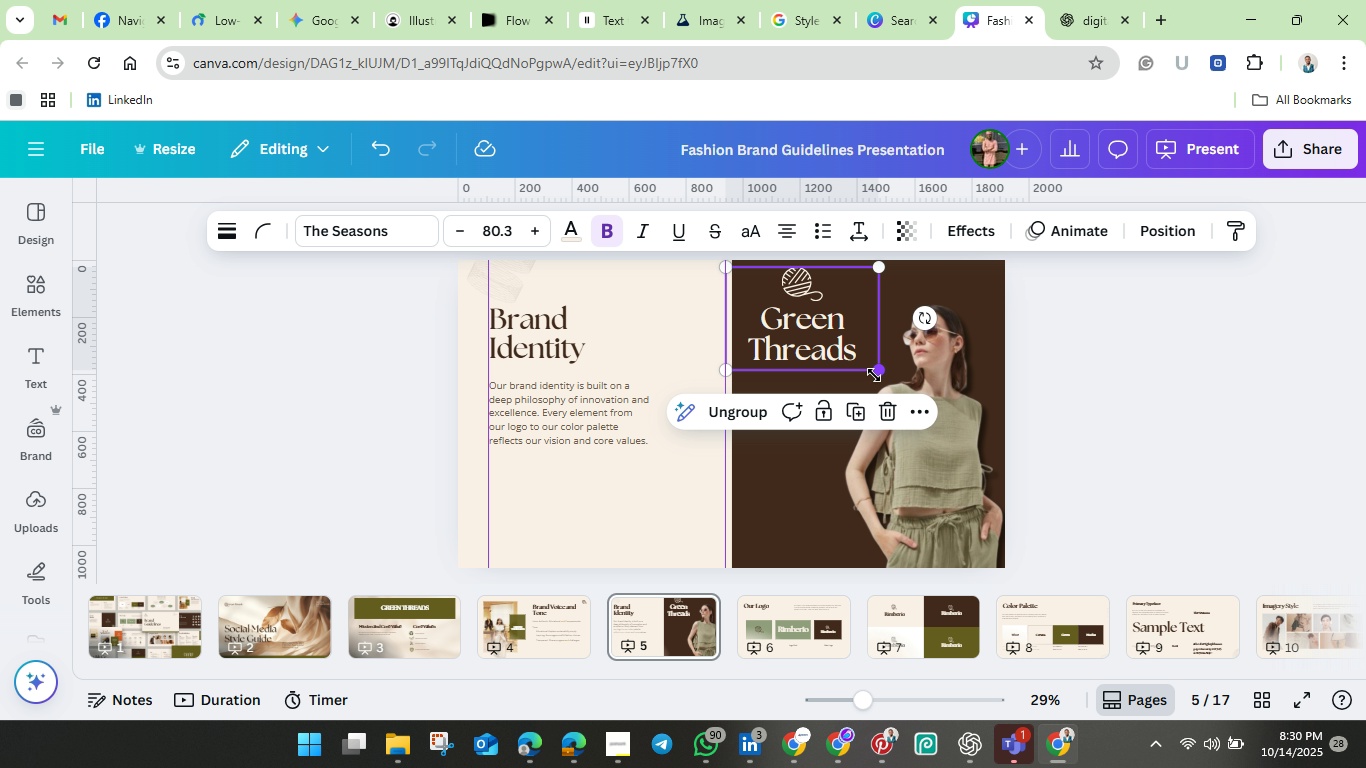 
left_click_drag(start_coordinate=[874, 372], to_coordinate=[802, 336])
 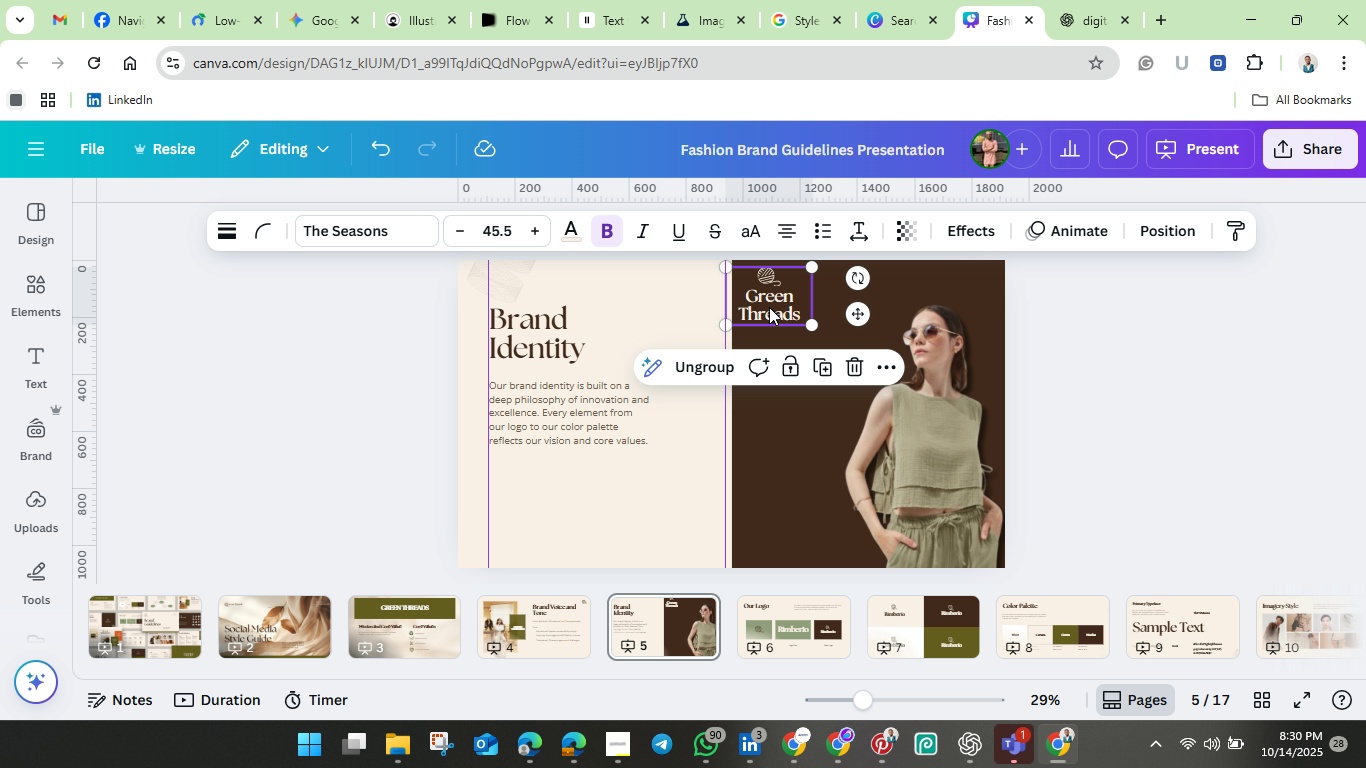 
left_click_drag(start_coordinate=[767, 305], to_coordinate=[776, 310])
 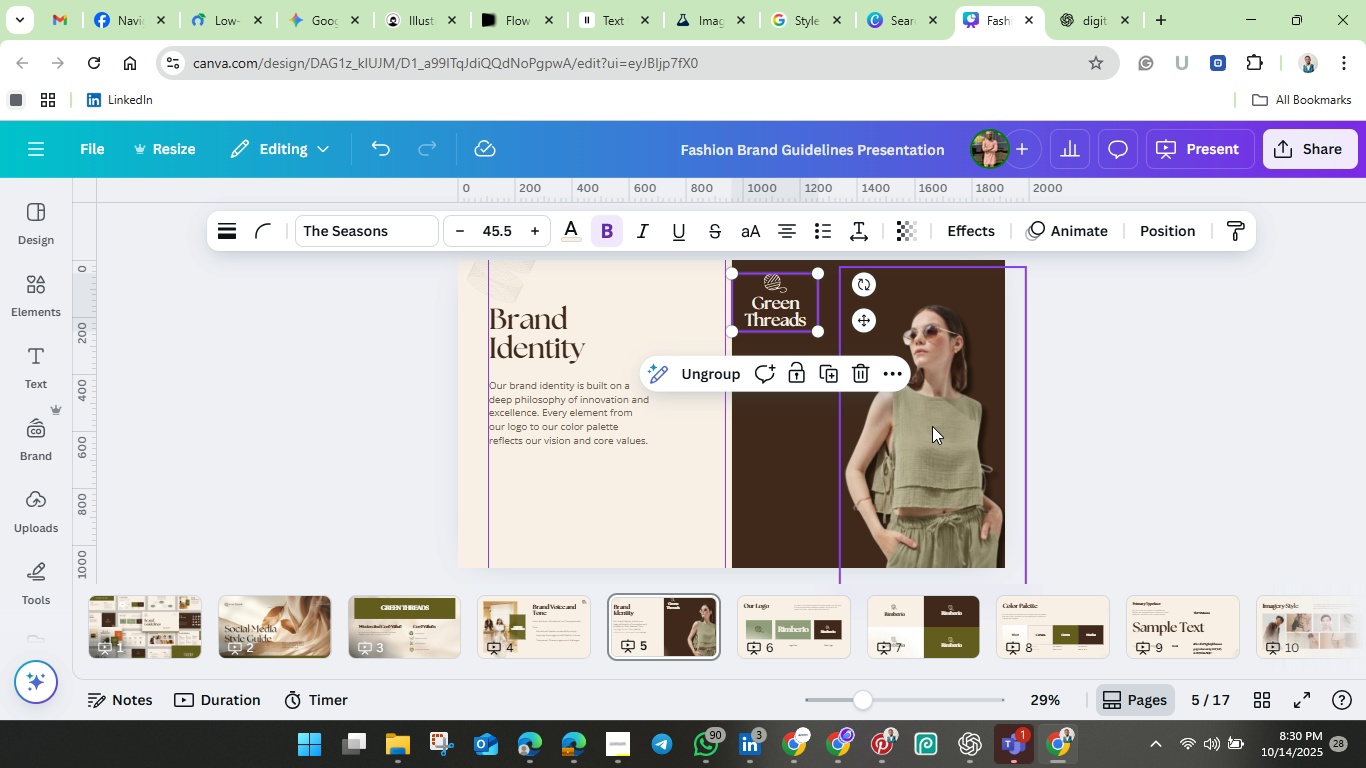 
left_click_drag(start_coordinate=[932, 426], to_coordinate=[856, 421])
 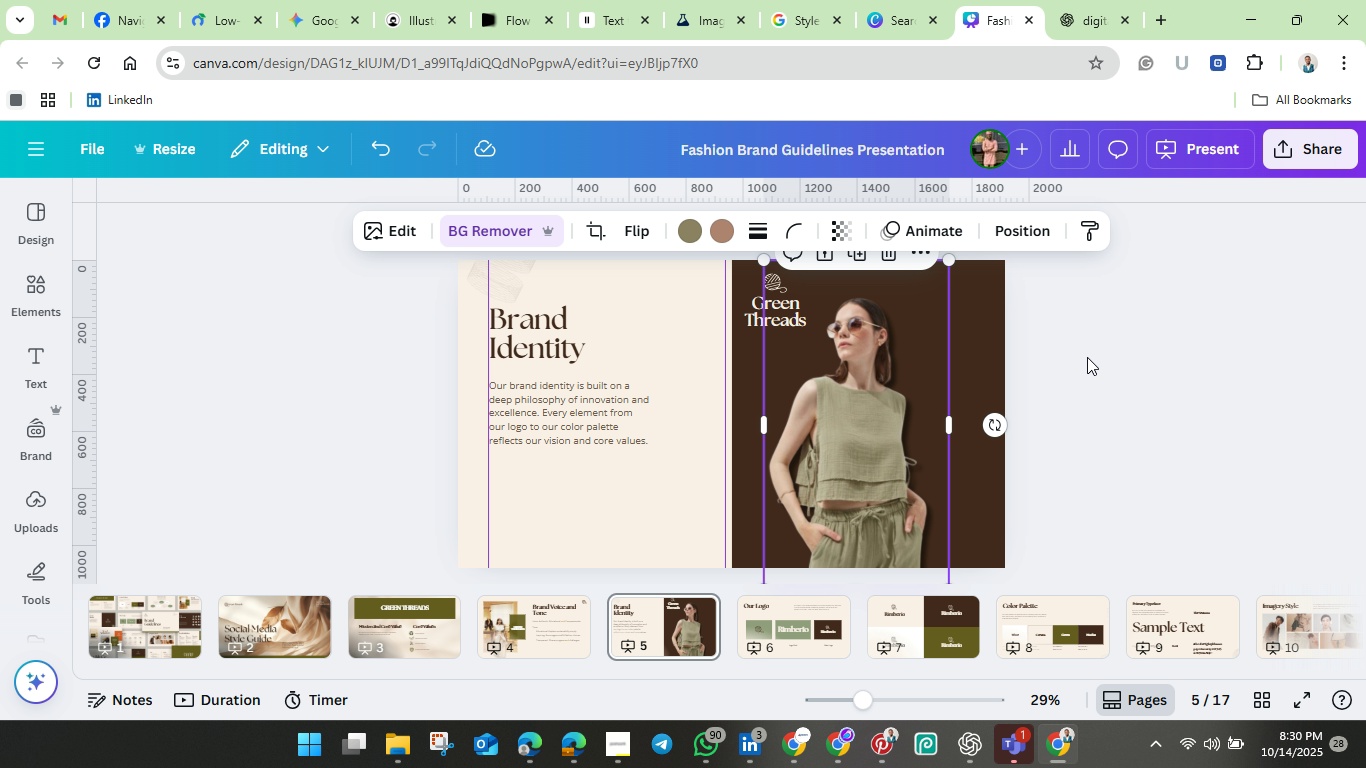 
left_click([1087, 357])
 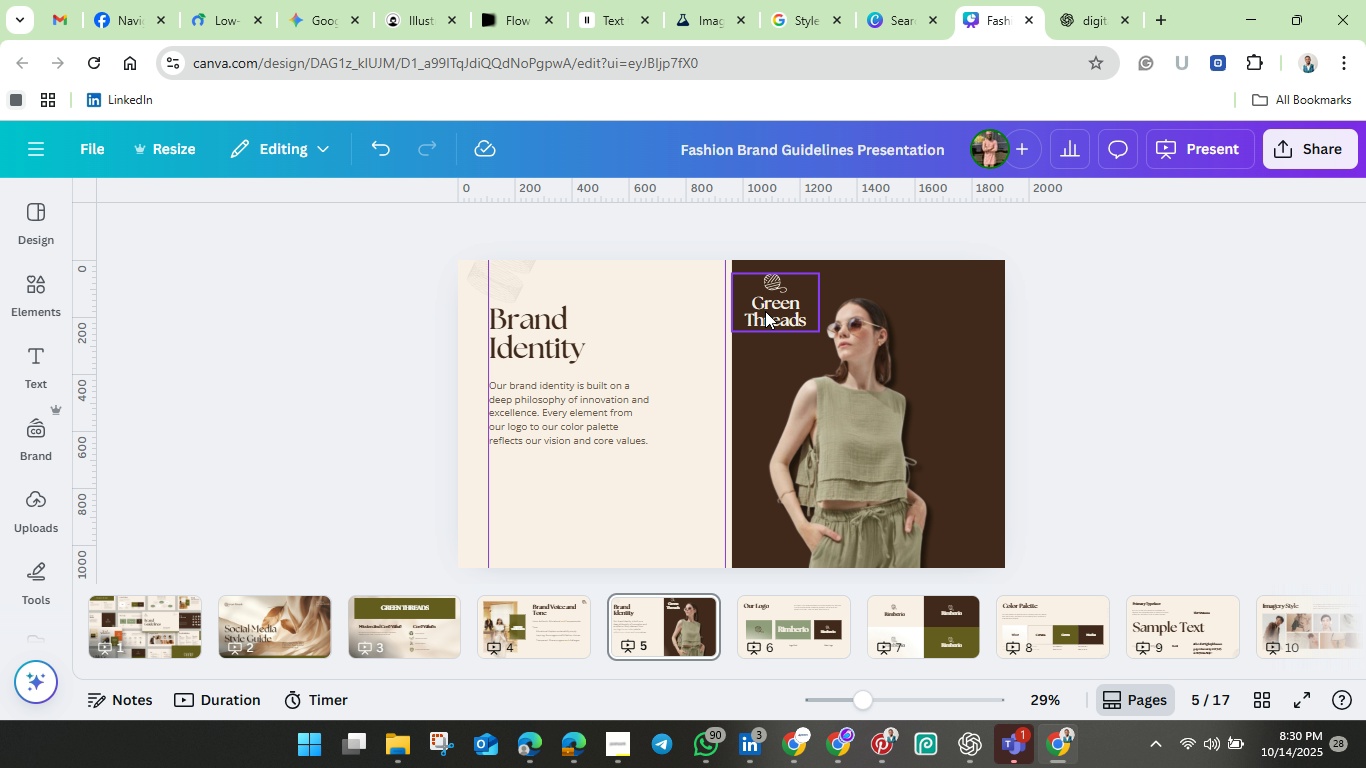 
left_click_drag(start_coordinate=[768, 307], to_coordinate=[937, 303])
 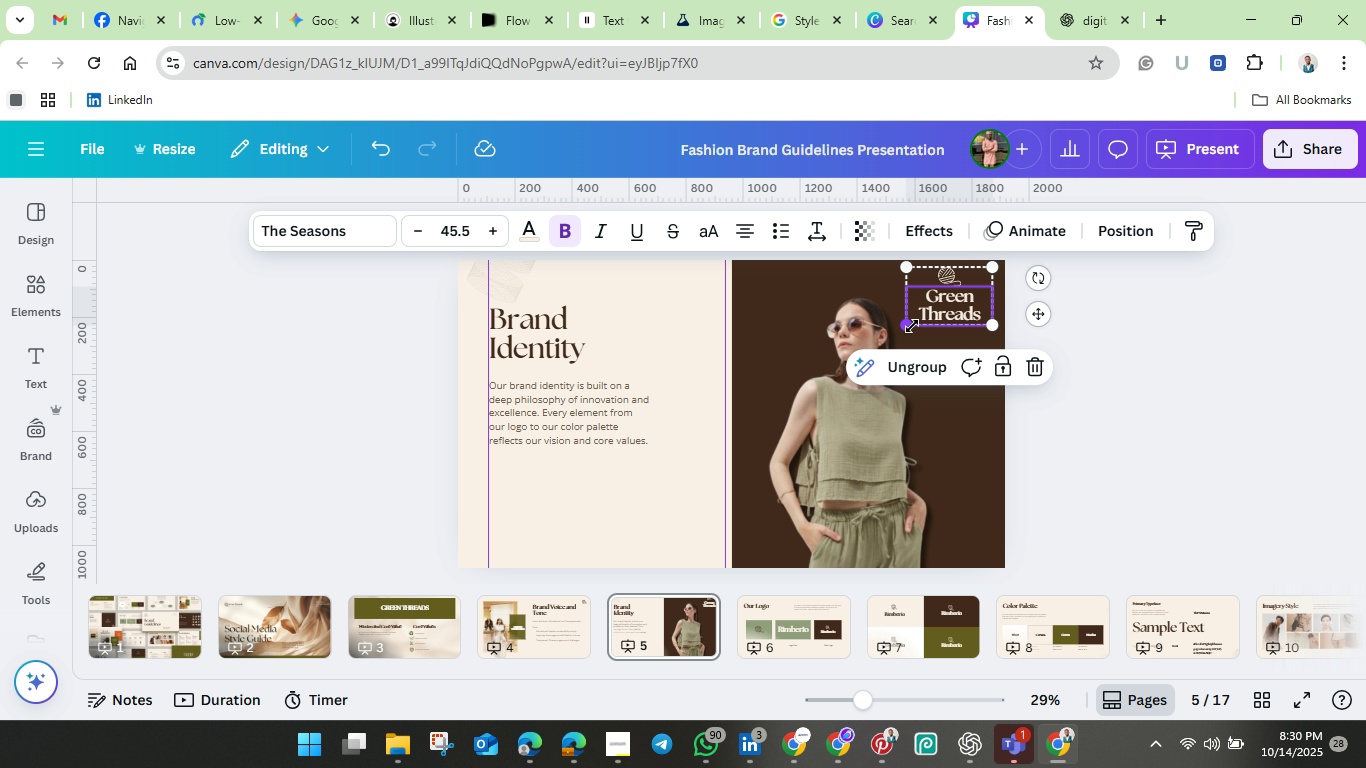 
left_click([912, 326])
 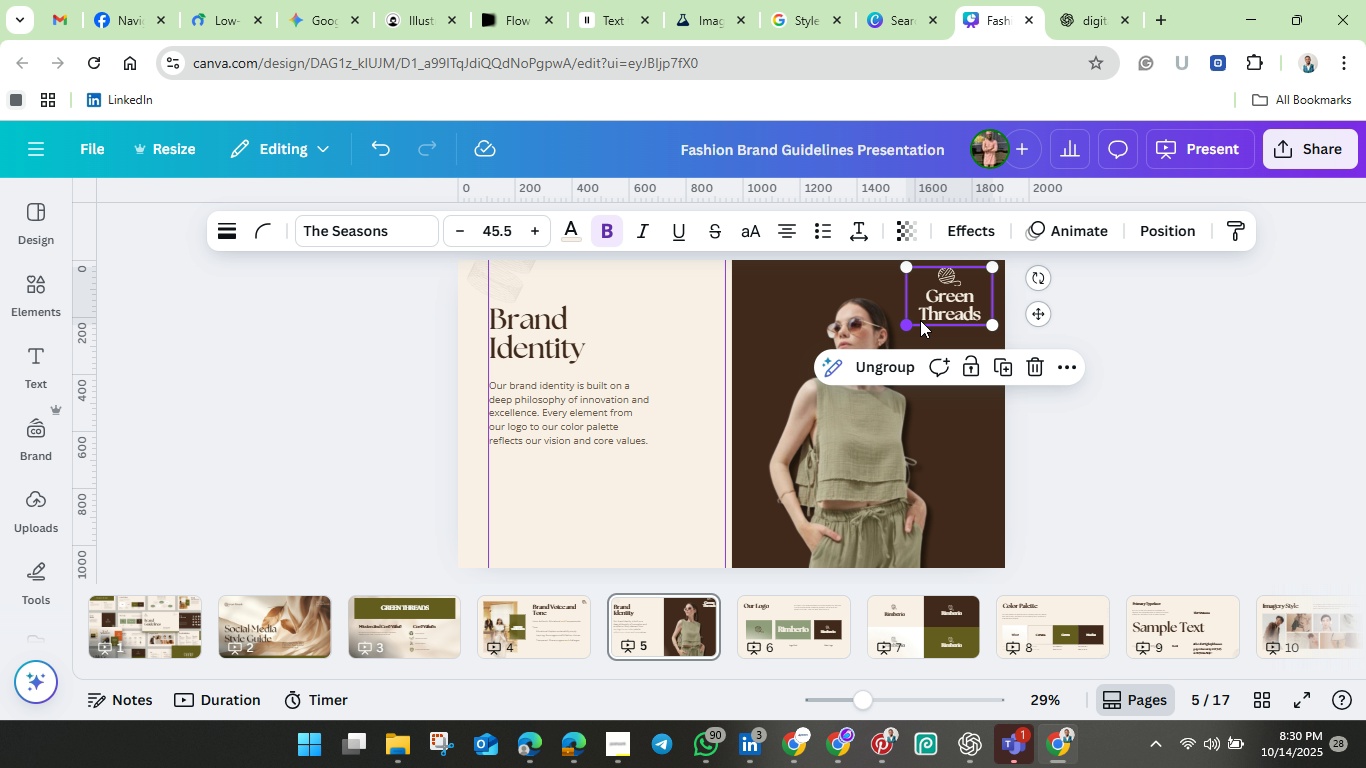 
left_click_drag(start_coordinate=[911, 325], to_coordinate=[932, 313])
 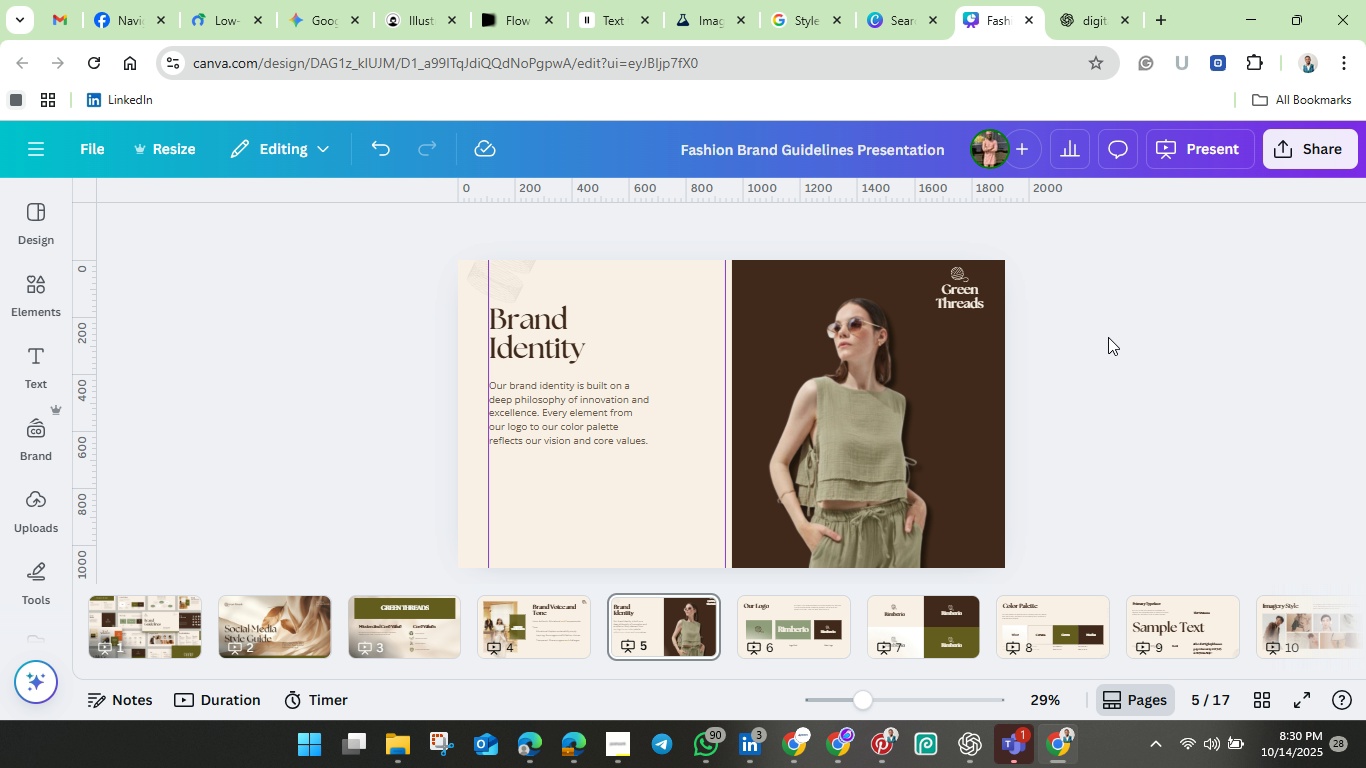 
left_click([1108, 337])
 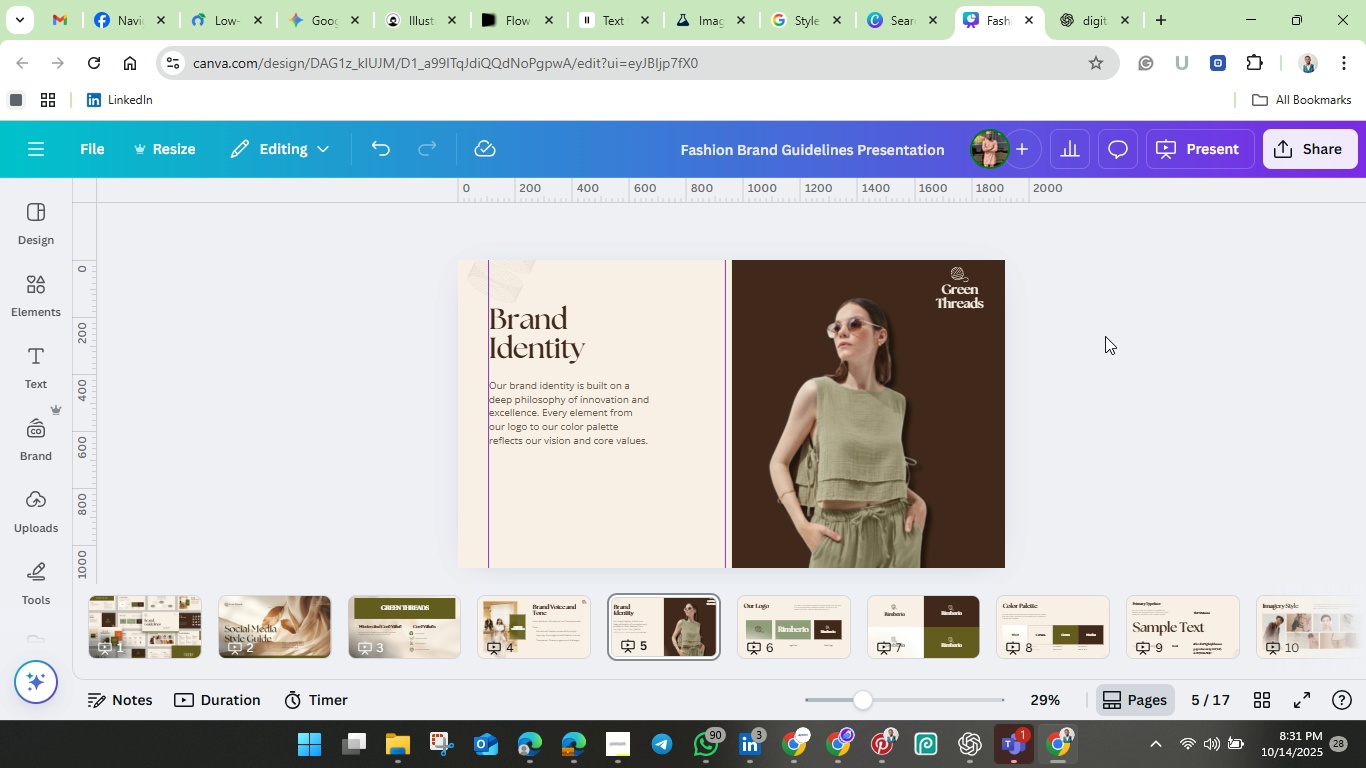 
wait(9.72)
 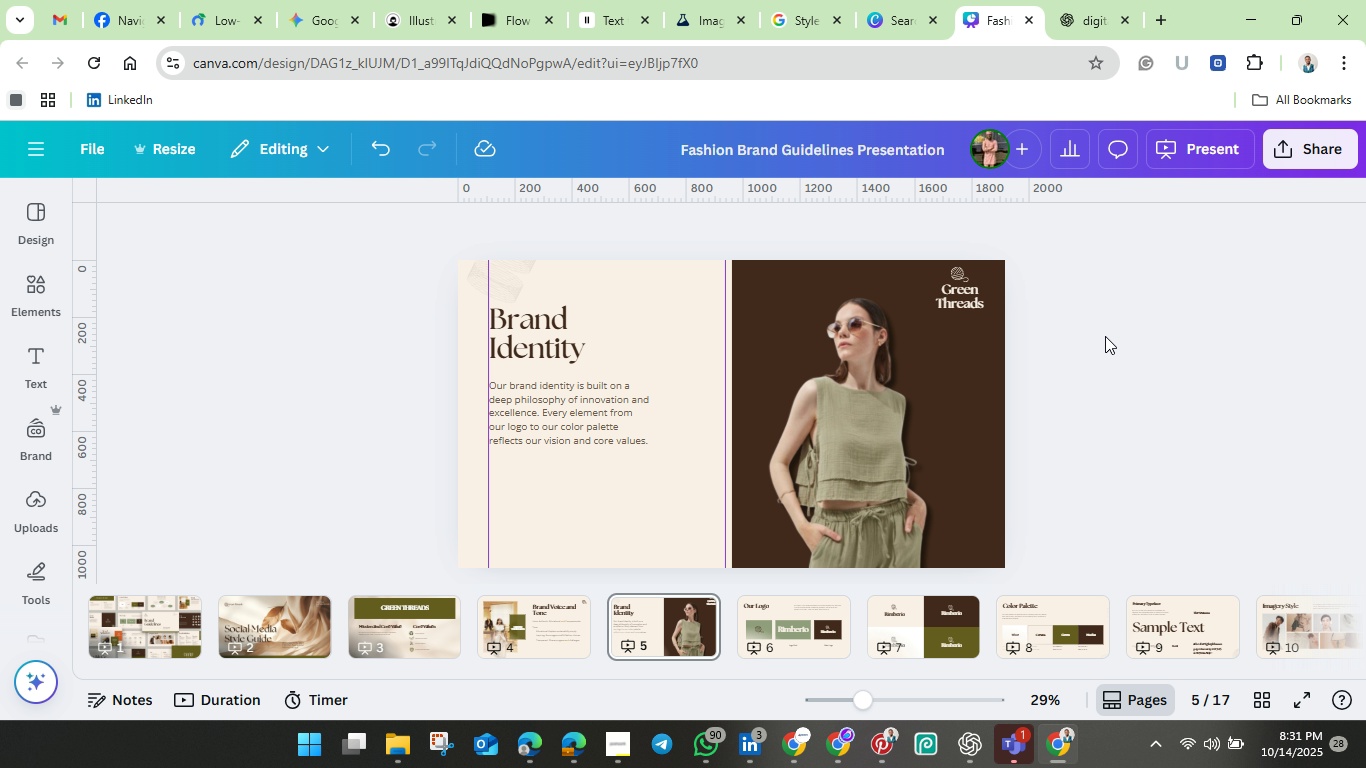 
scroll: coordinate [719, 389], scroll_direction: up, amount: 21.0
 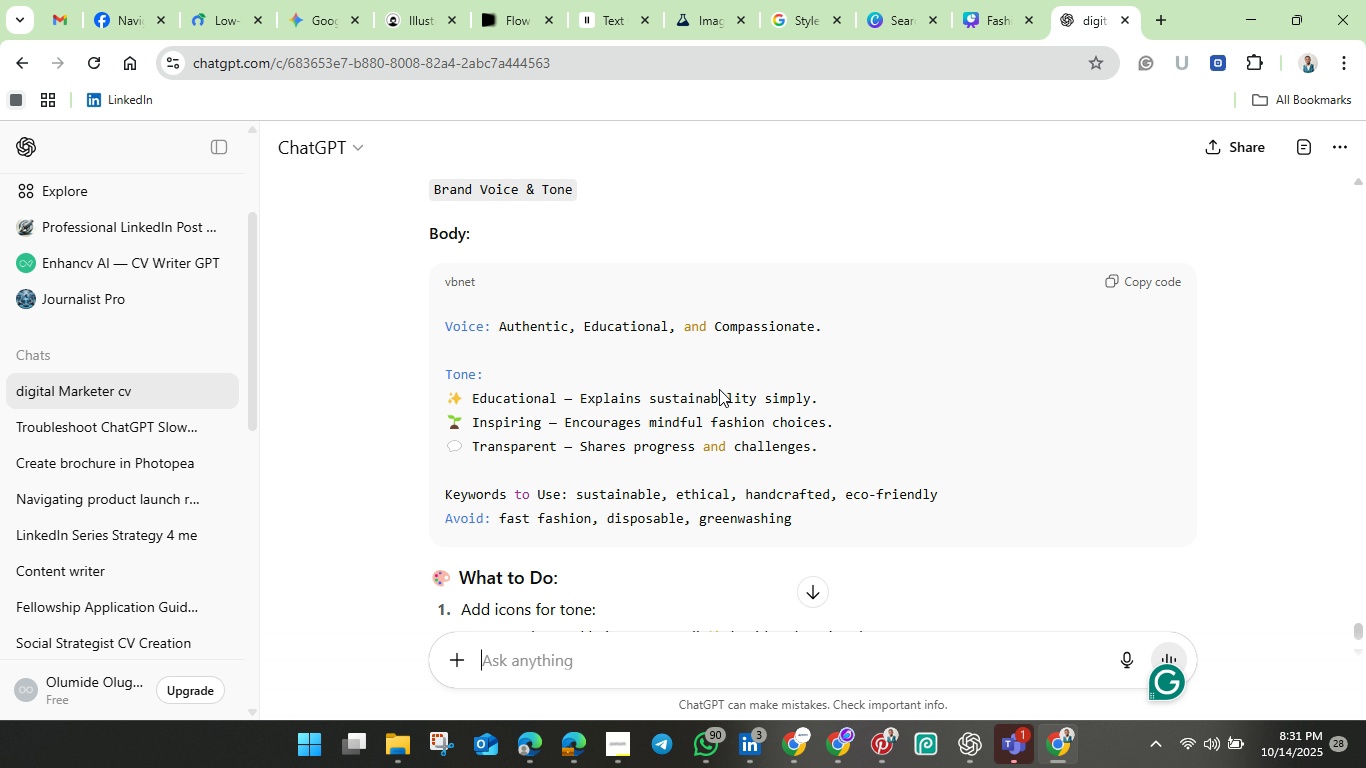 
scroll: coordinate [719, 389], scroll_direction: down, amount: 1.0
 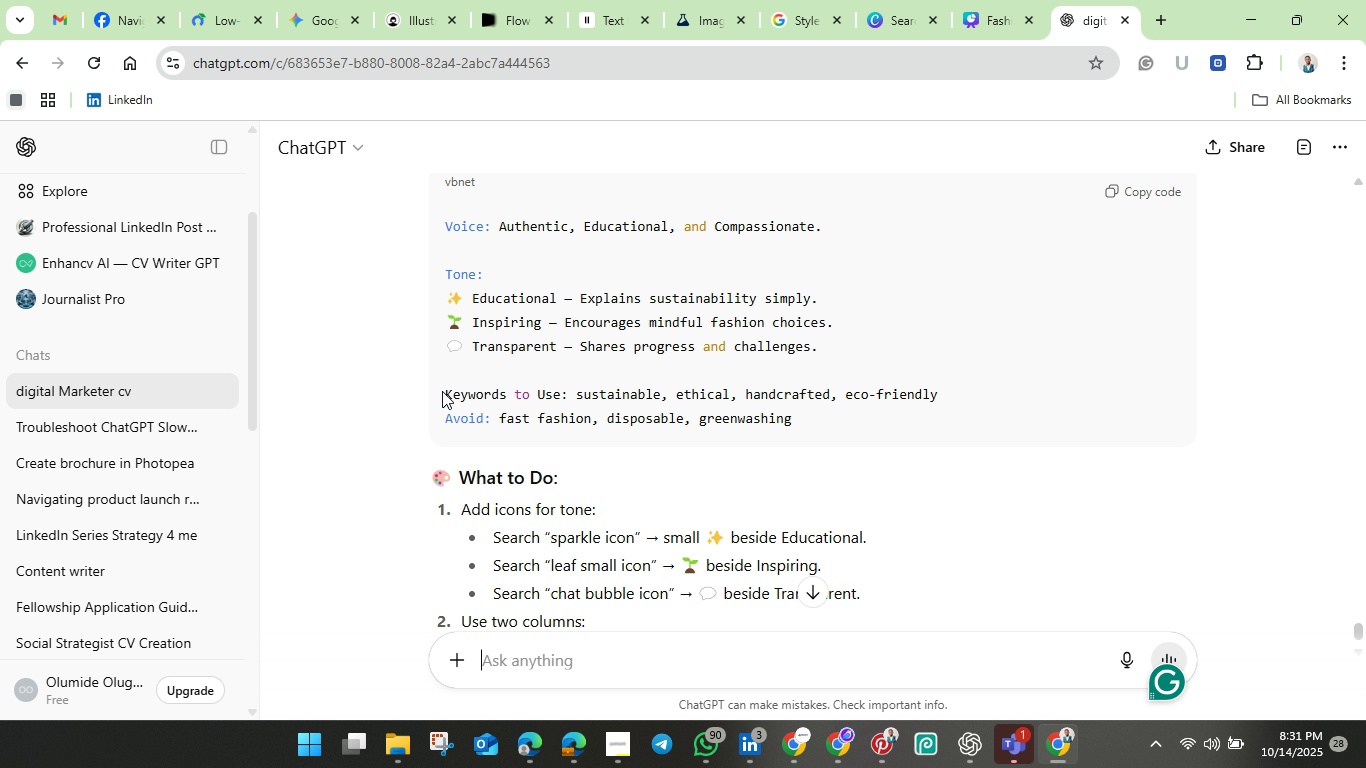 
left_click_drag(start_coordinate=[445, 391], to_coordinate=[847, 416])
 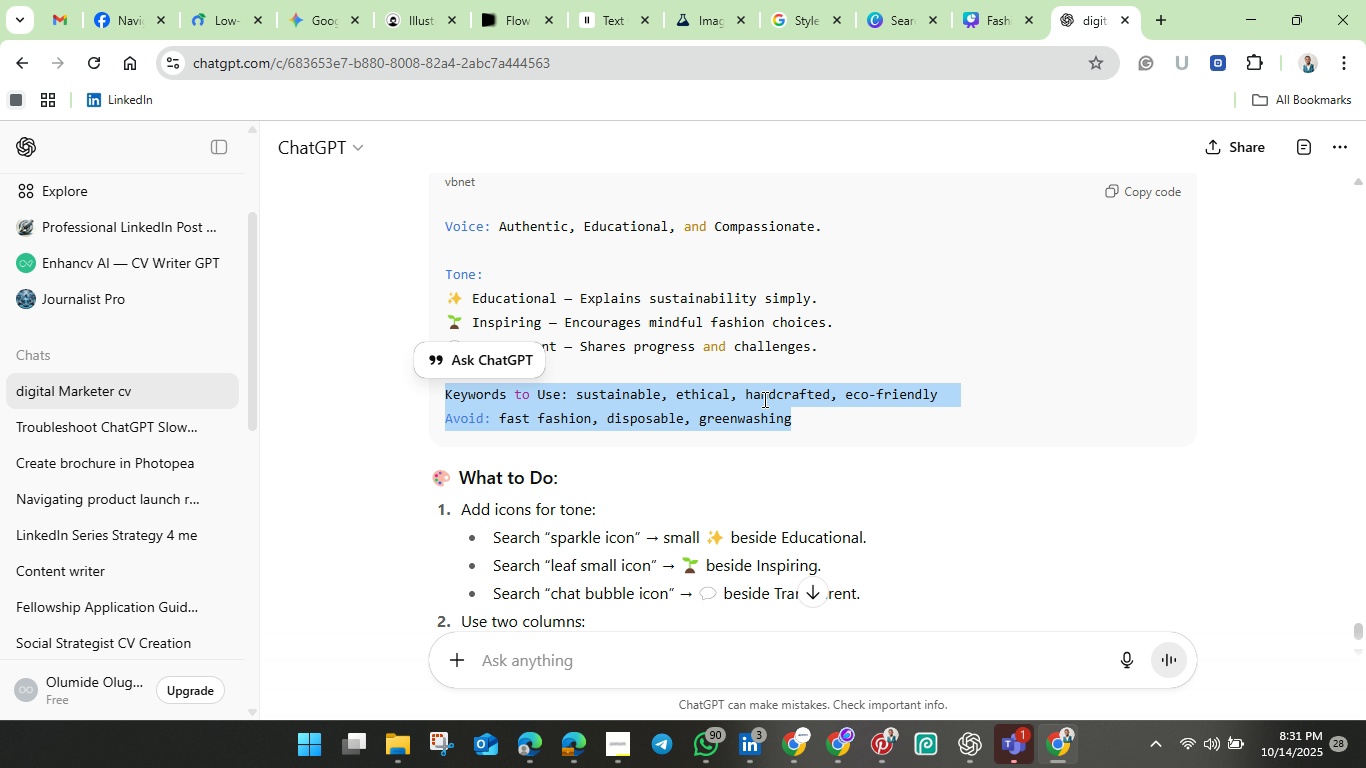 
right_click([763, 399])
 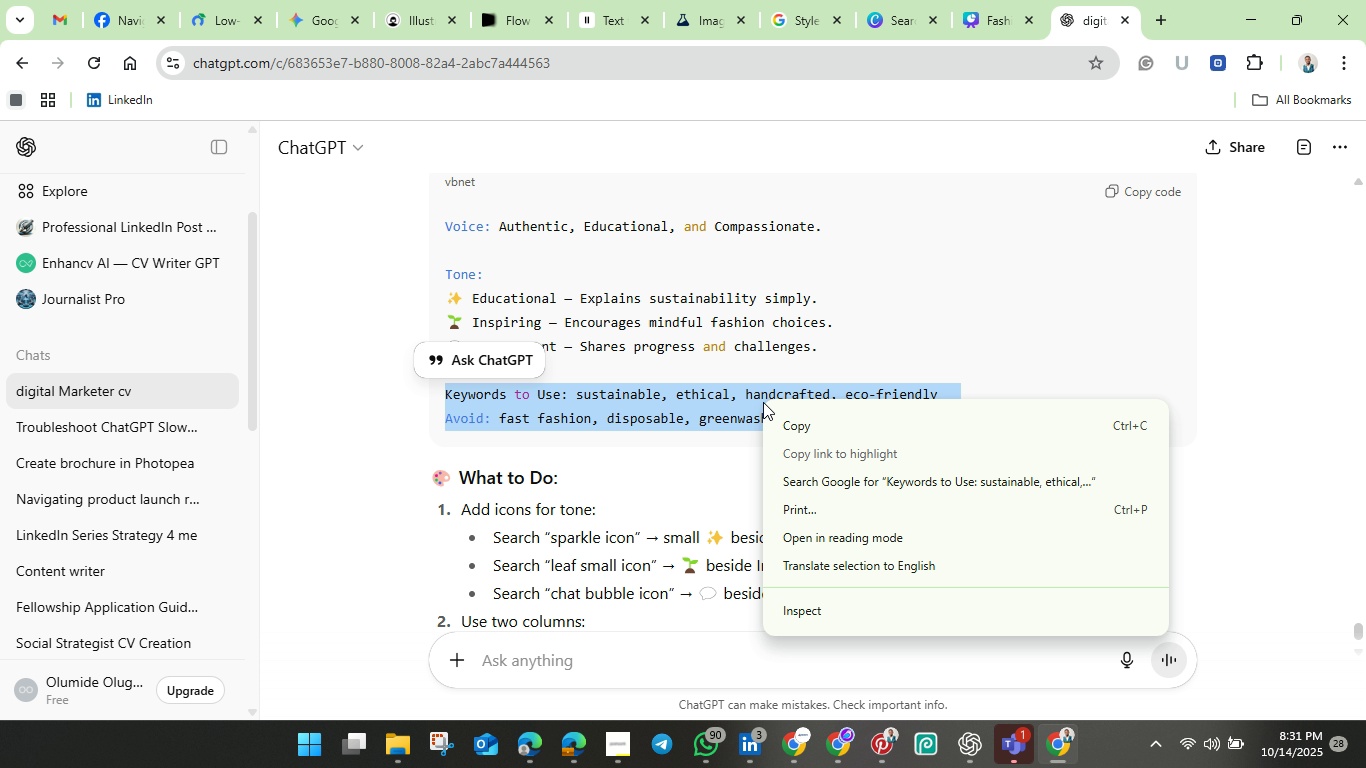 
wait(5.11)
 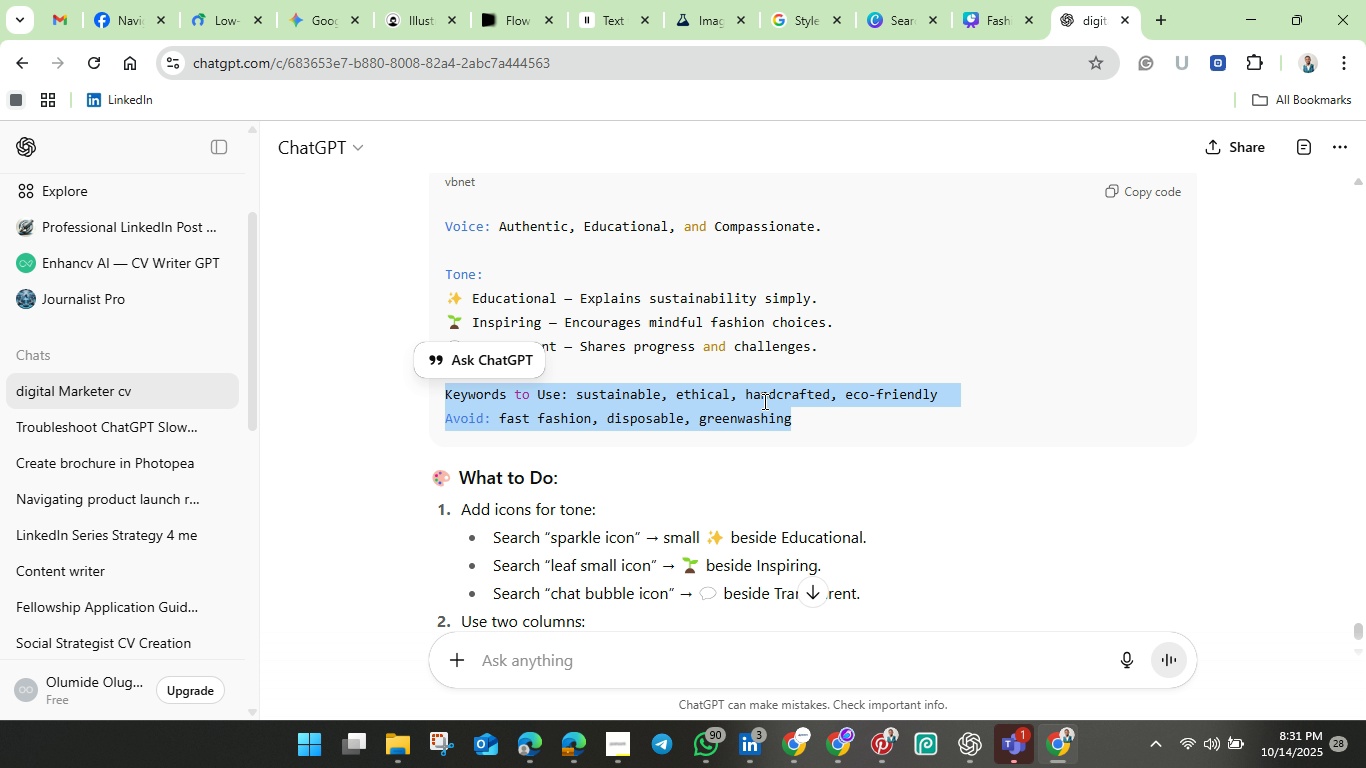 
left_click([793, 425])
 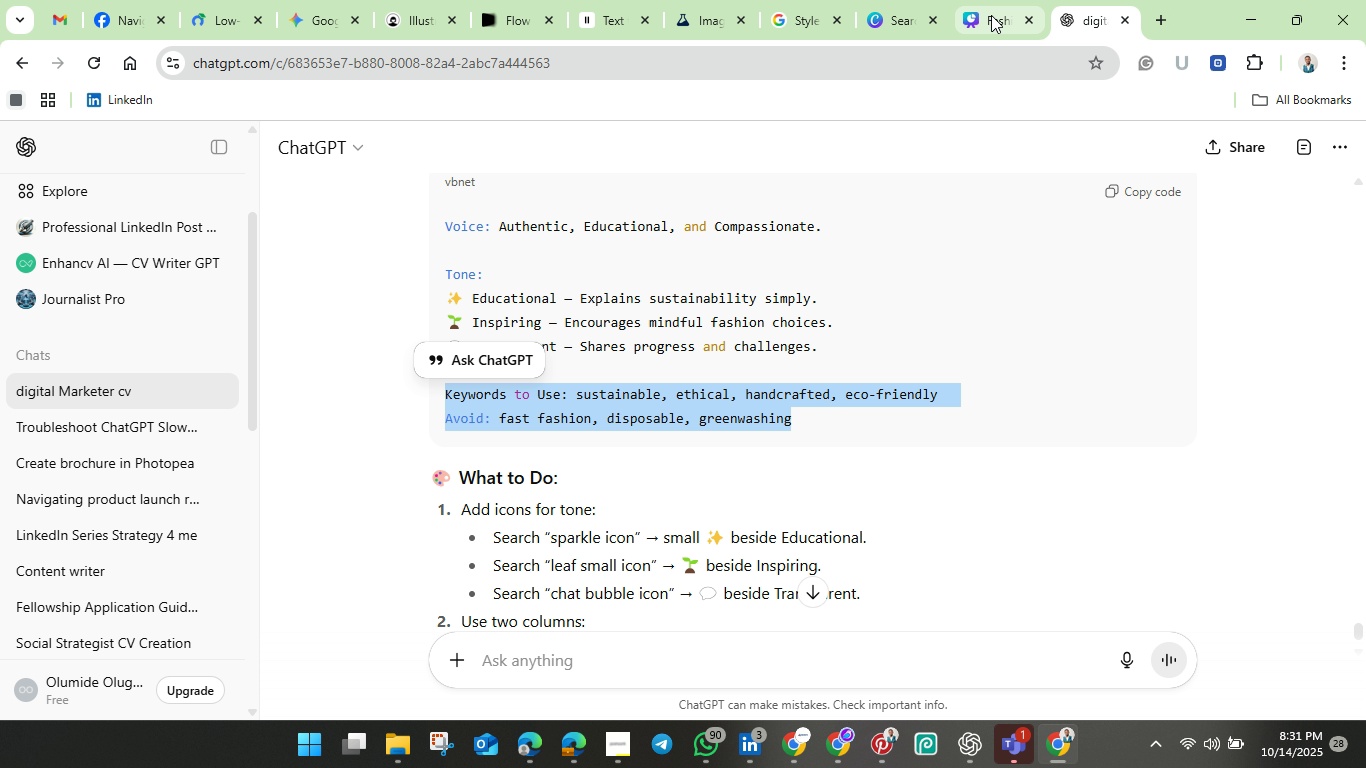 
left_click([993, 16])
 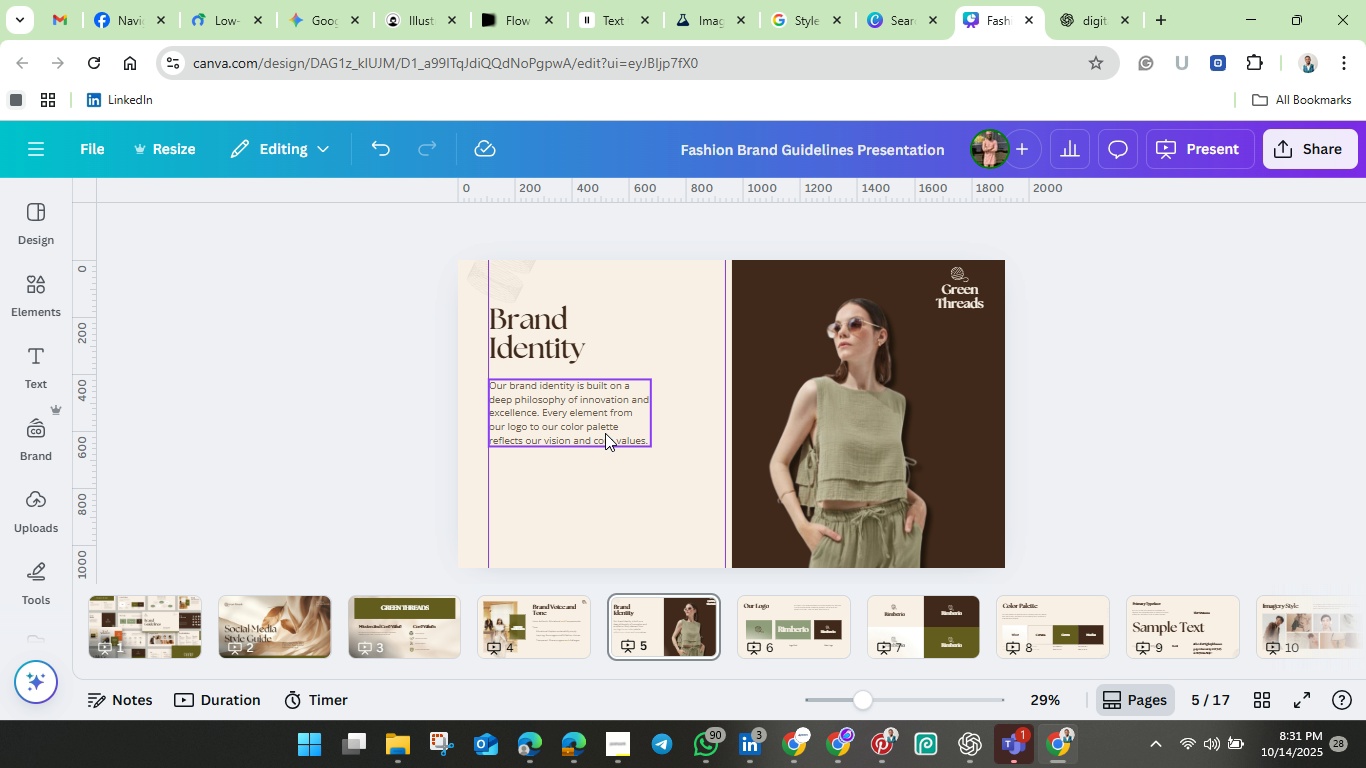 
left_click([605, 433])
 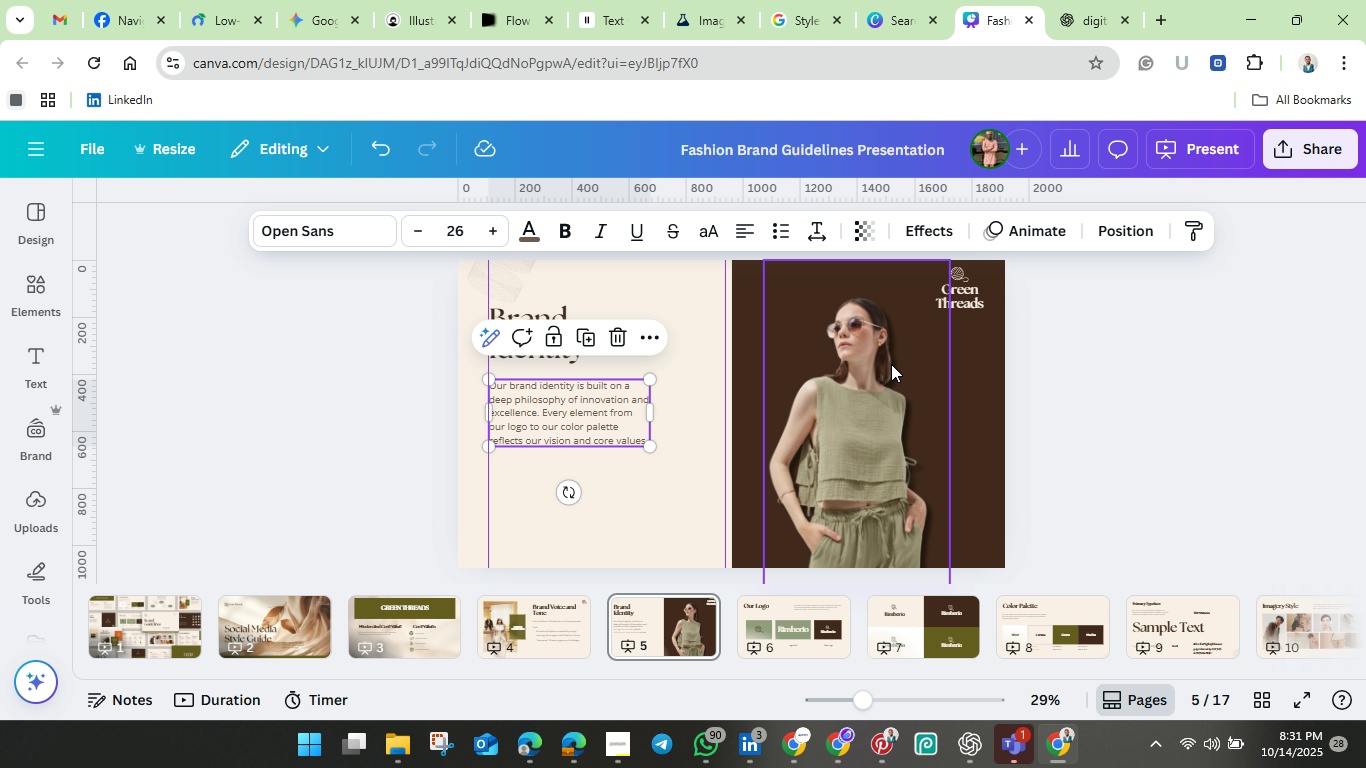 
left_click([1082, 354])
 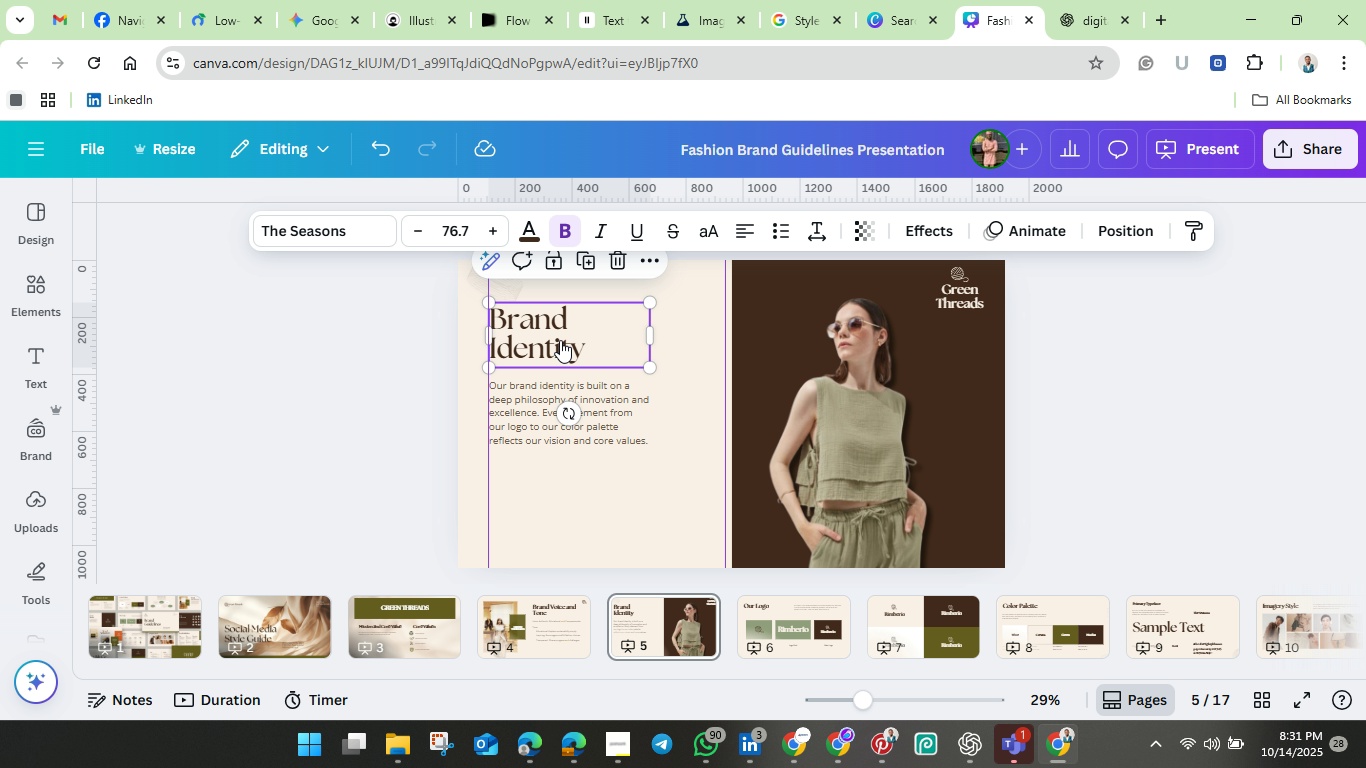 
left_click([560, 340])
 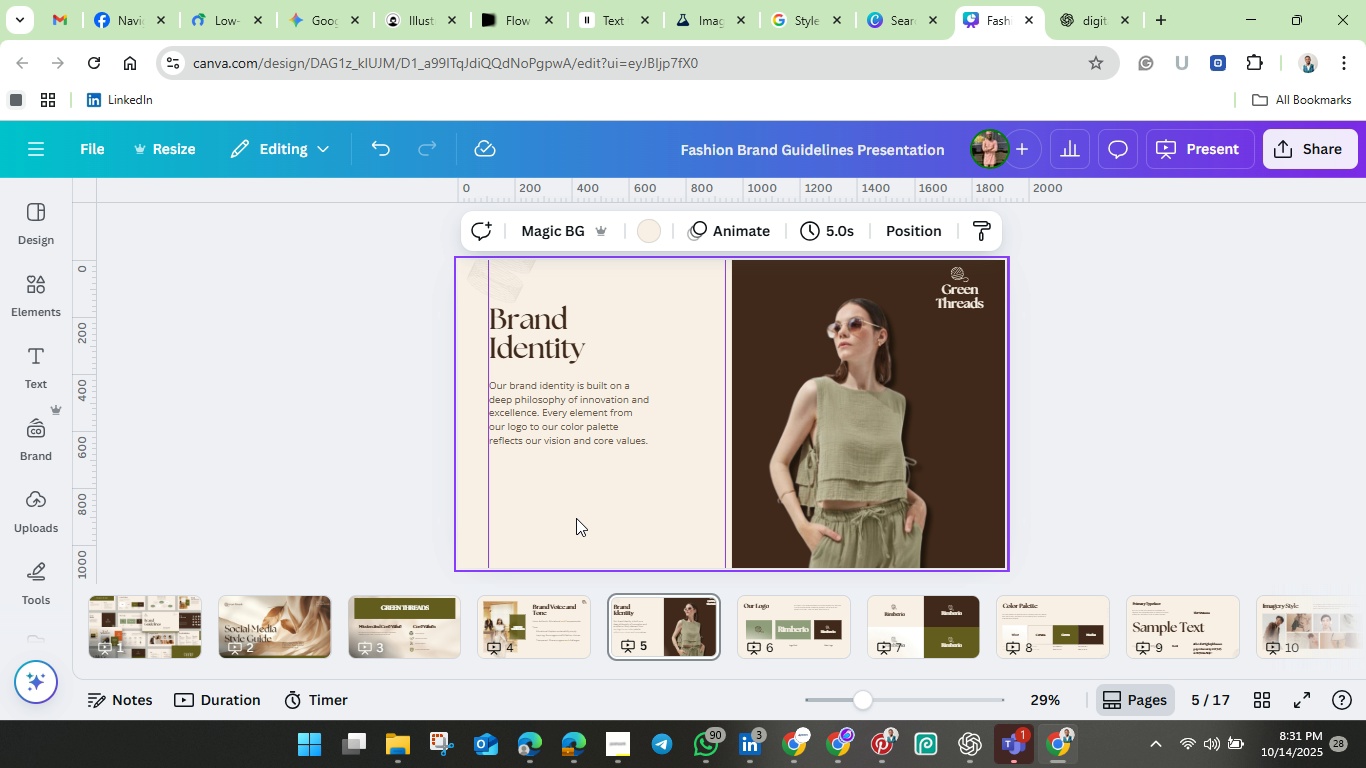 
left_click([576, 518])
 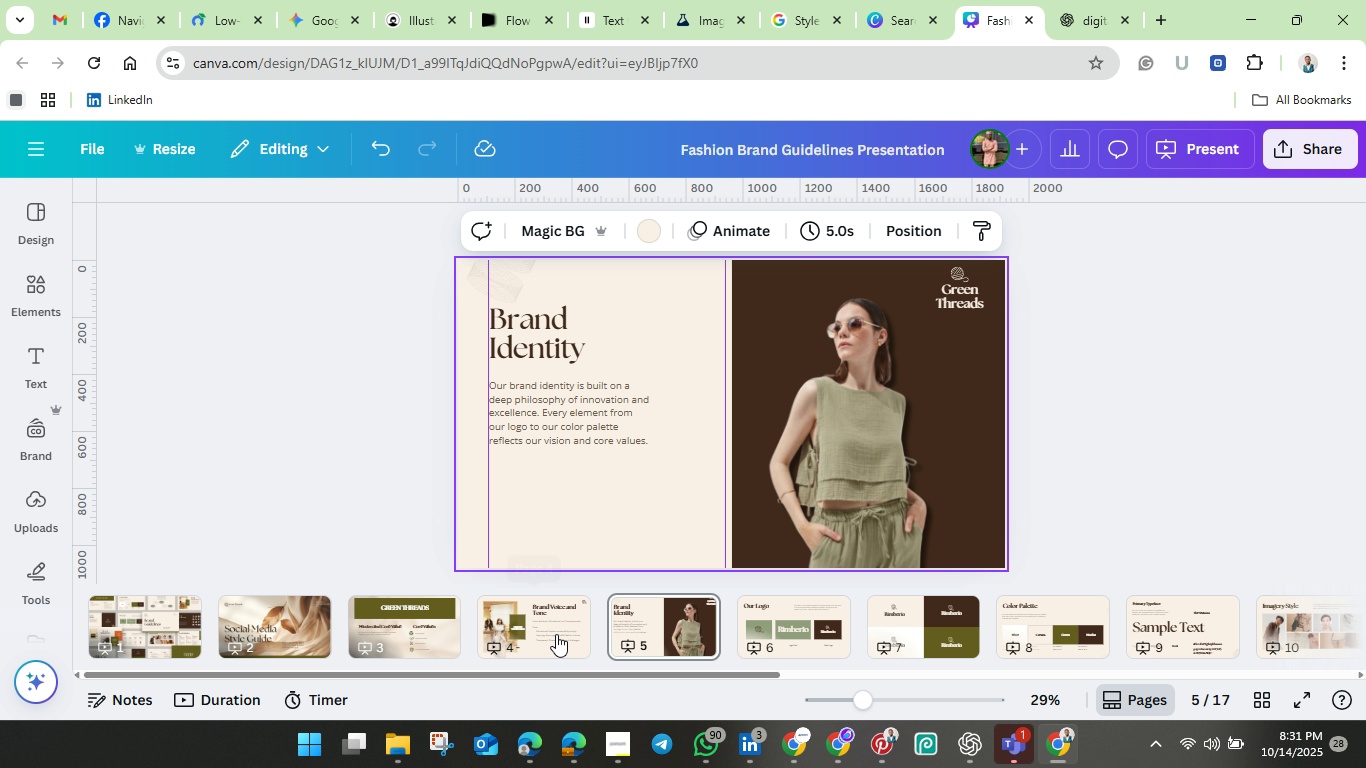 
left_click([555, 634])
 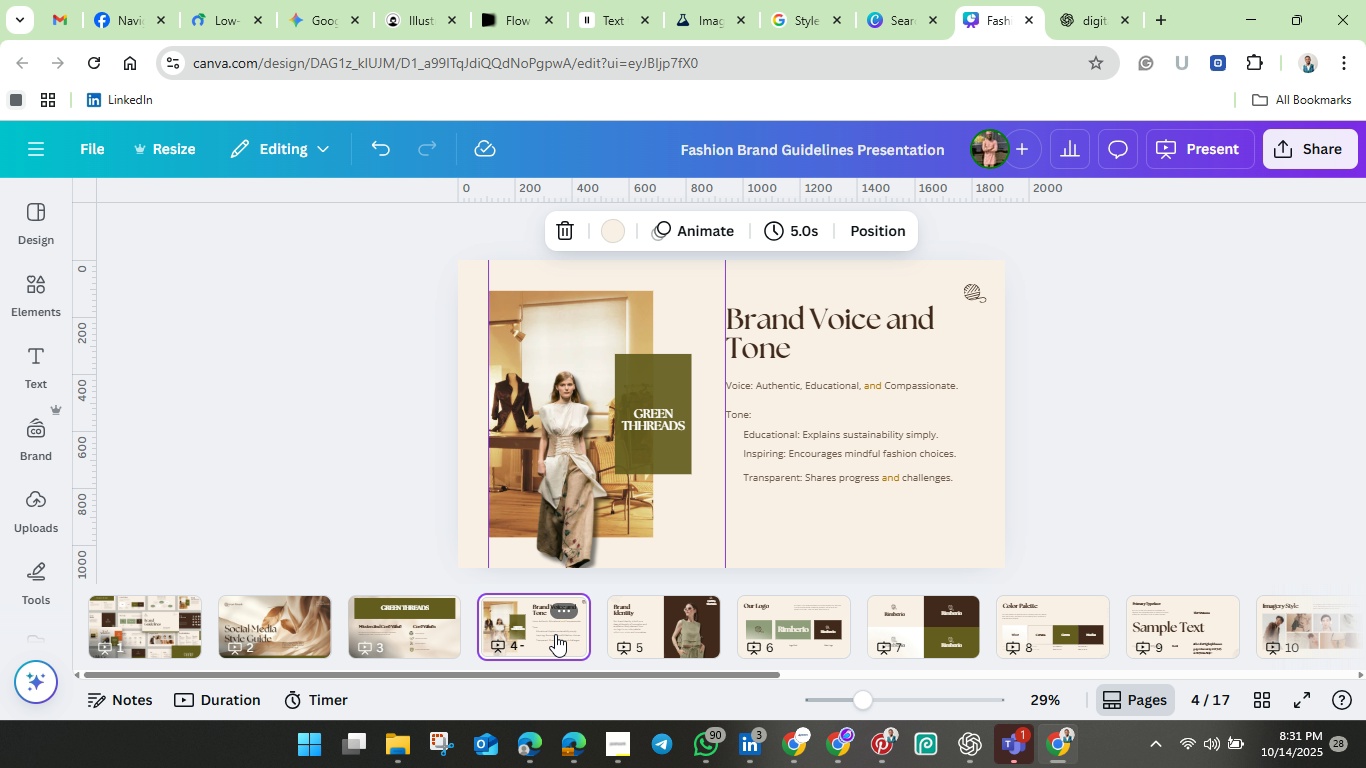 
wait(7.24)
 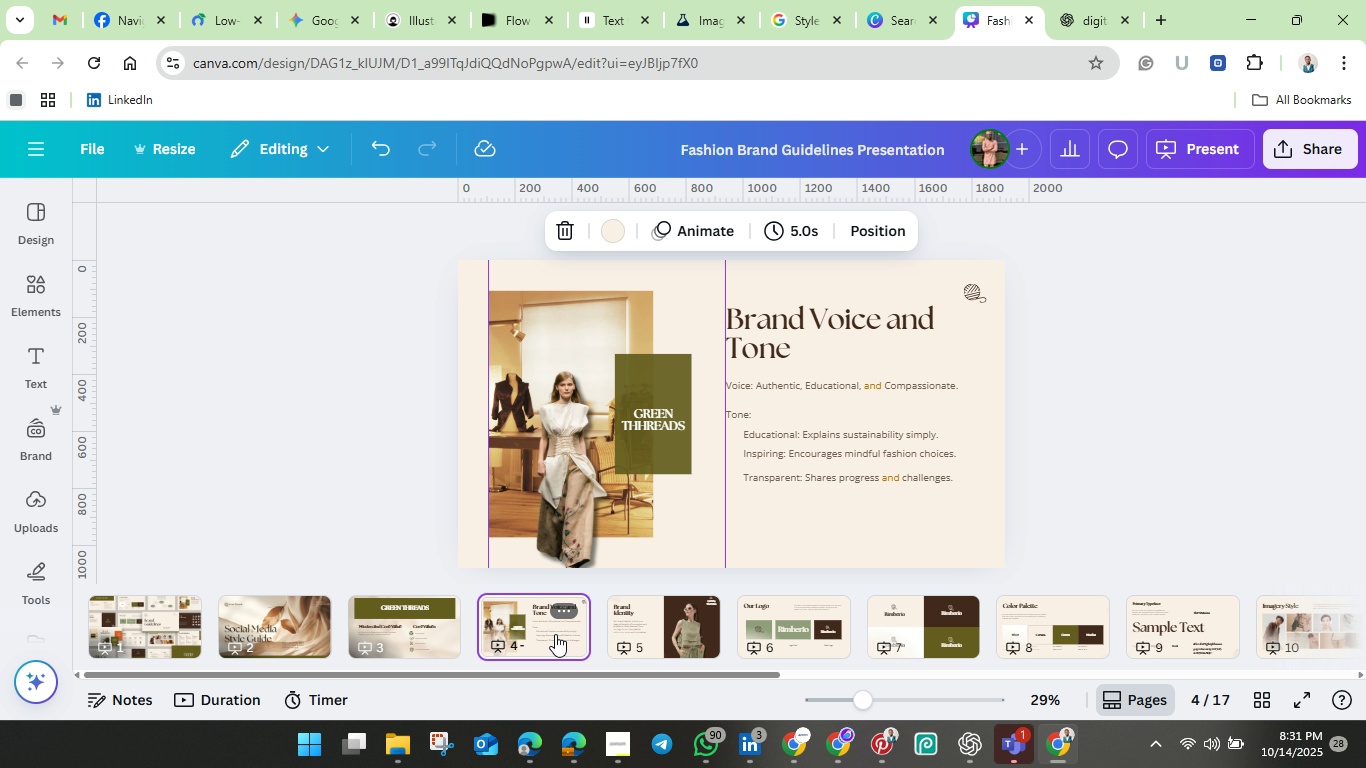 
left_click_drag(start_coordinate=[862, 690], to_coordinate=[882, 702])
 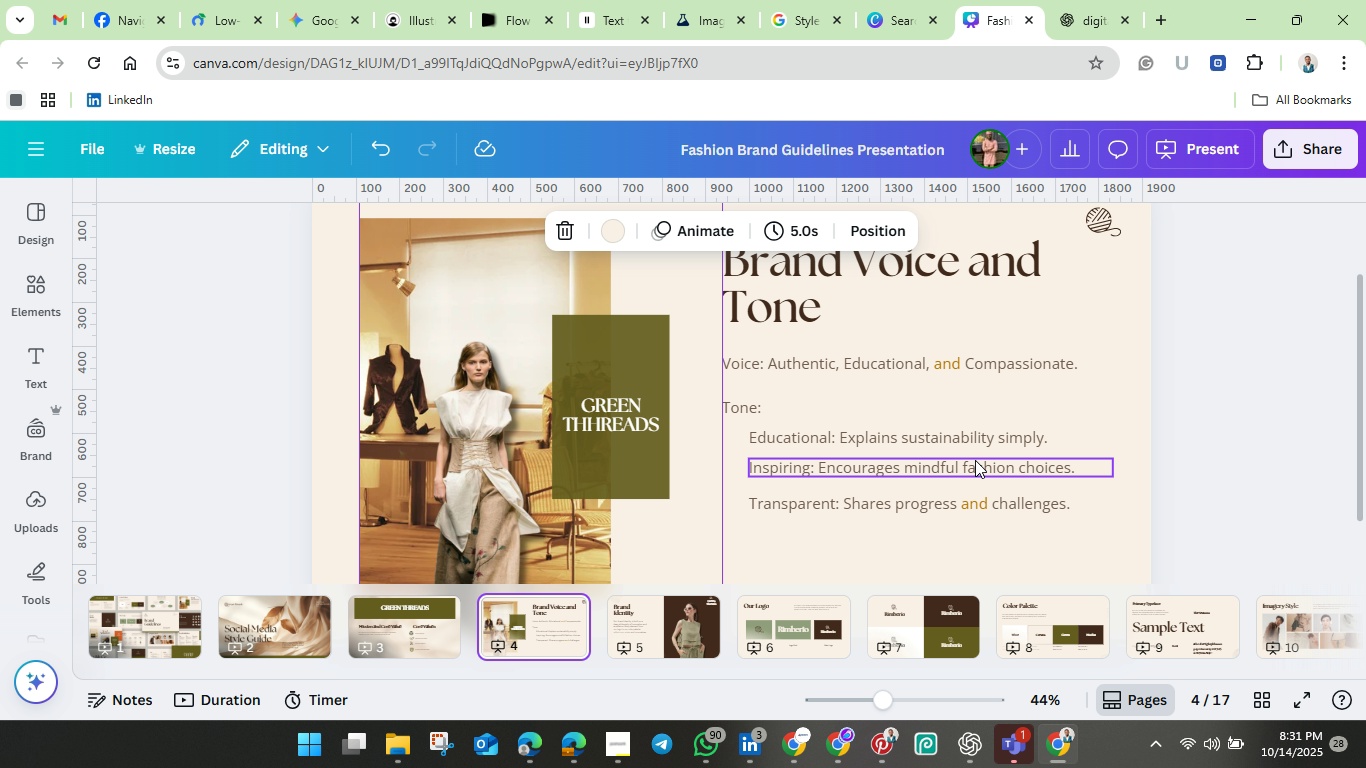 
wait(5.26)
 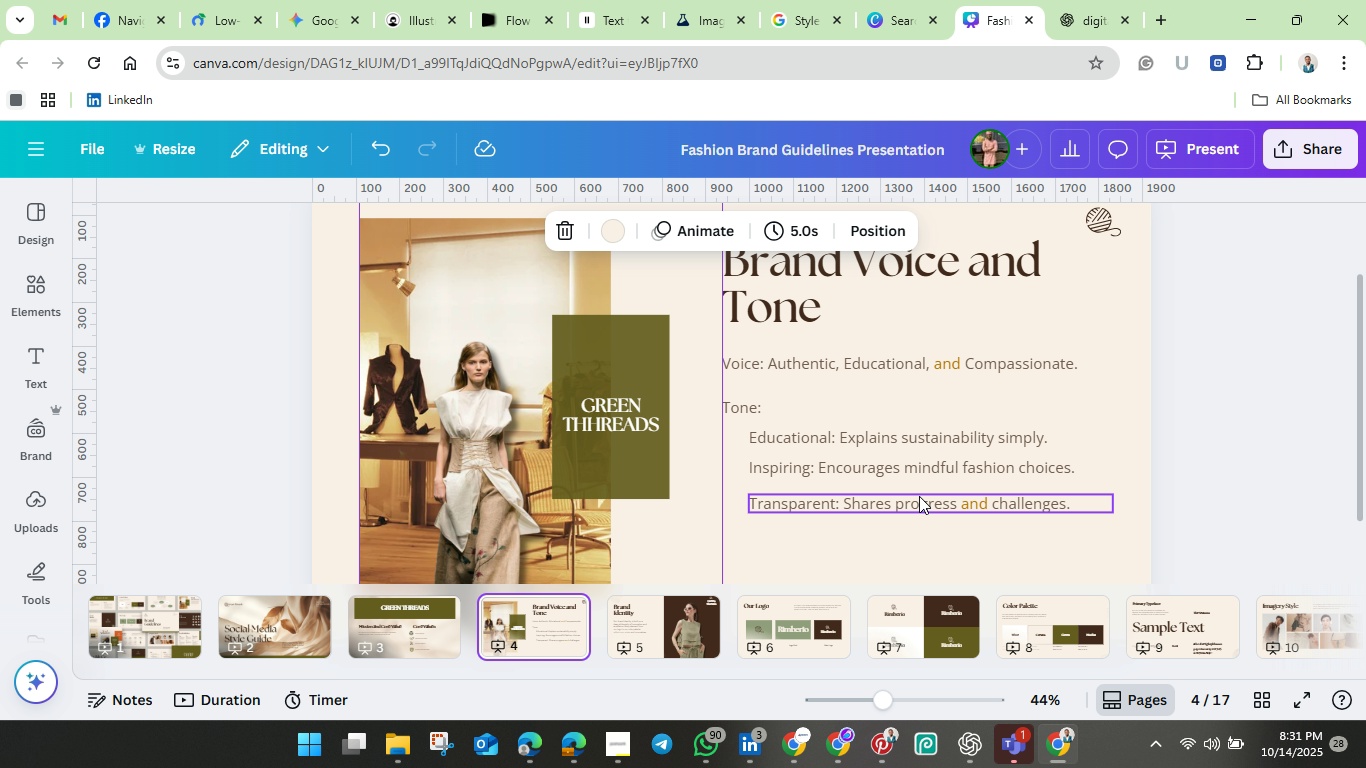 
left_click_drag(start_coordinate=[963, 463], to_coordinate=[963, 471])
 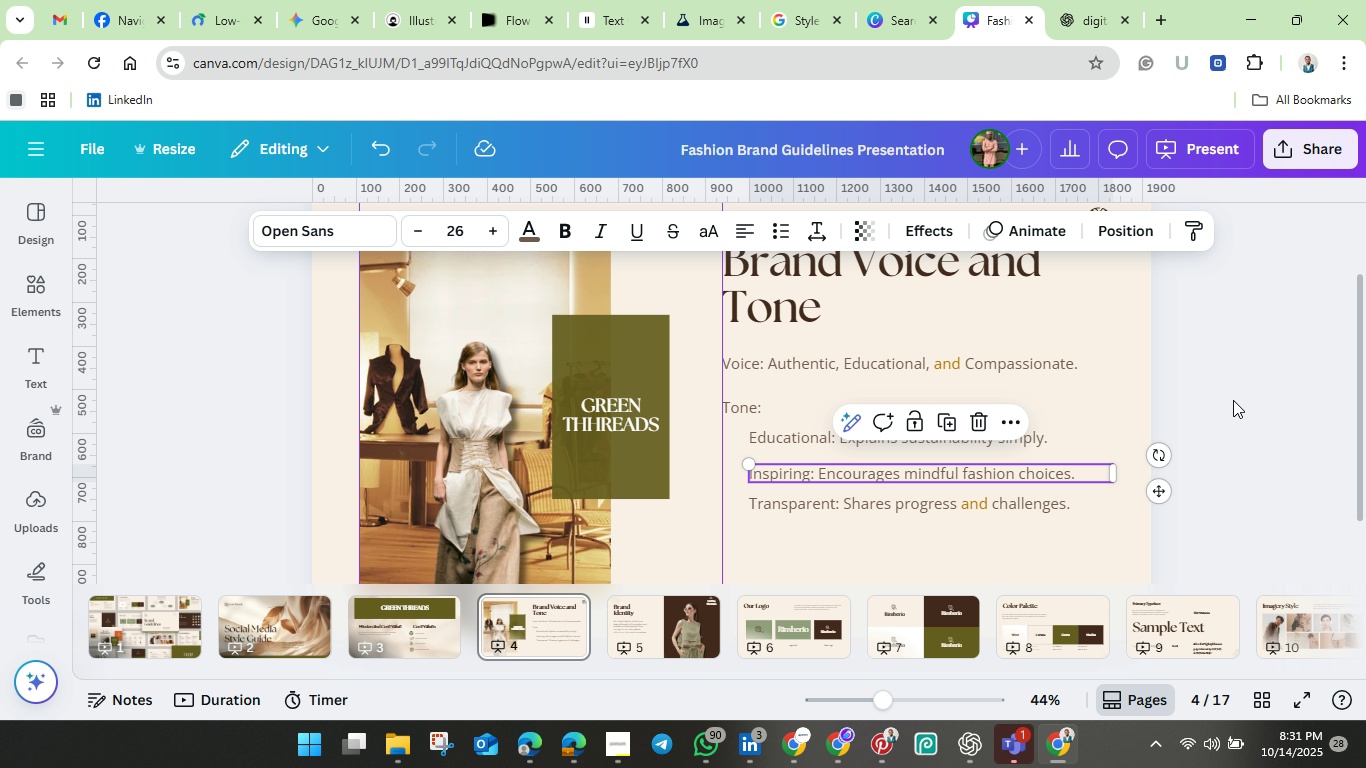 
left_click([1234, 400])
 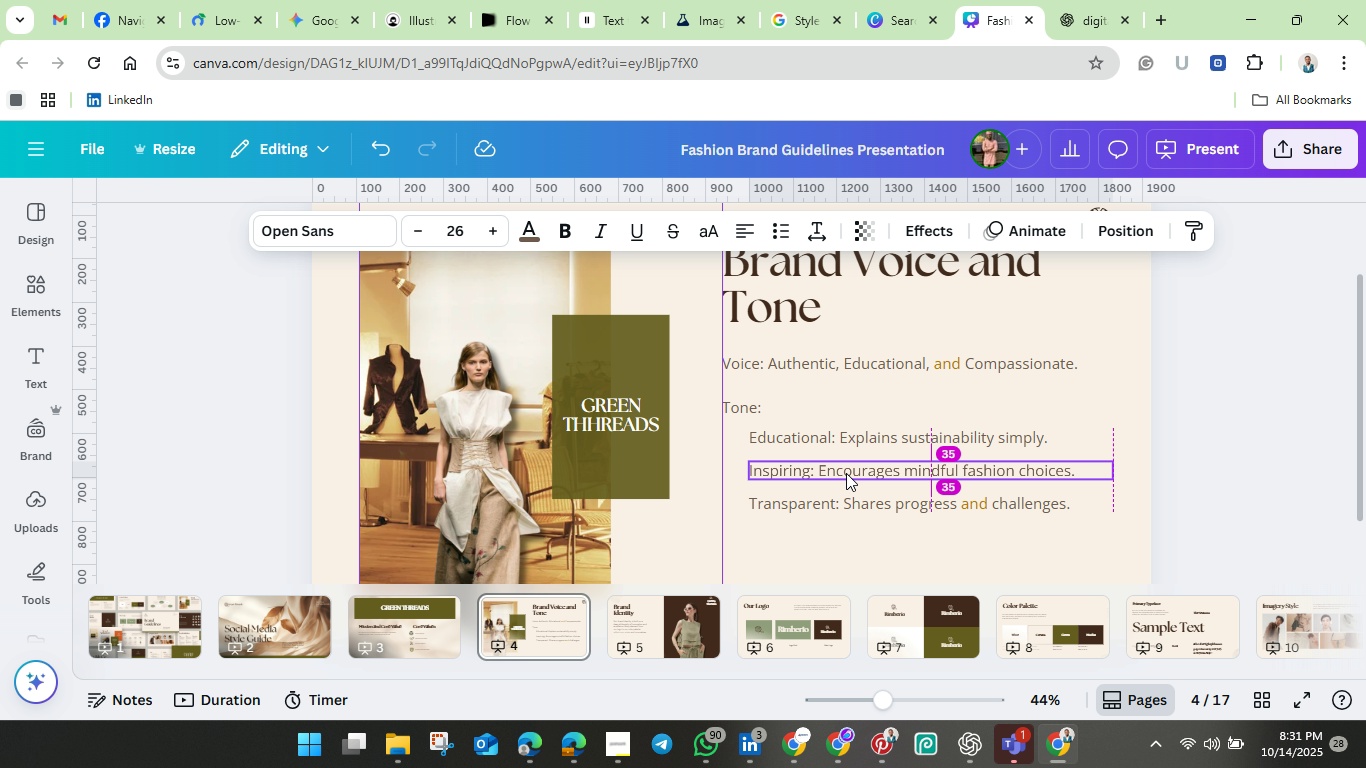 
left_click([1219, 367])
 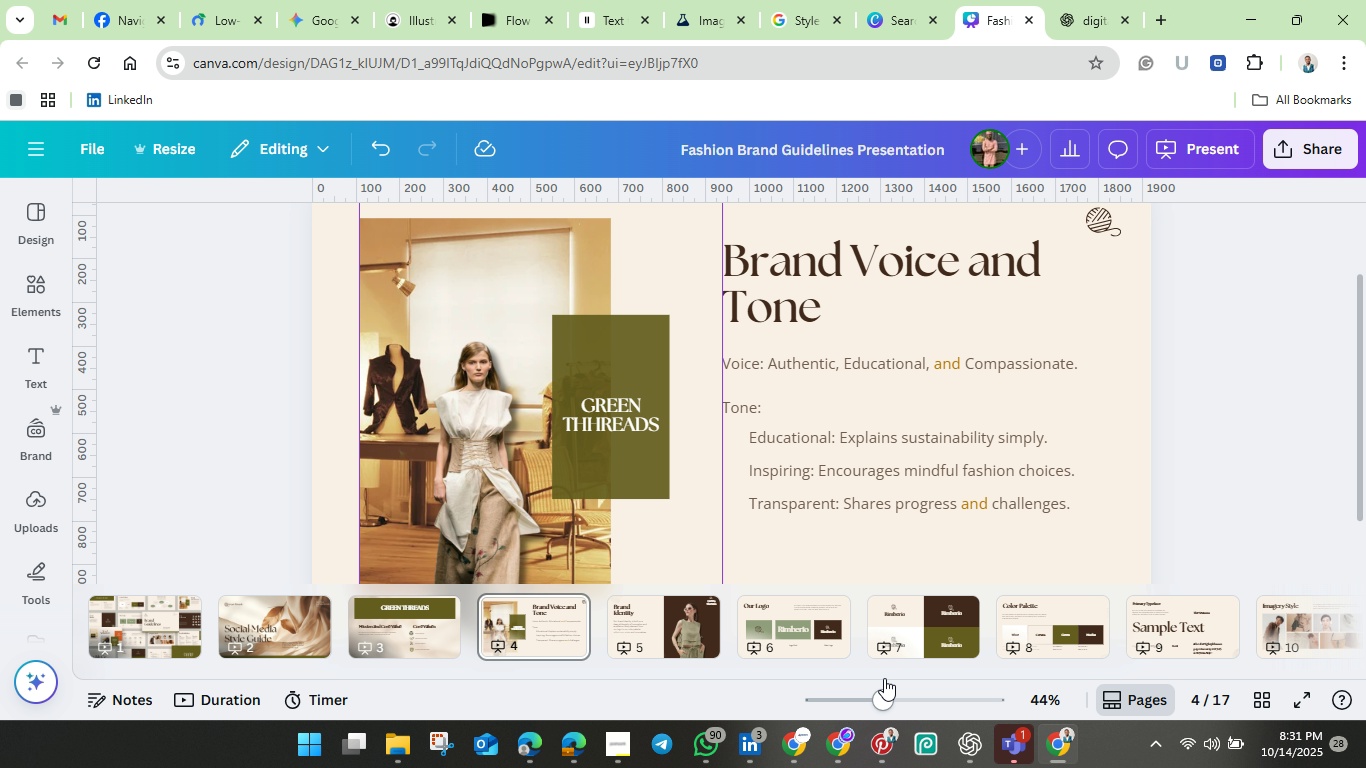 
left_click([902, 635])
 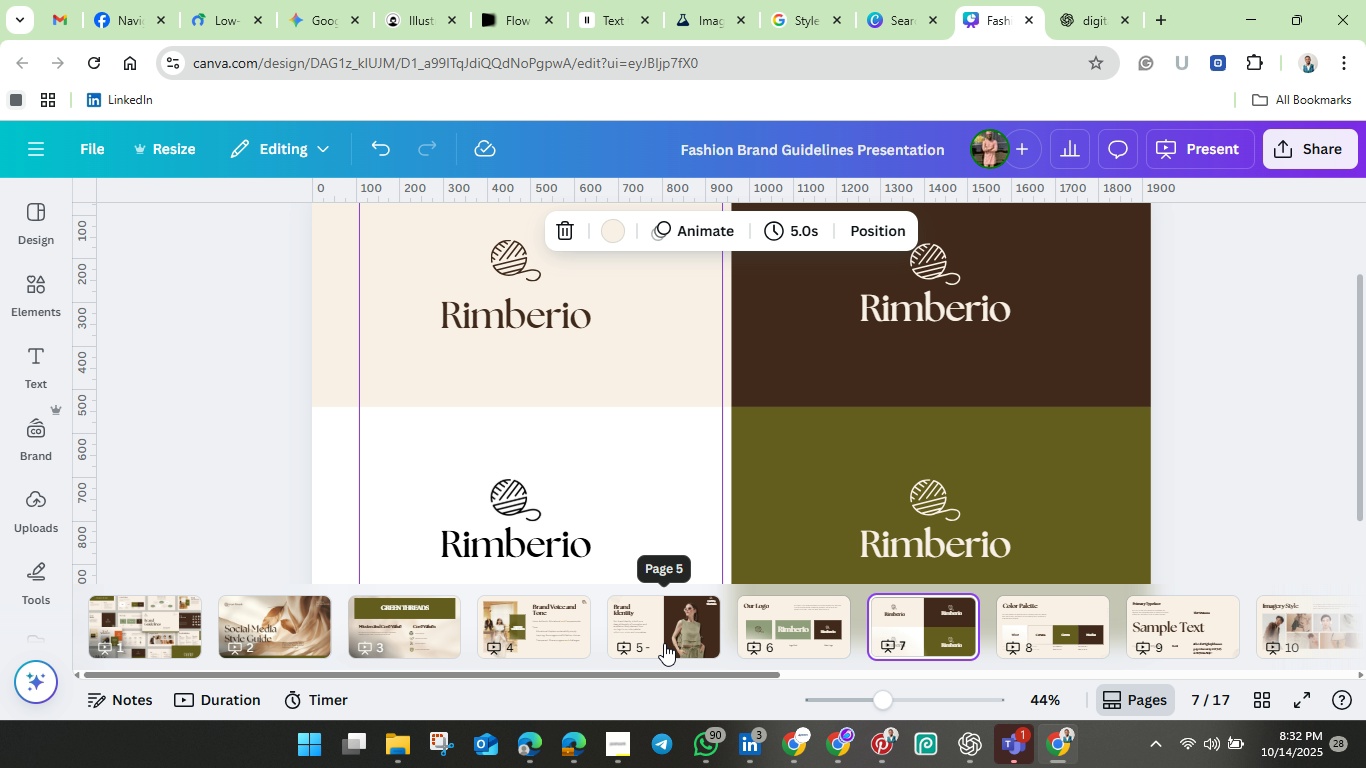 
left_click([796, 623])
 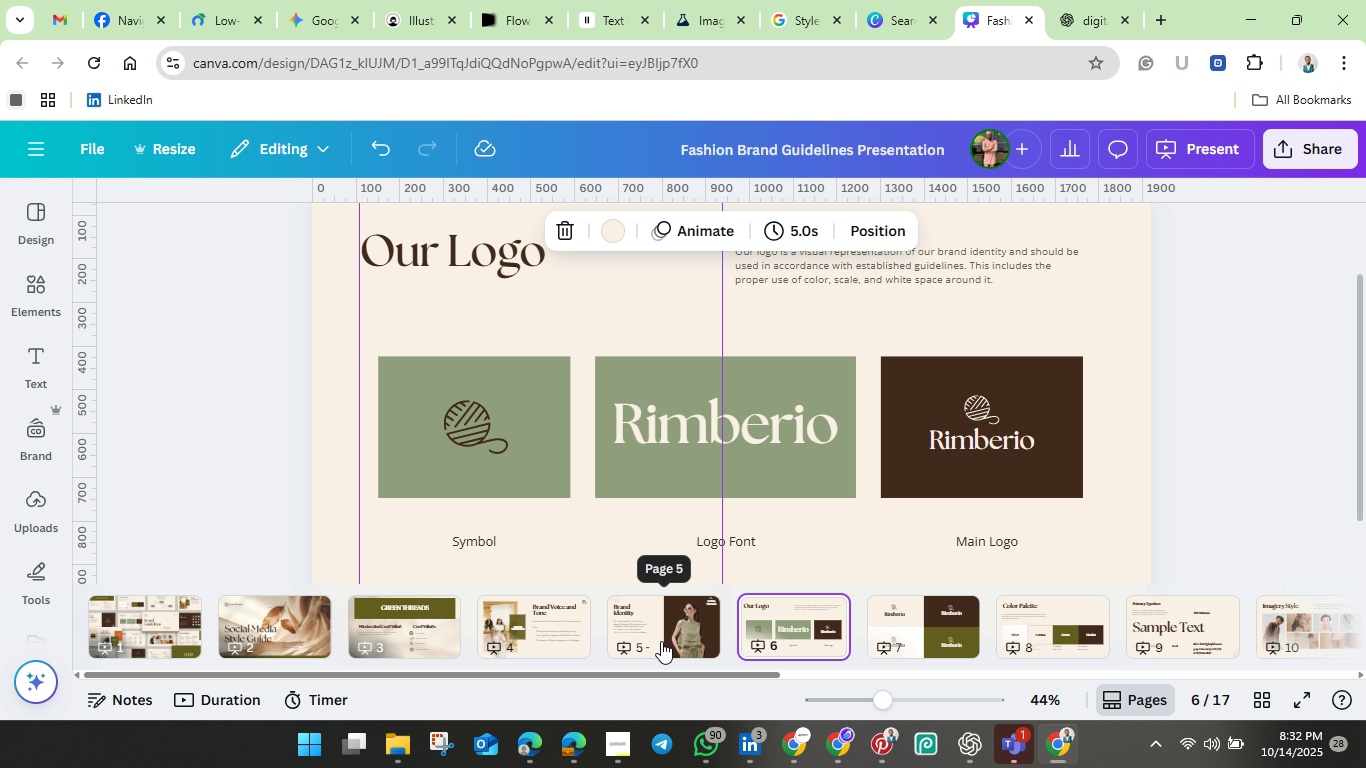 
left_click([661, 641])
 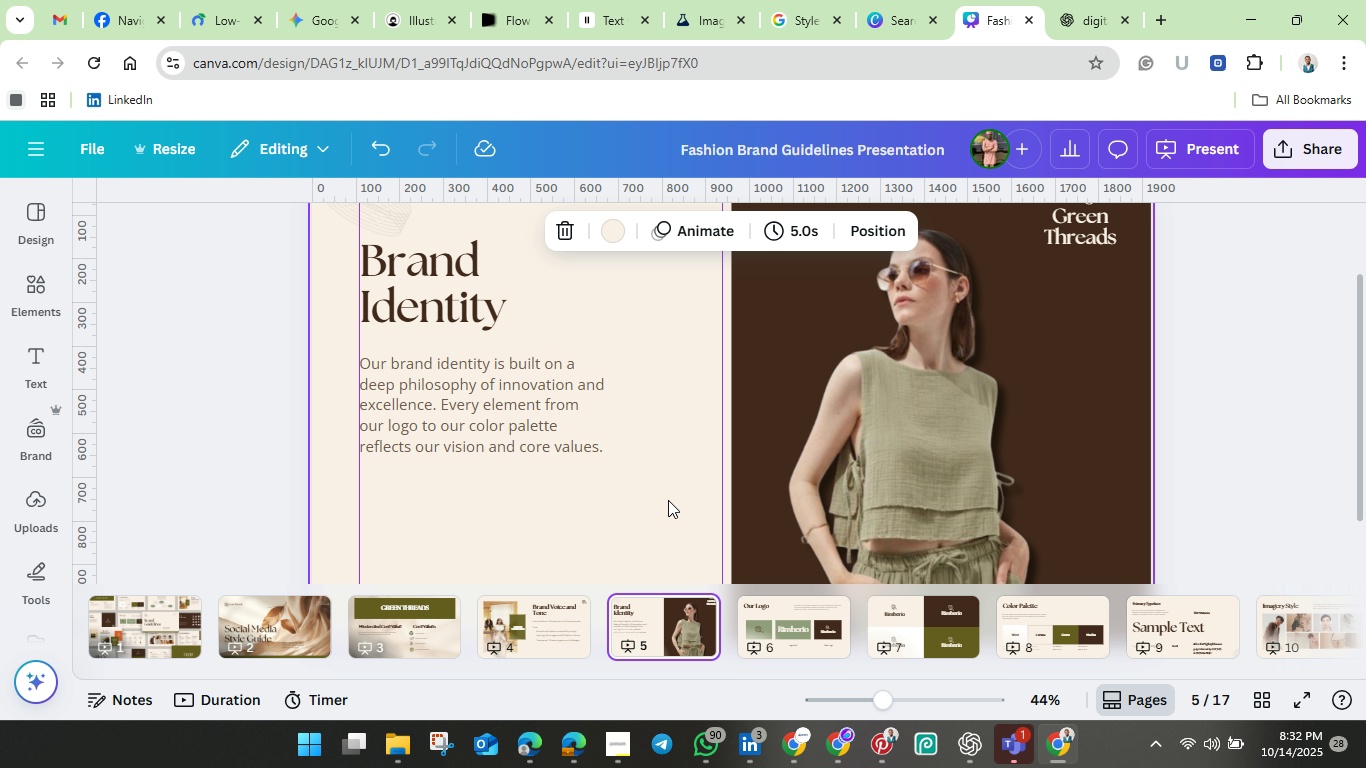 
scroll: coordinate [669, 497], scroll_direction: down, amount: 2.0
 